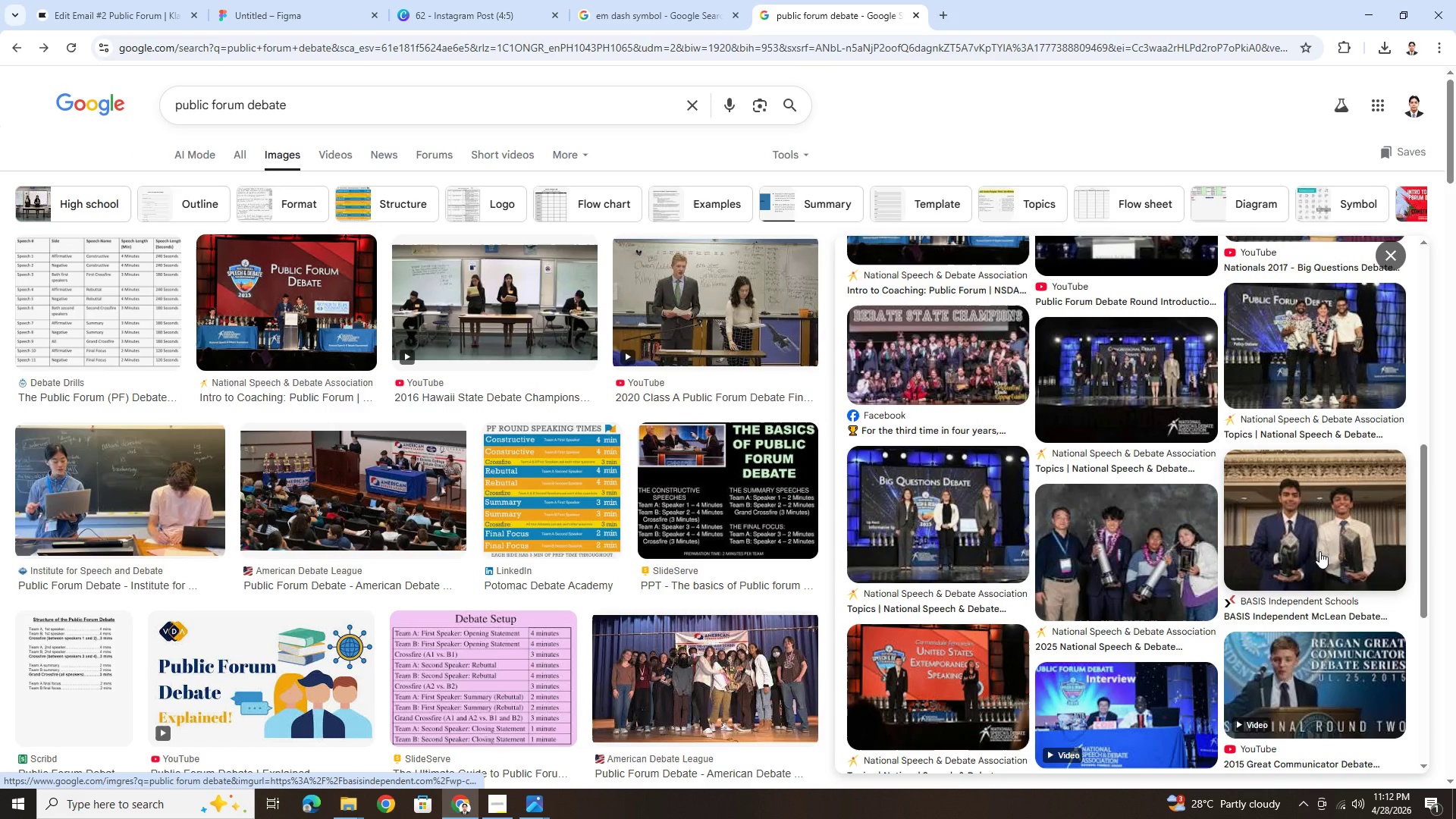 
left_click([1319, 551])
 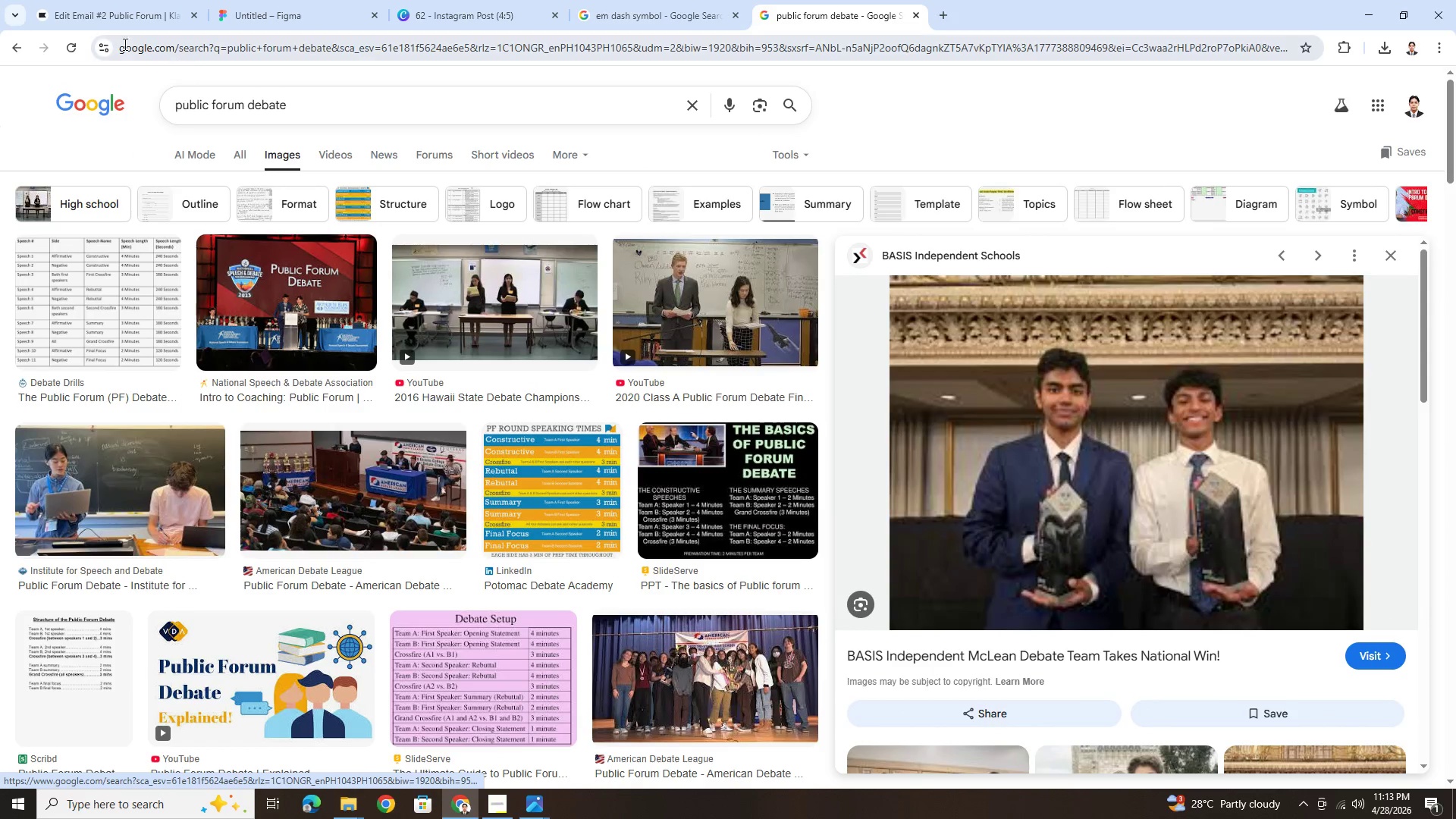 
left_click([159, 0])
 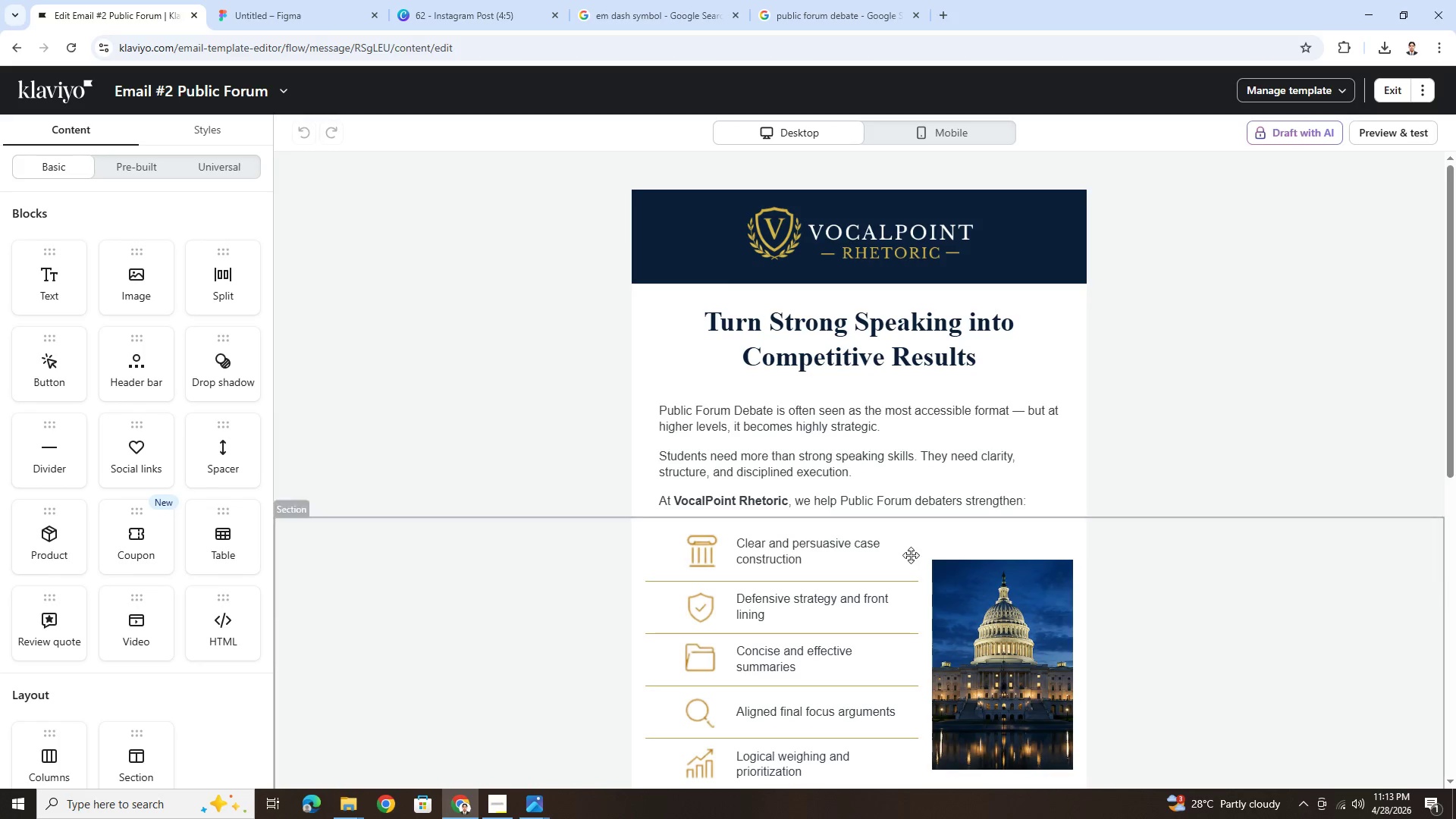 
scroll: coordinate [915, 561], scroll_direction: down, amount: 3.0
 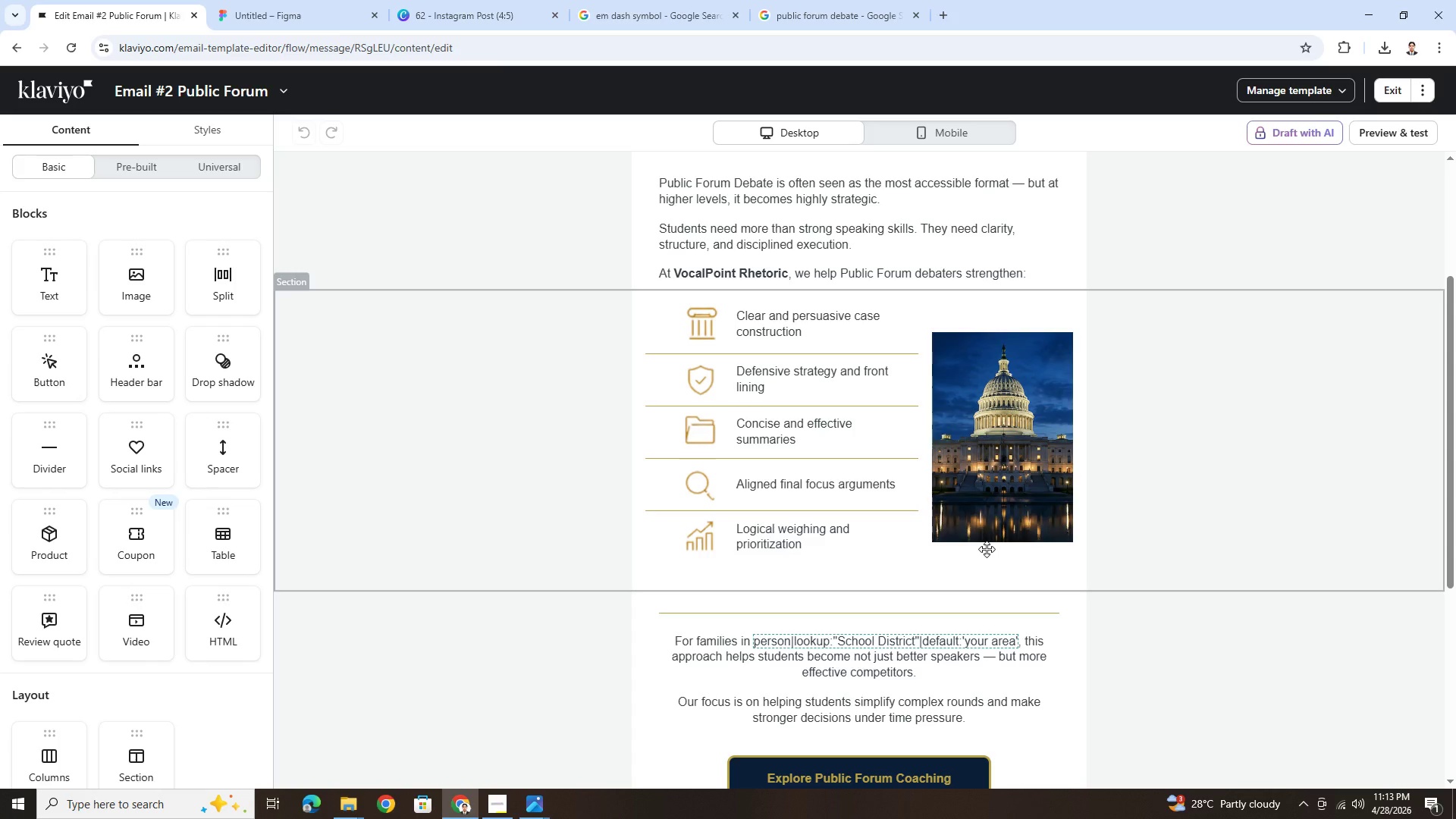 
scroll: coordinate [987, 549], scroll_direction: none, amount: 0.0
 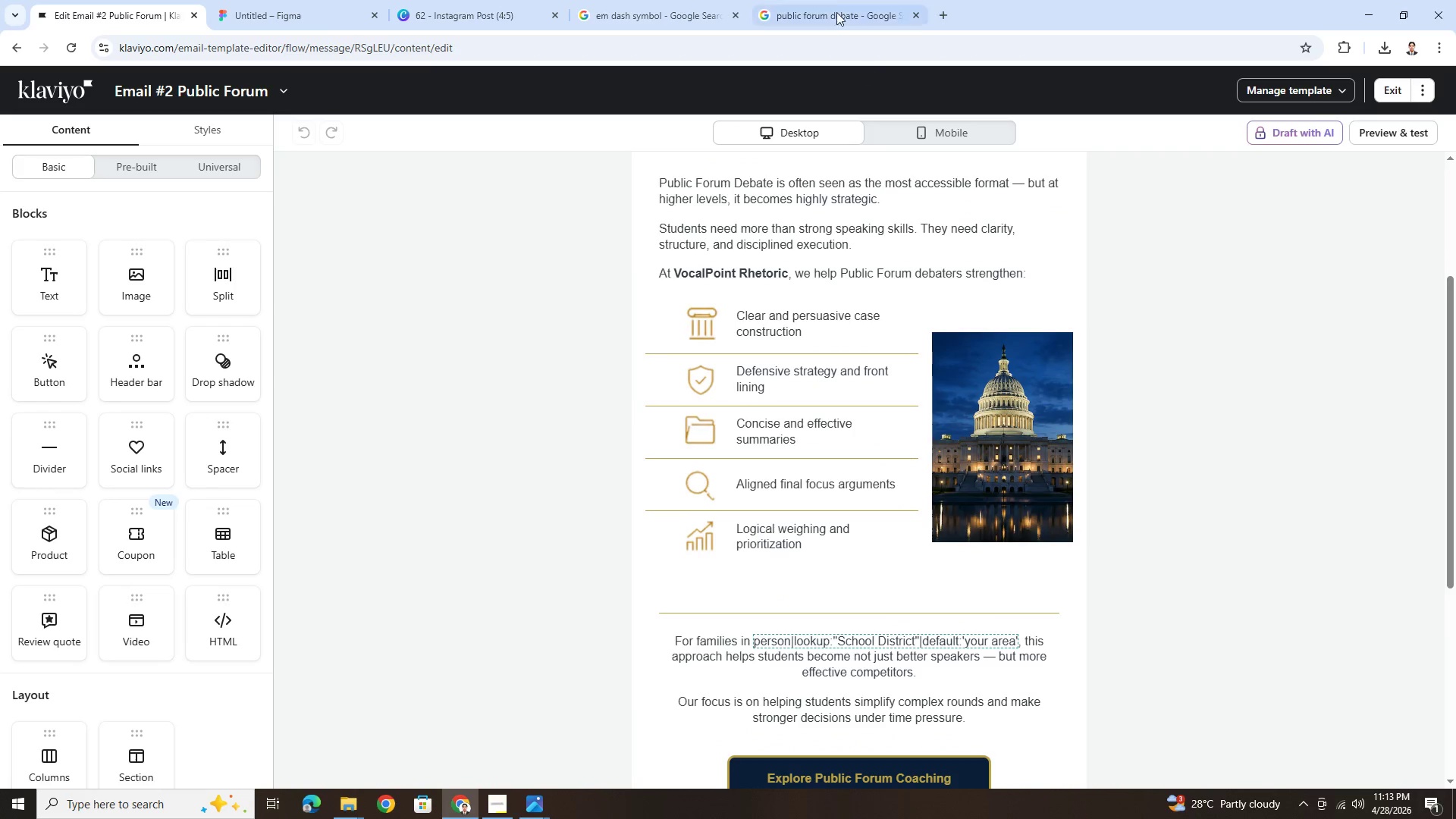 
left_click([836, 2])
 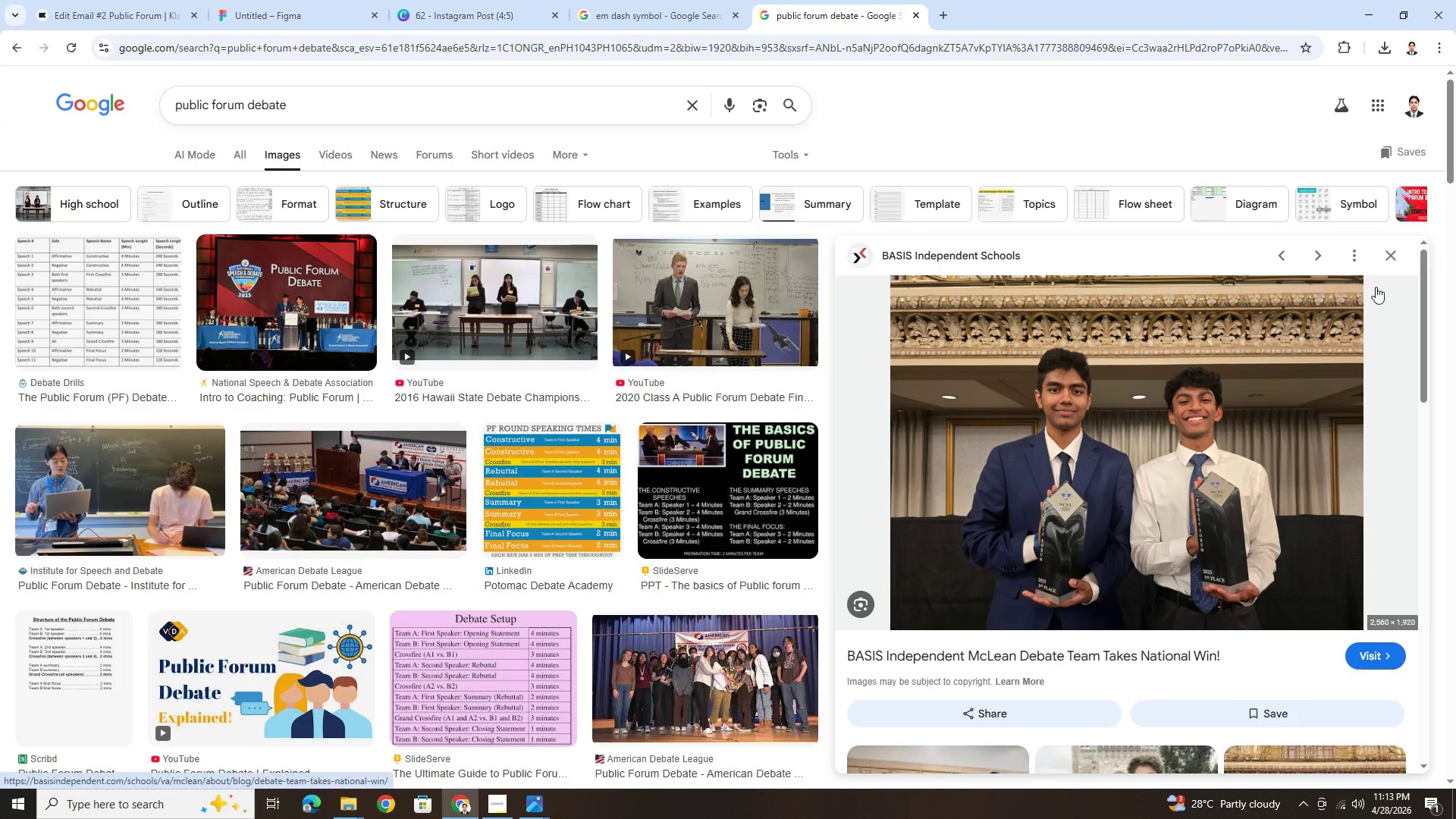 
scroll: coordinate [1307, 431], scroll_direction: down, amount: 13.0
 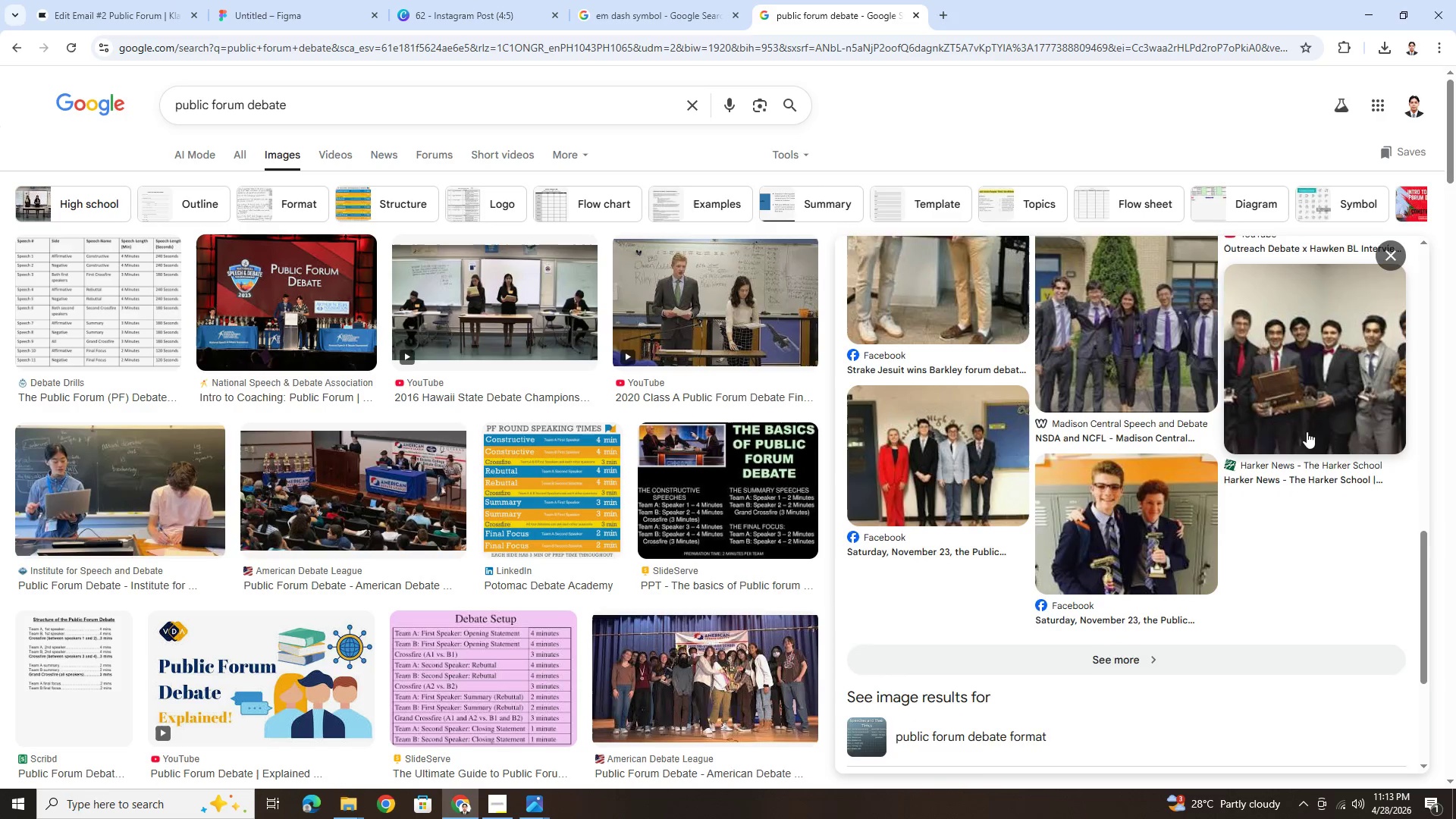 
scroll: coordinate [1307, 431], scroll_direction: up, amount: 4.0
 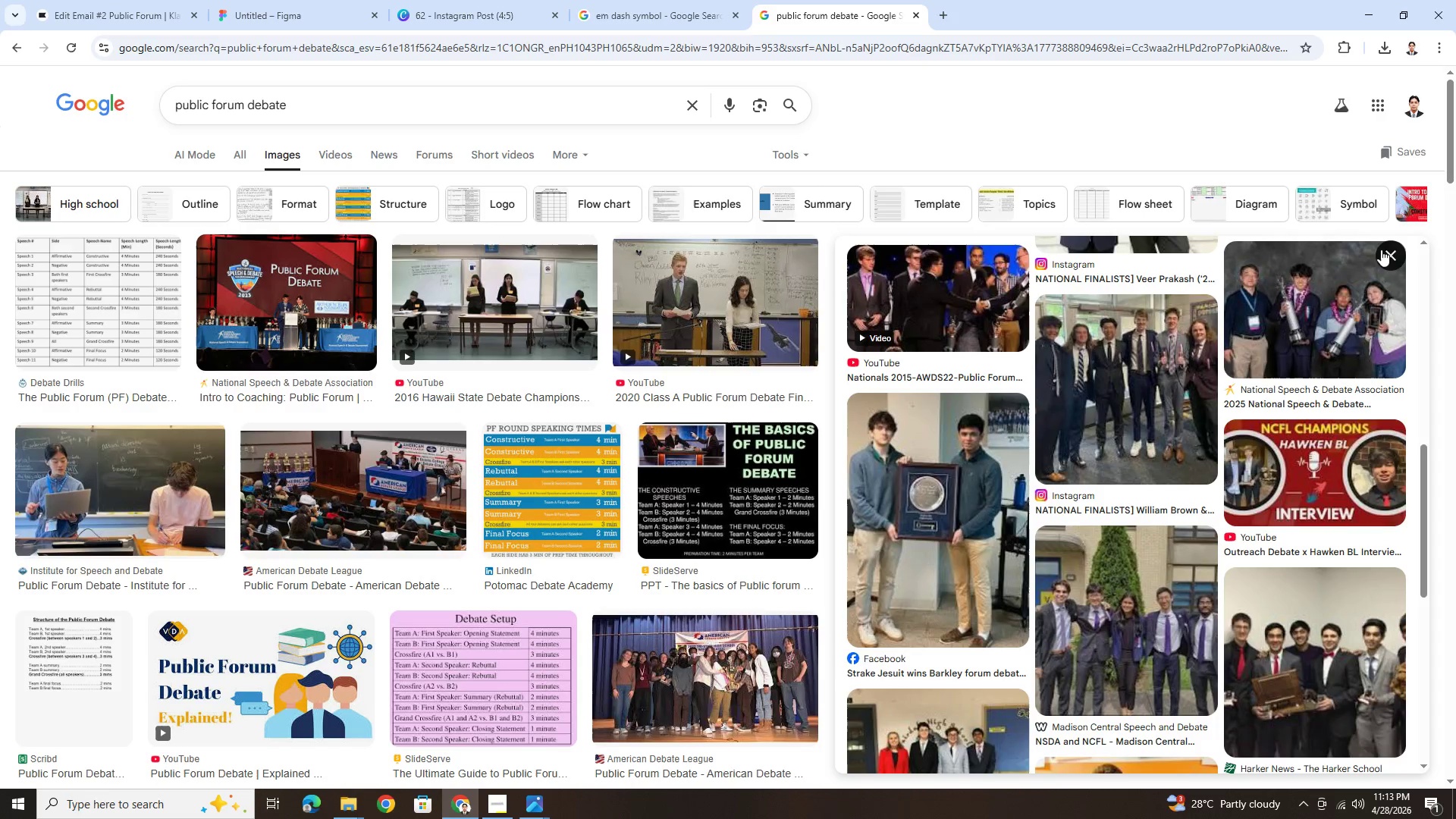 
left_click([1381, 249])
 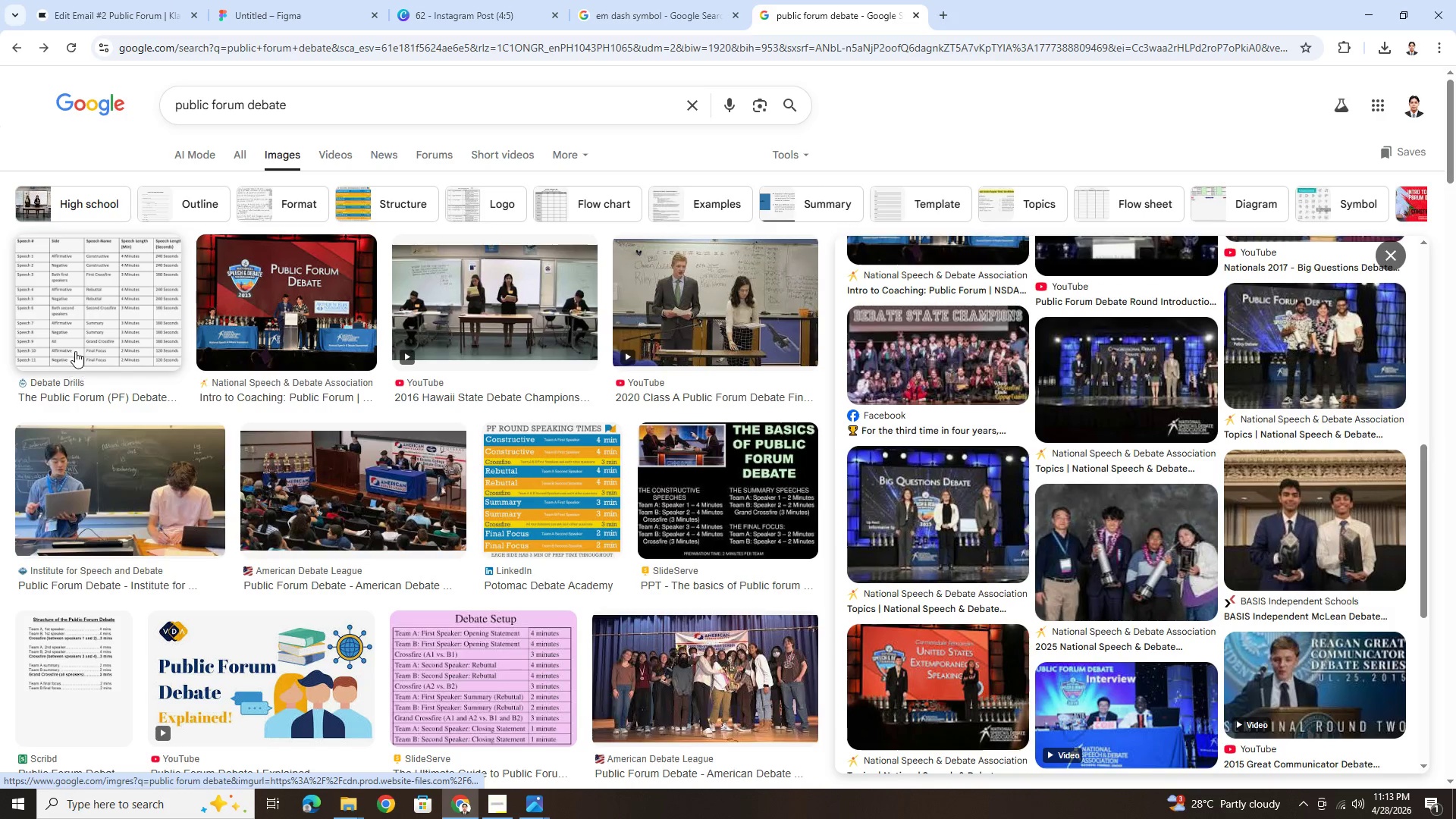 
left_click([95, 210])
 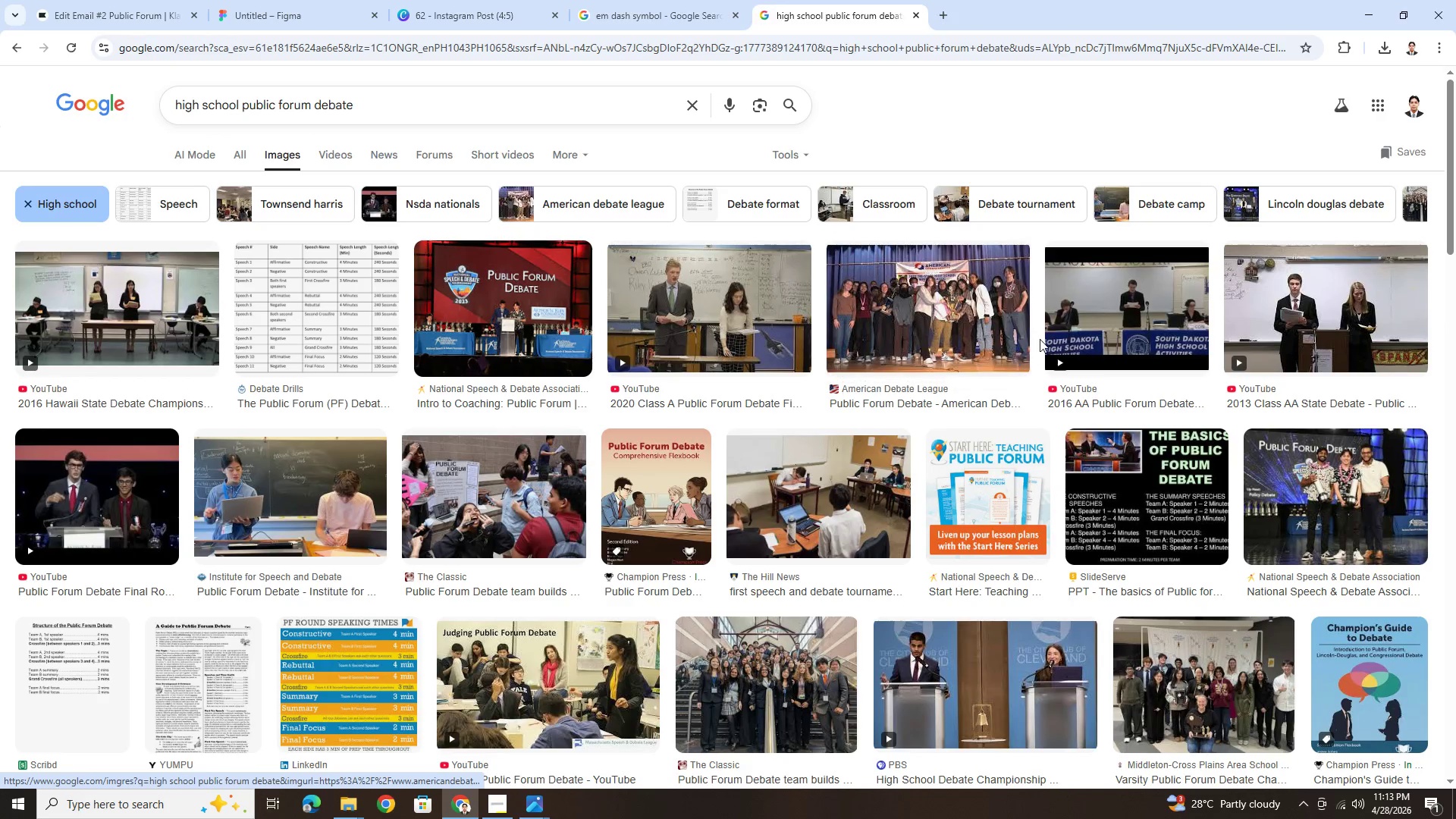 
left_click([937, 313])
 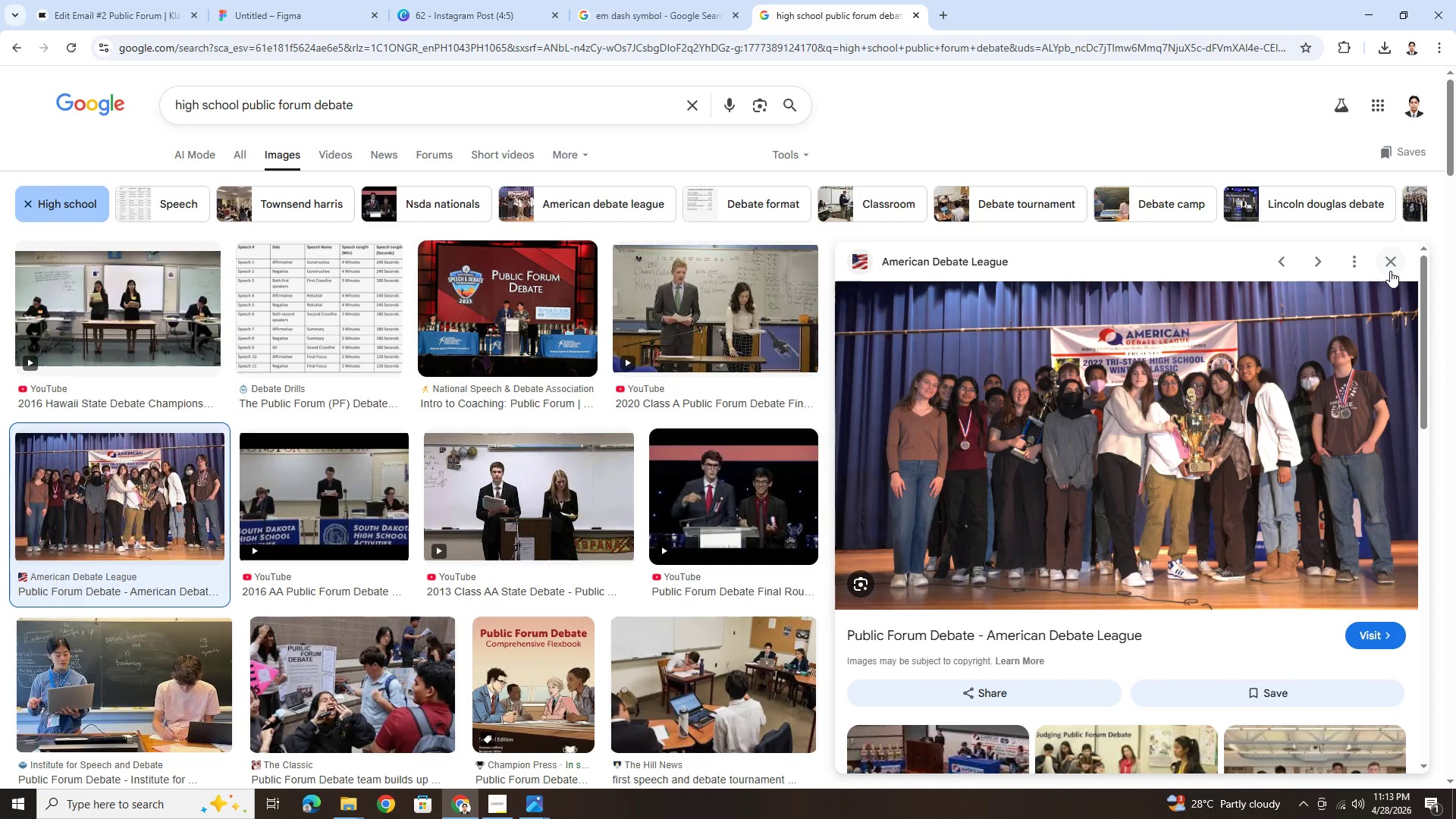 
wait(5.36)
 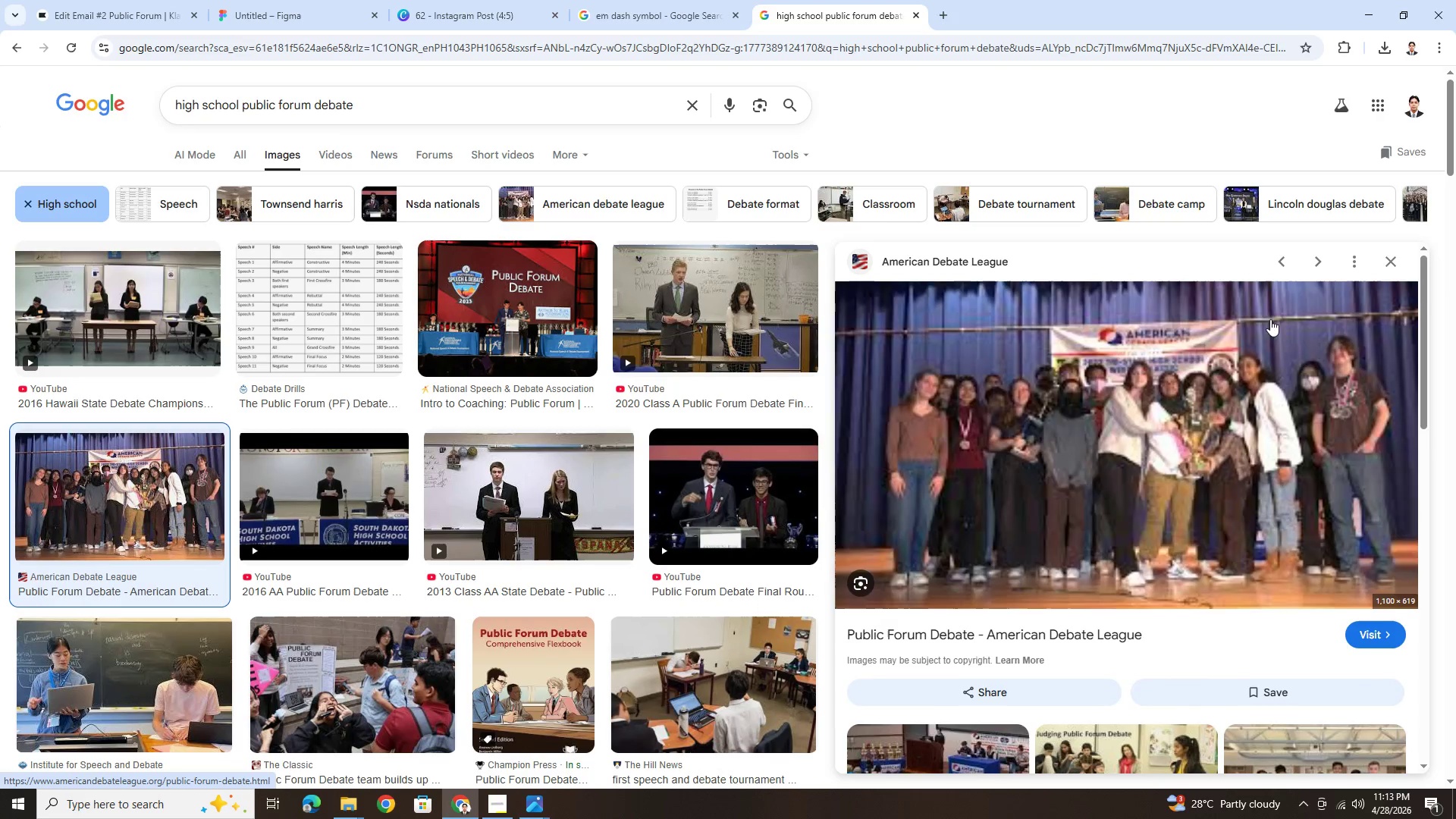 
left_click([1390, 268])
 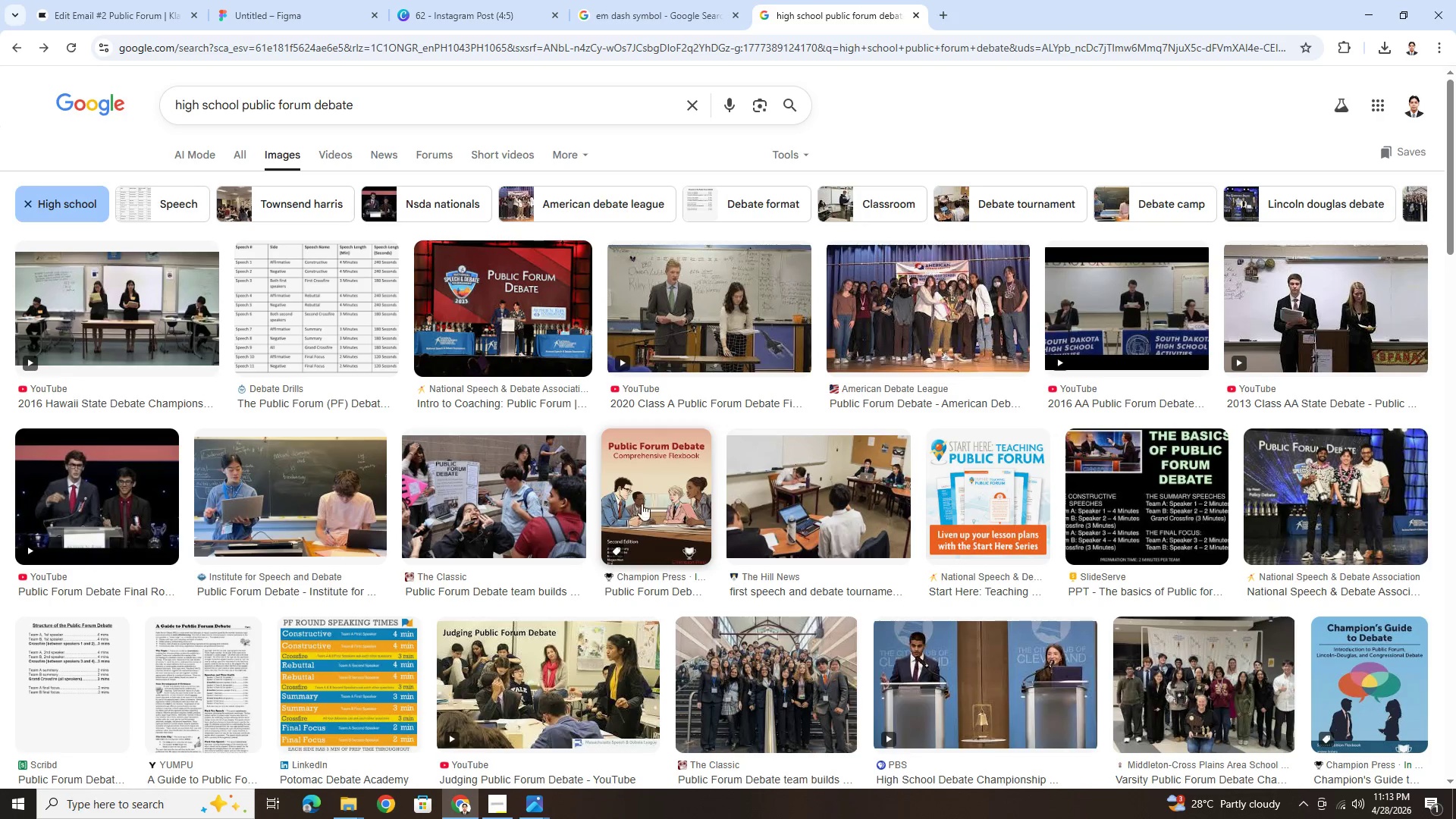 
left_click([522, 510])
 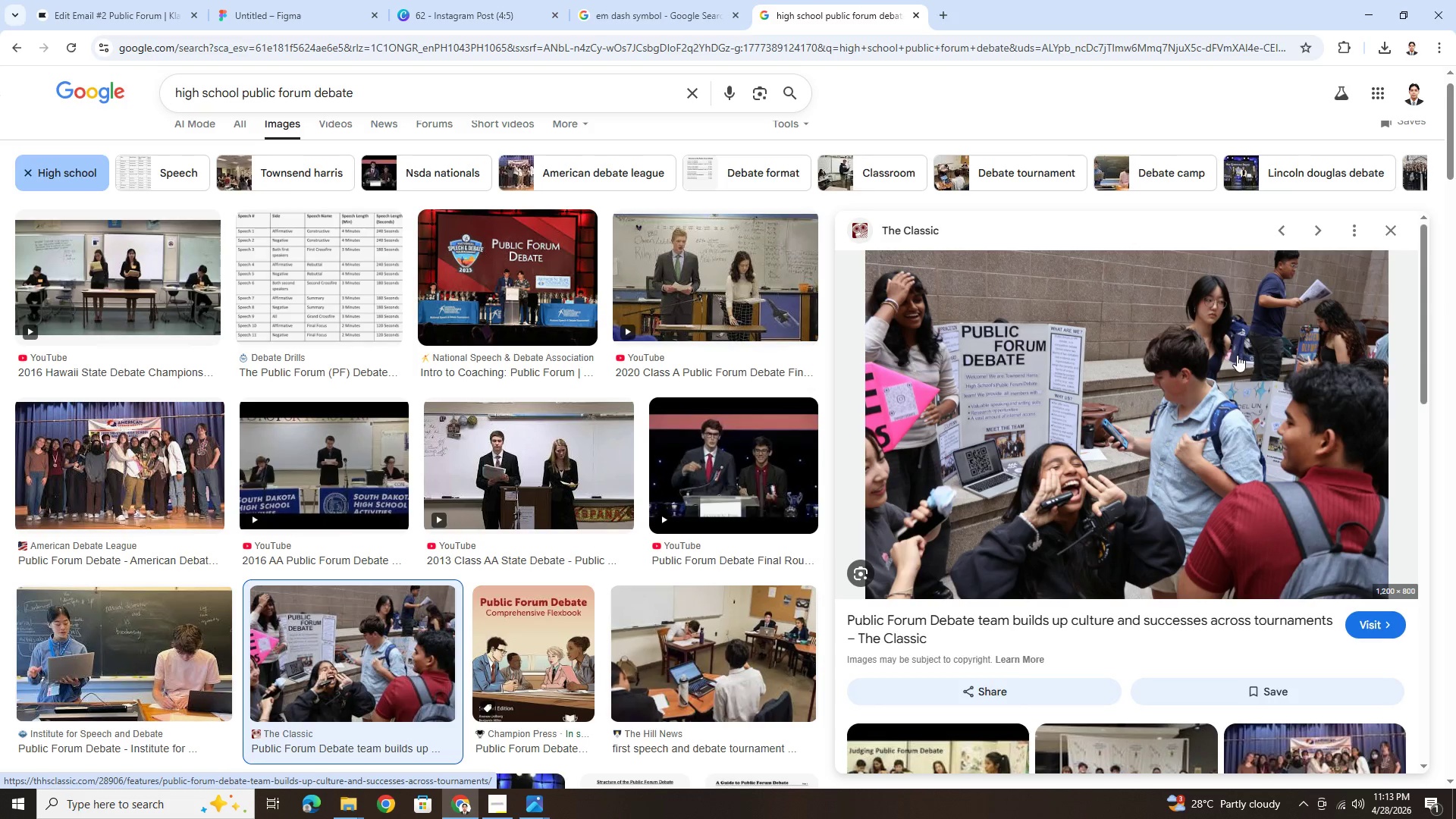 
wait(15.41)
 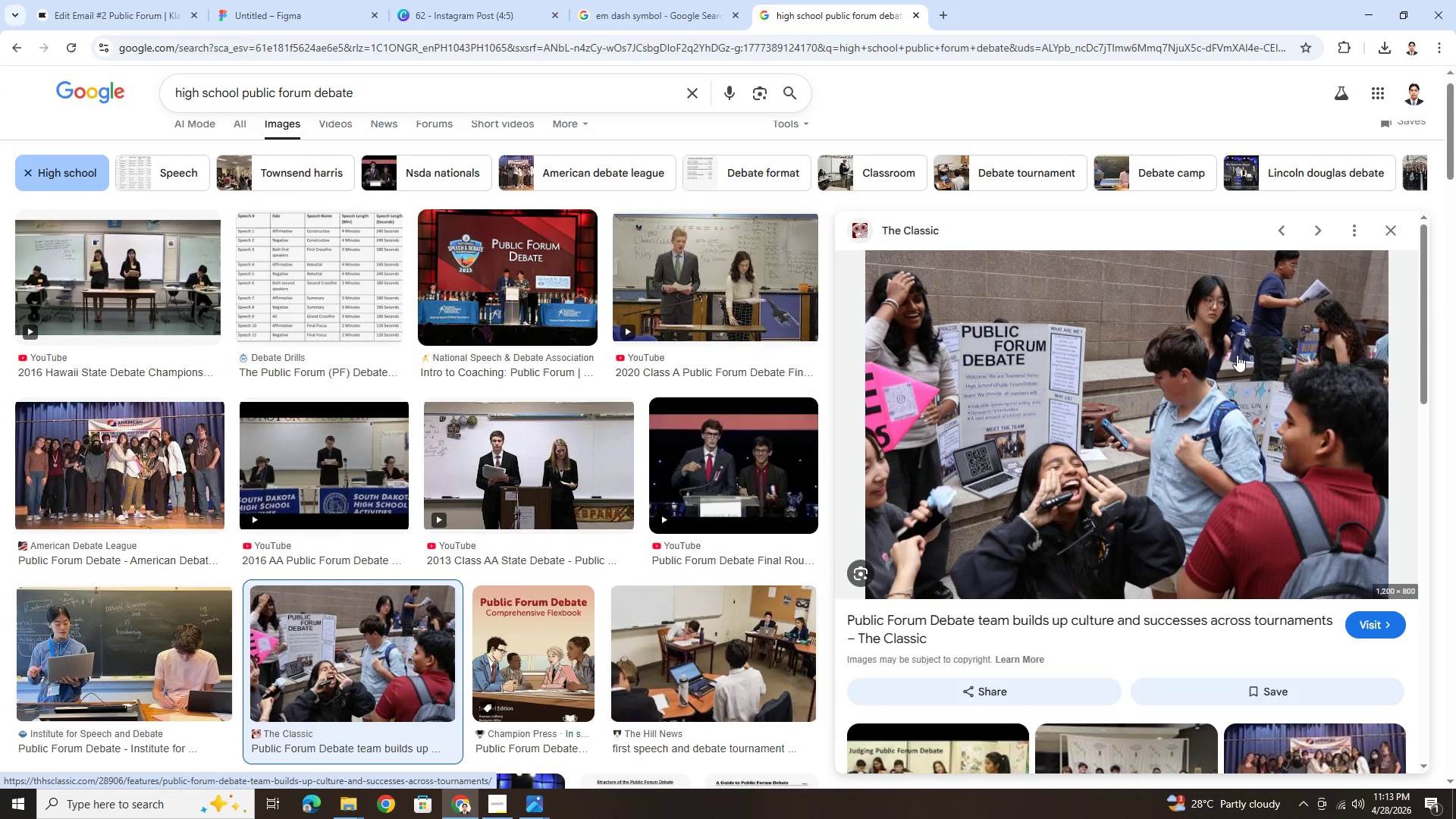 
right_click([1210, 356])
 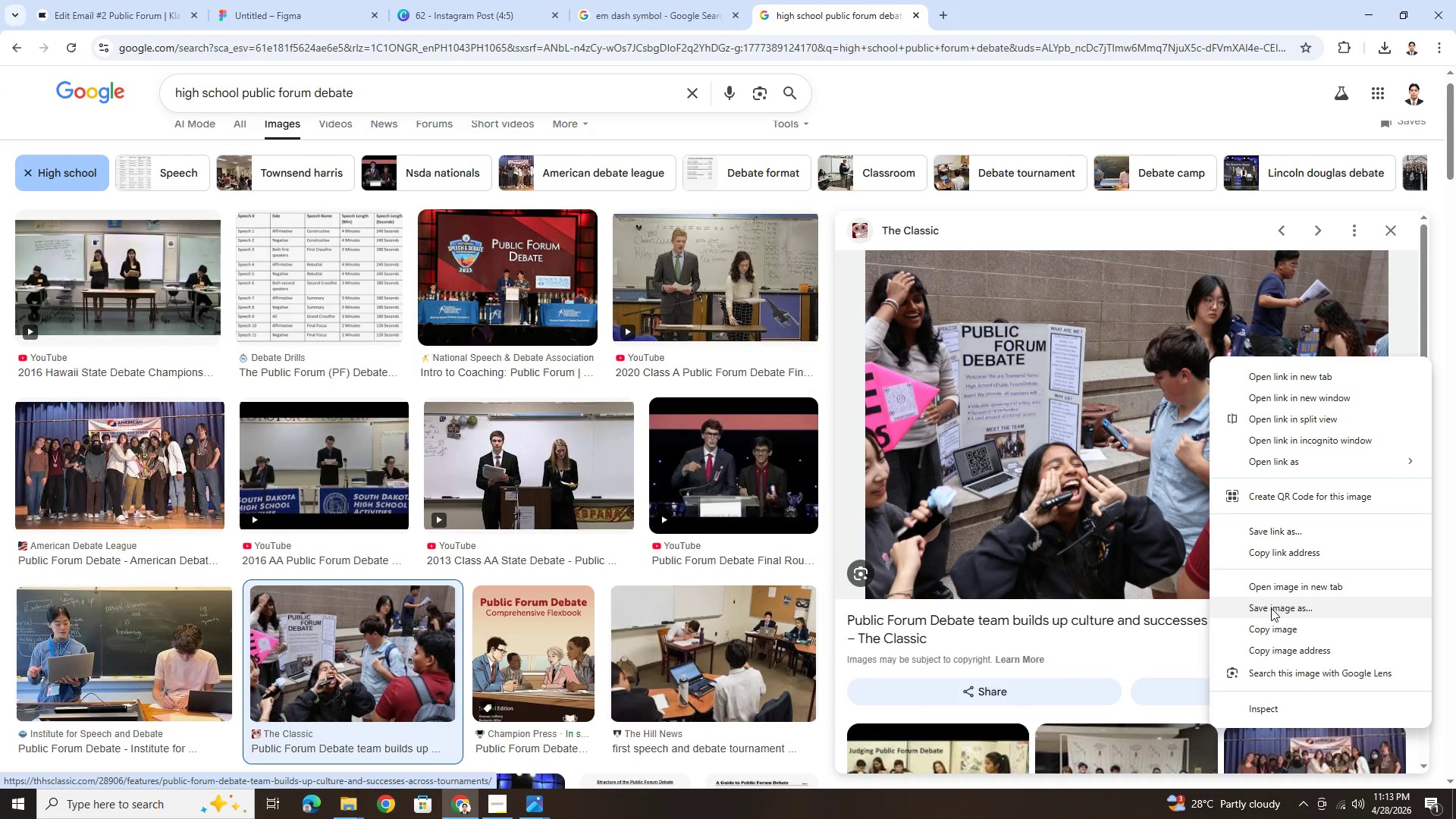 
left_click([1271, 608])
 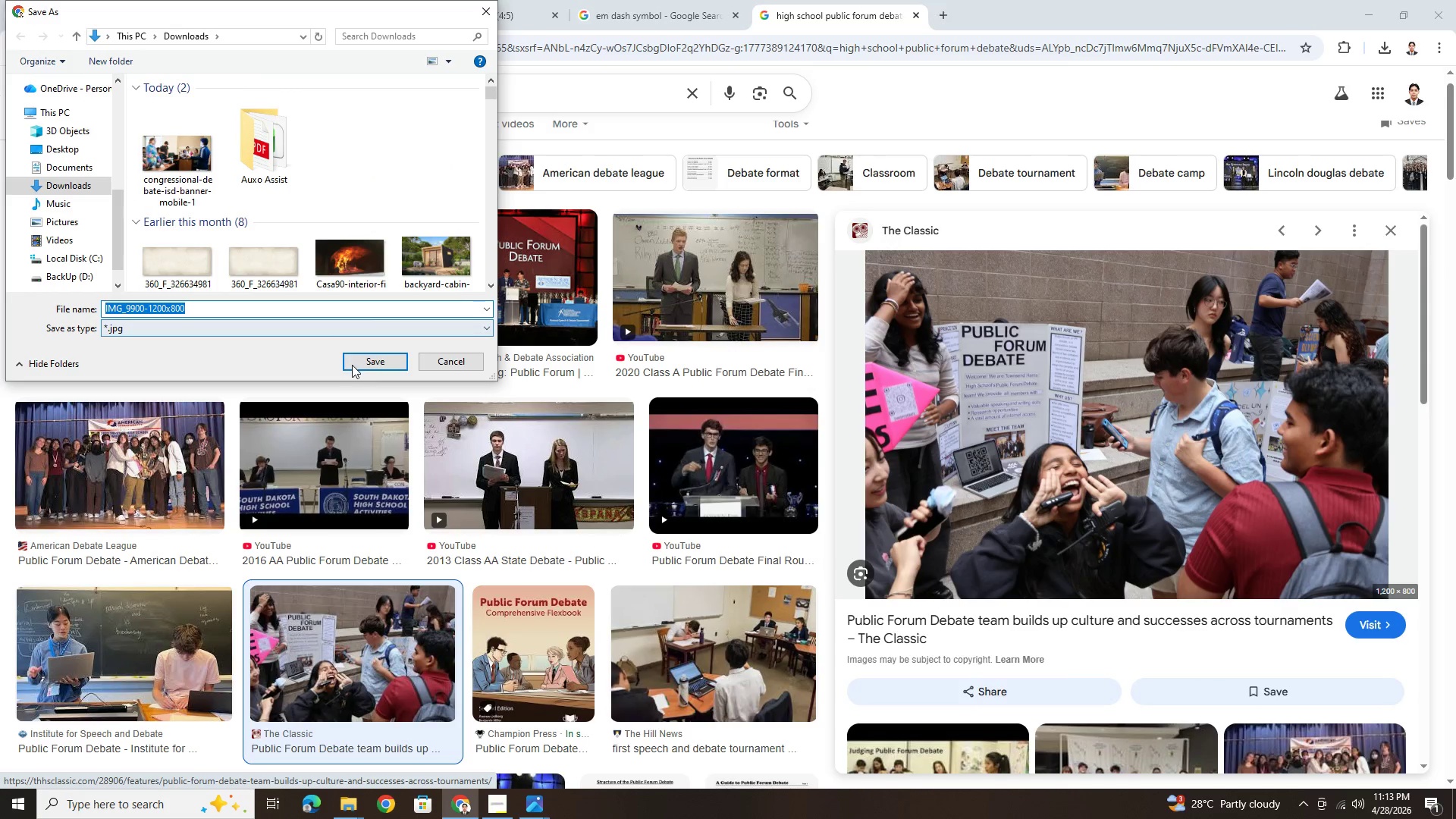 
wait(5.05)
 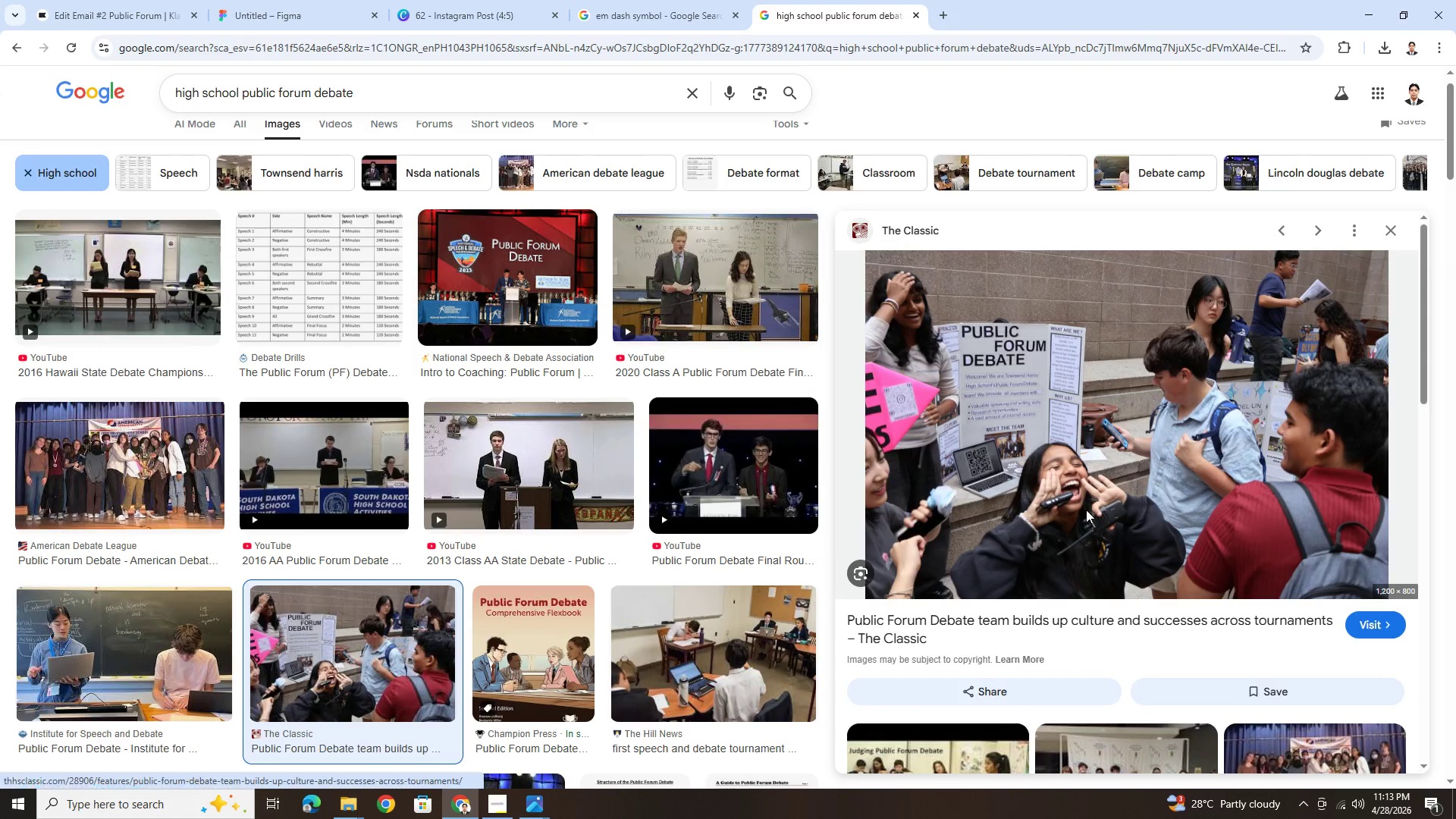 
left_click([145, 11])
 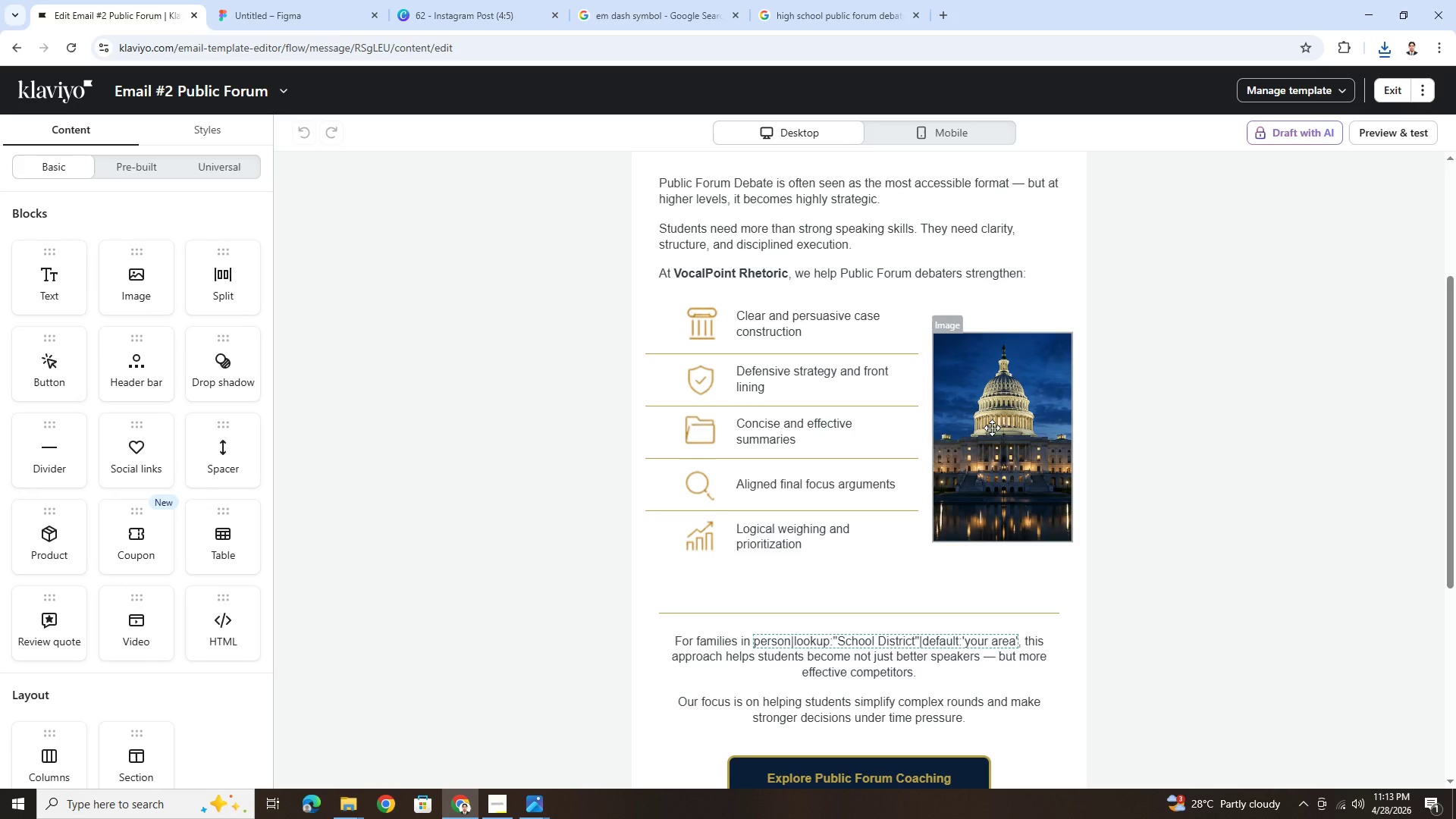 
left_click([993, 427])
 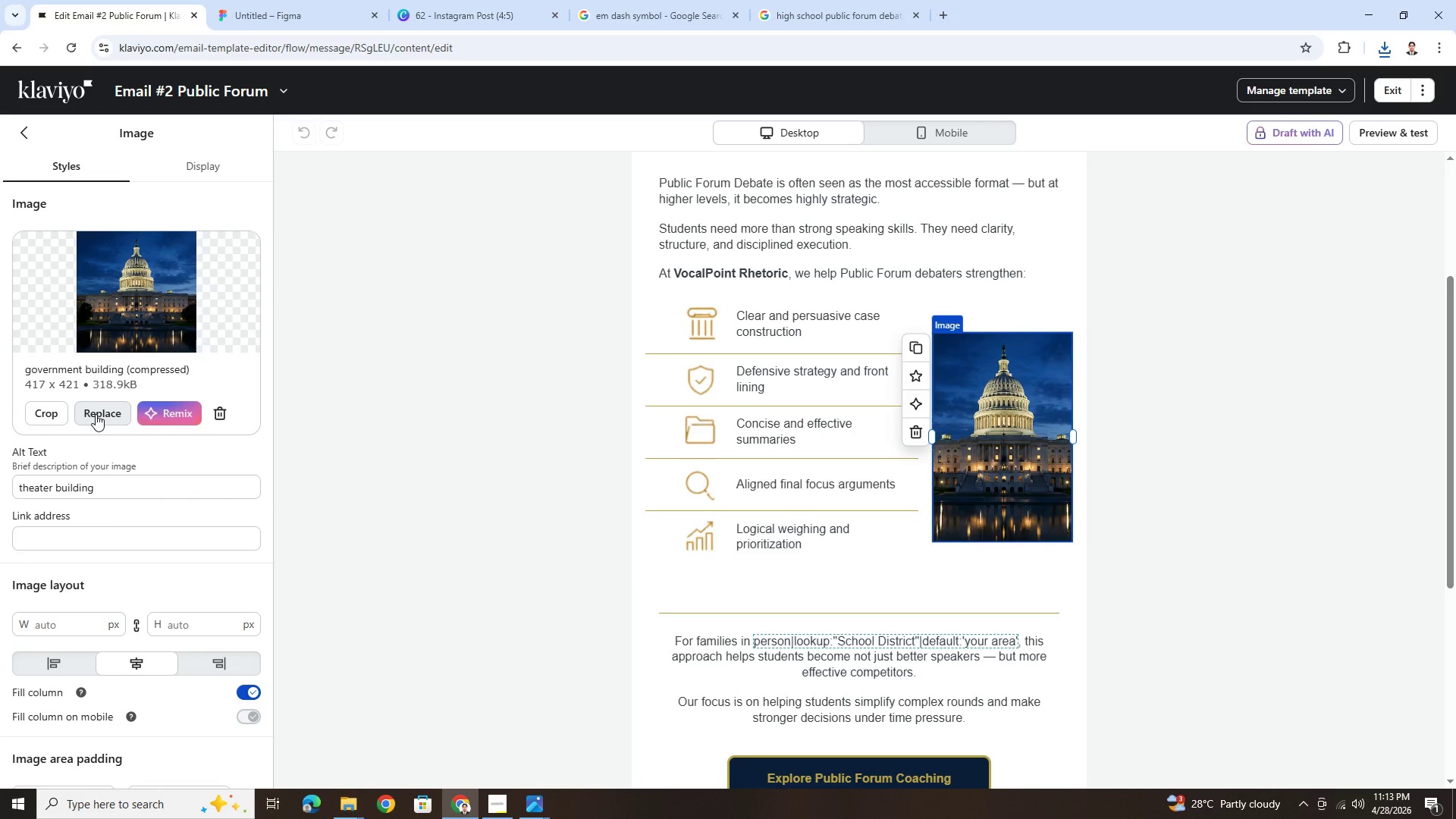 
left_click([96, 414])
 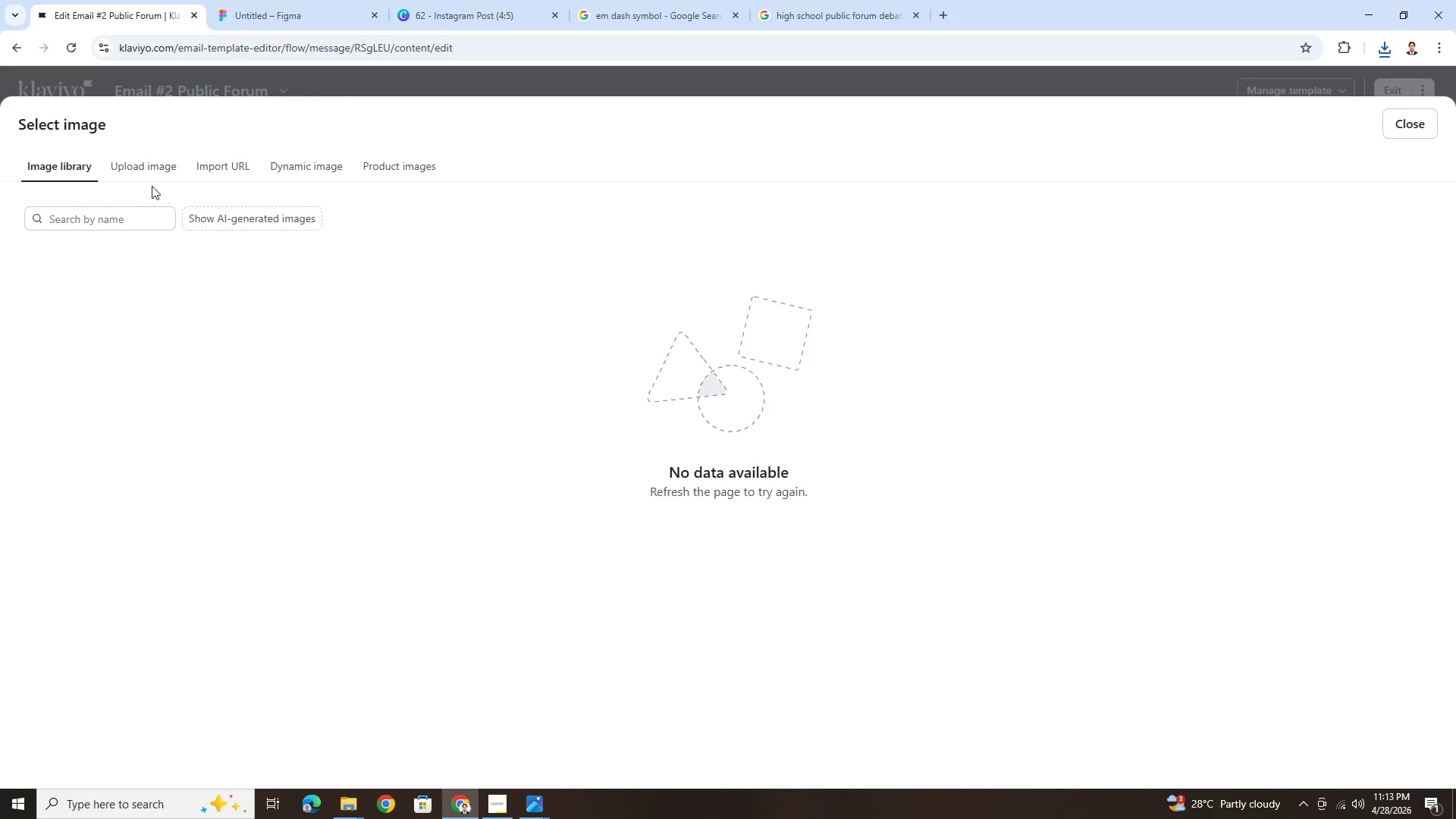 
left_click([155, 172])
 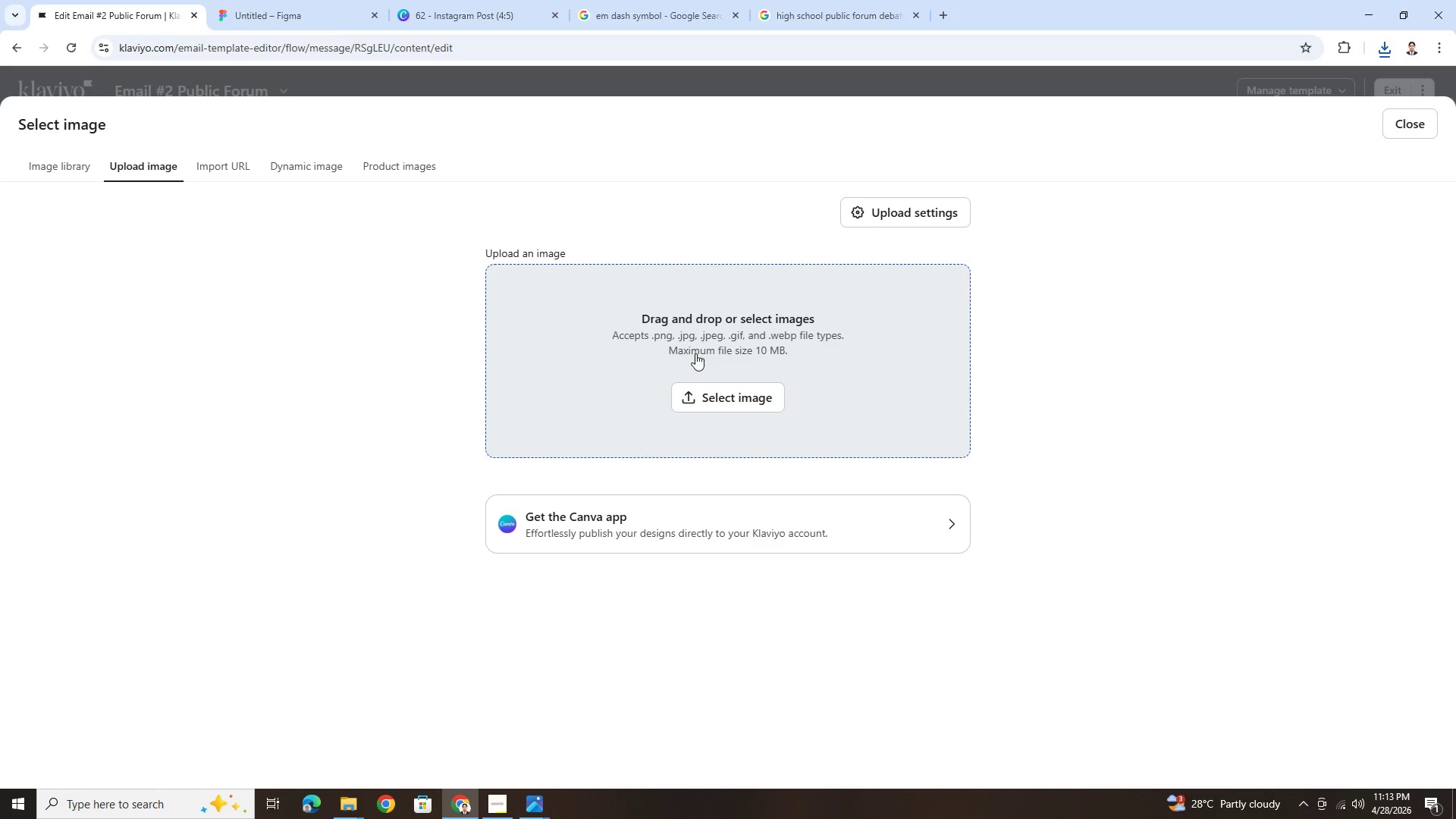 
left_click([702, 379])
 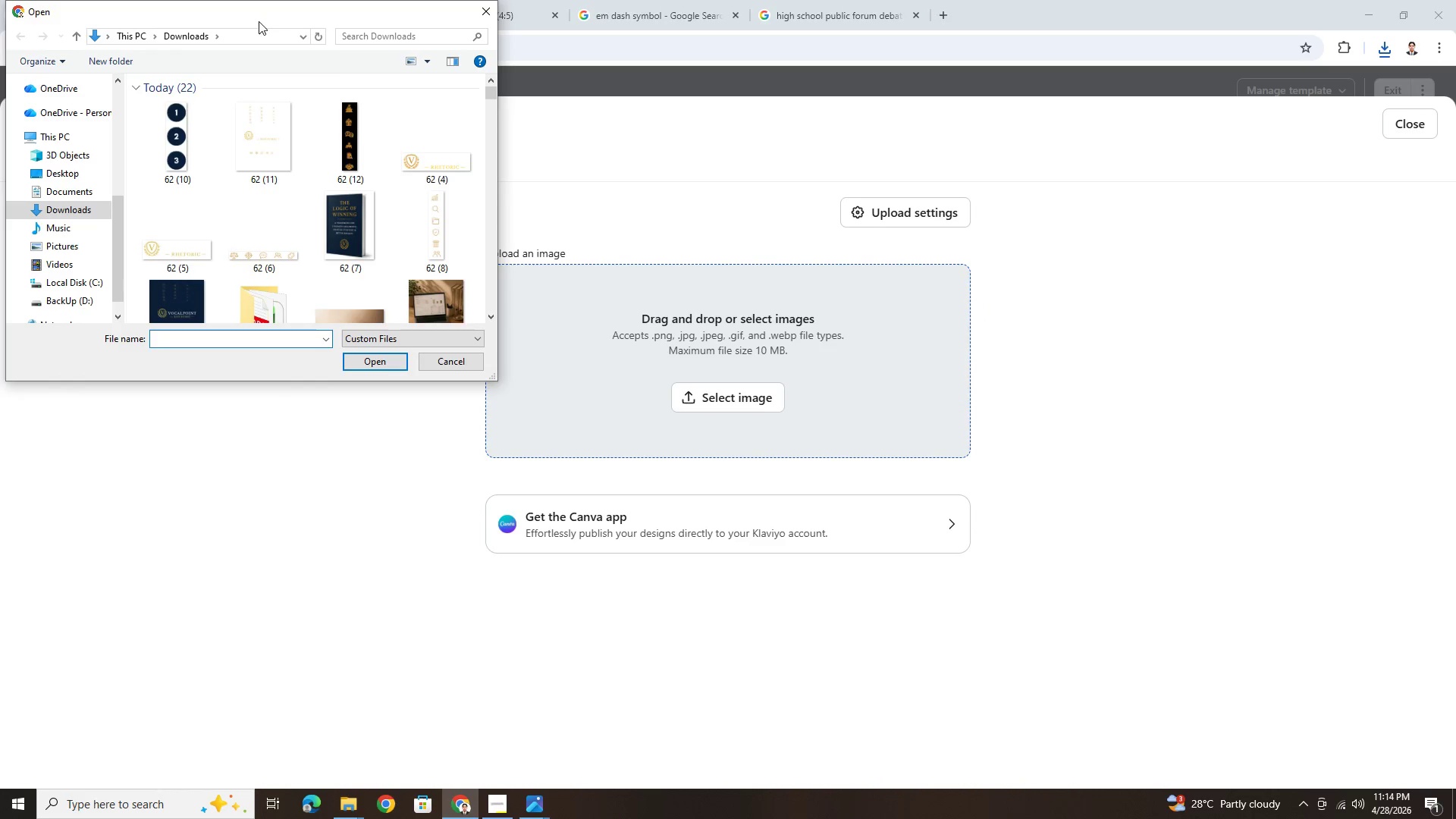 
double_click([197, 124])
 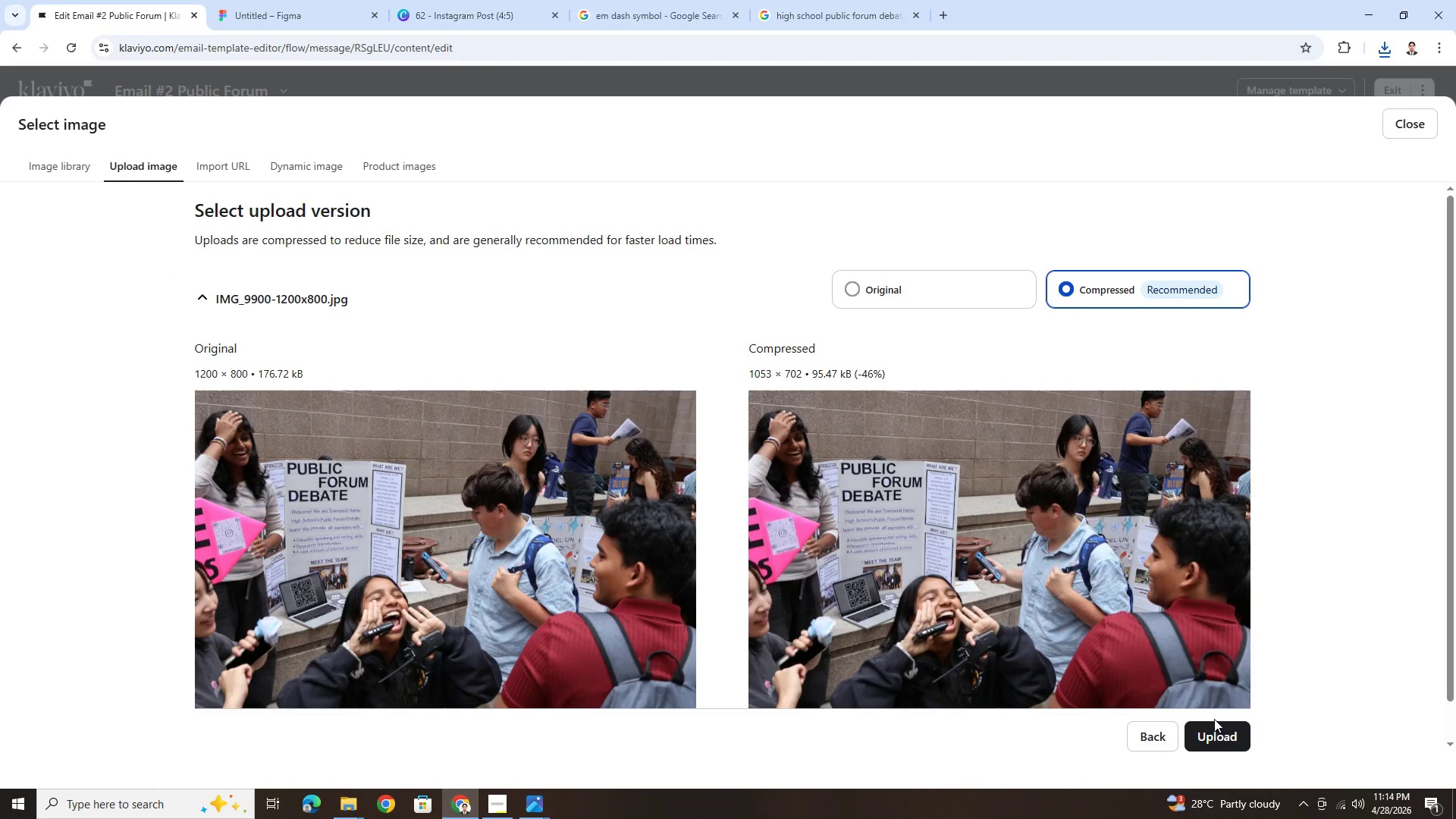 
left_click([1228, 728])
 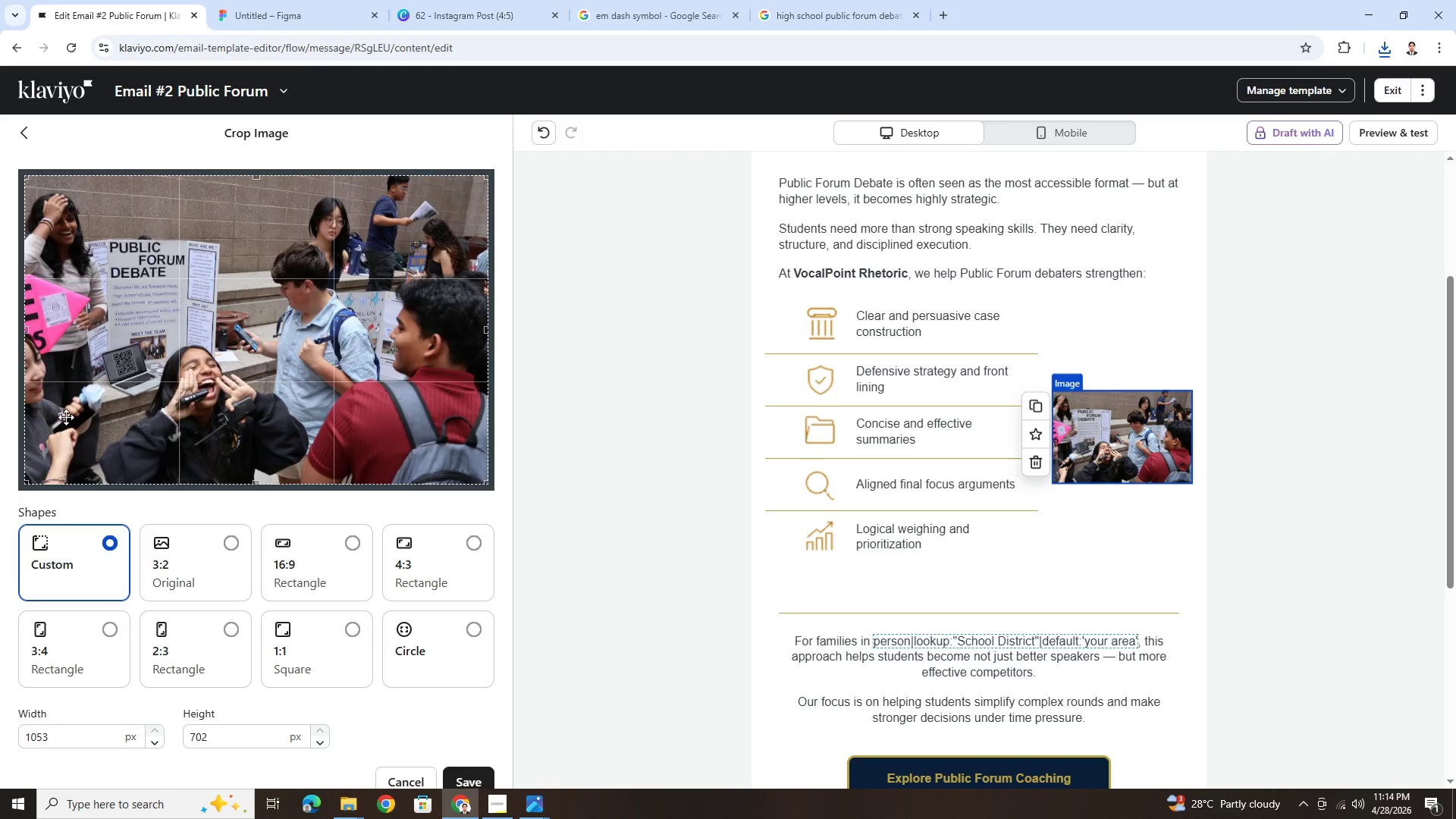 
left_click([233, 633])
 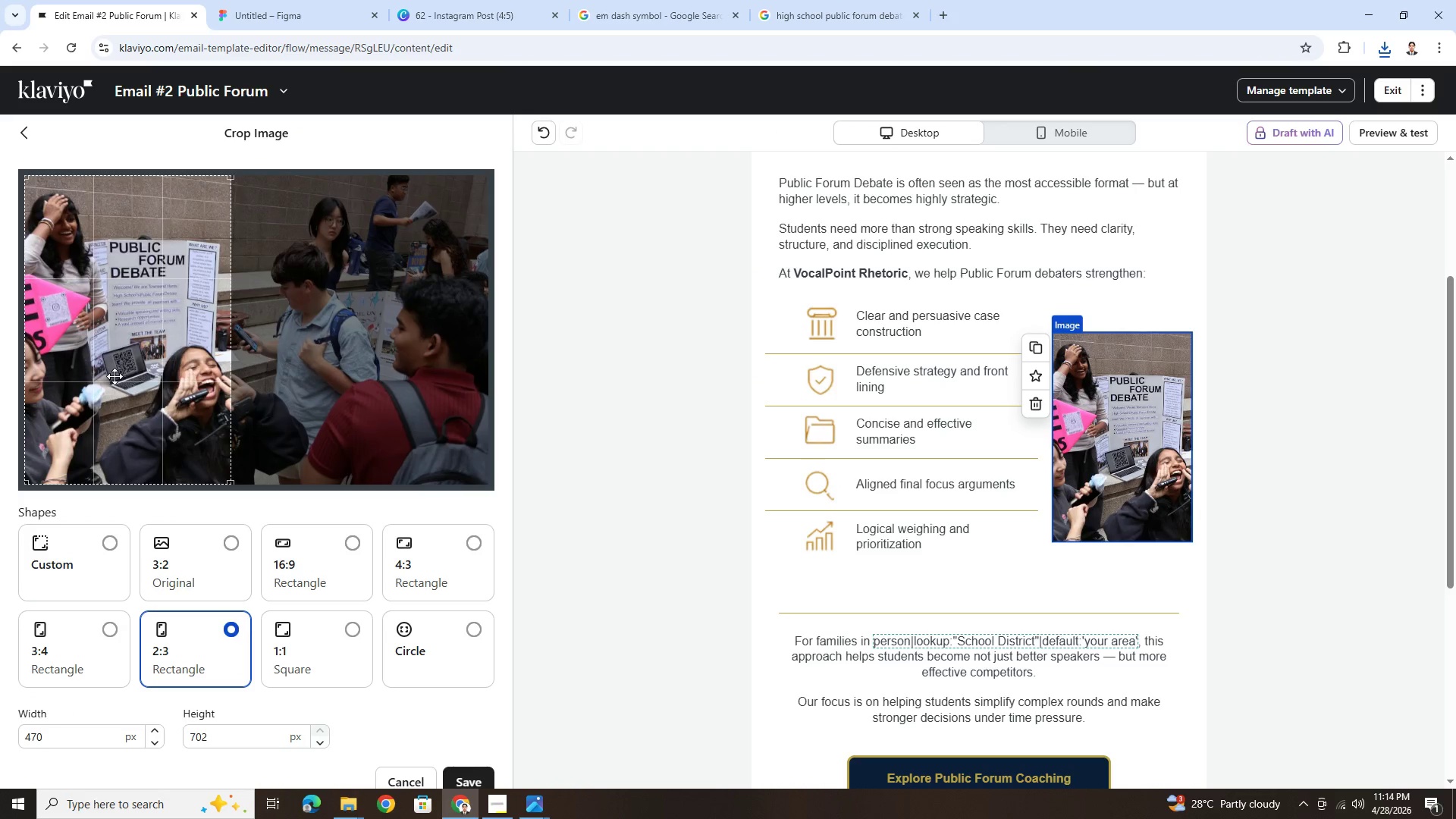 
left_click_drag(start_coordinate=[115, 376], to_coordinate=[133, 375])
 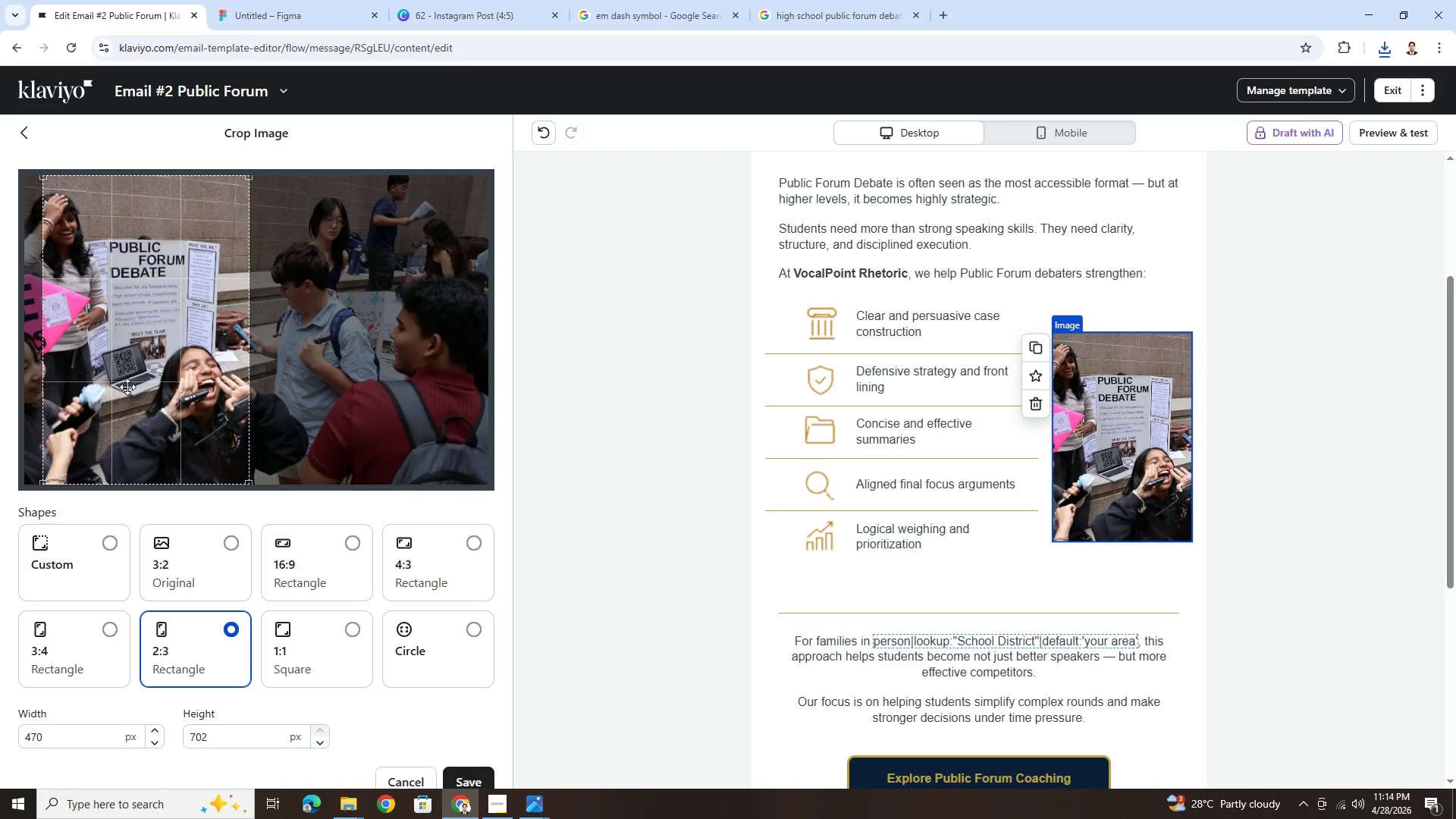 
left_click_drag(start_coordinate=[127, 387], to_coordinate=[86, 371])
 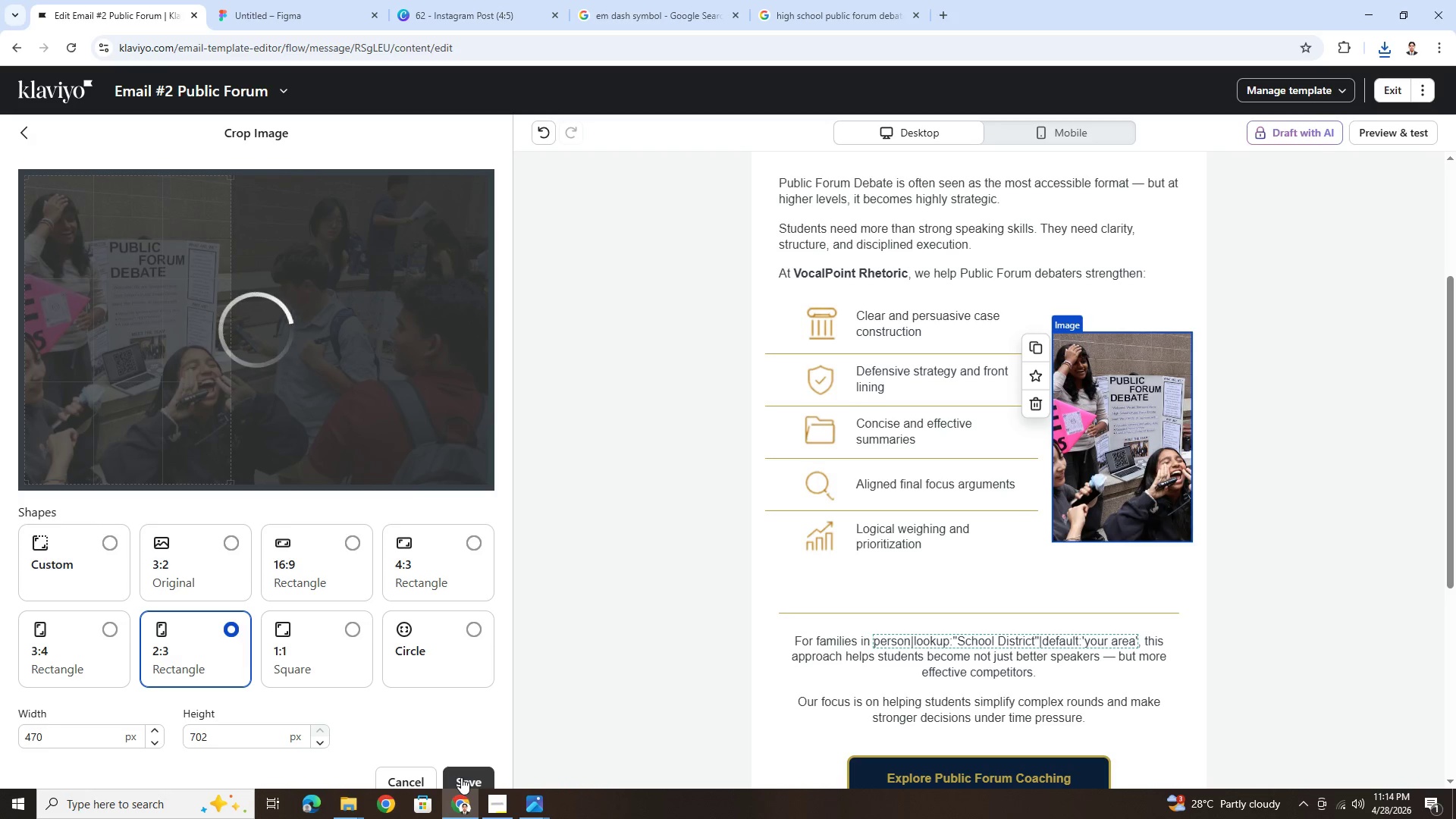 
mouse_move([955, 375])
 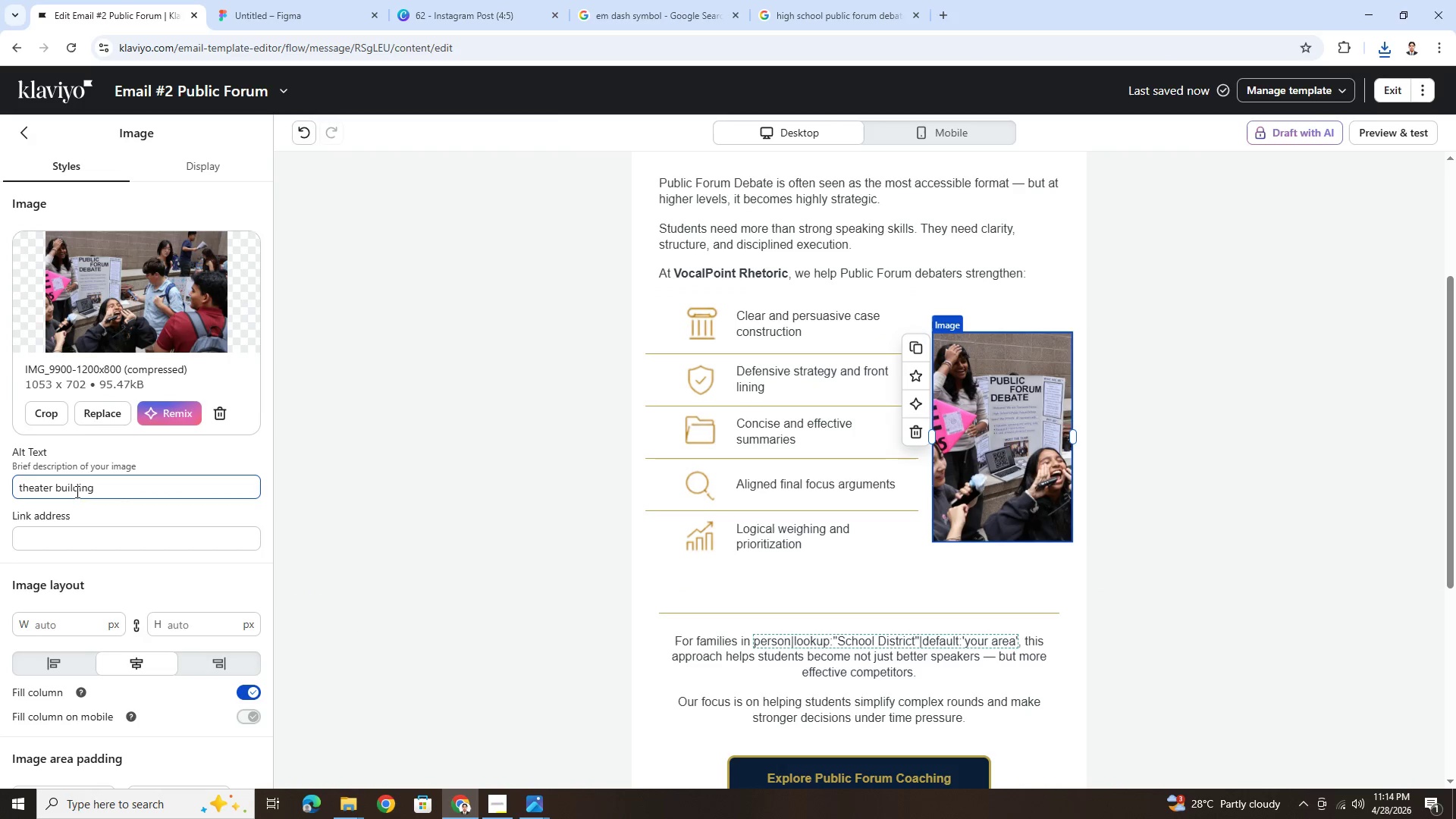 
double_click([76, 491])
 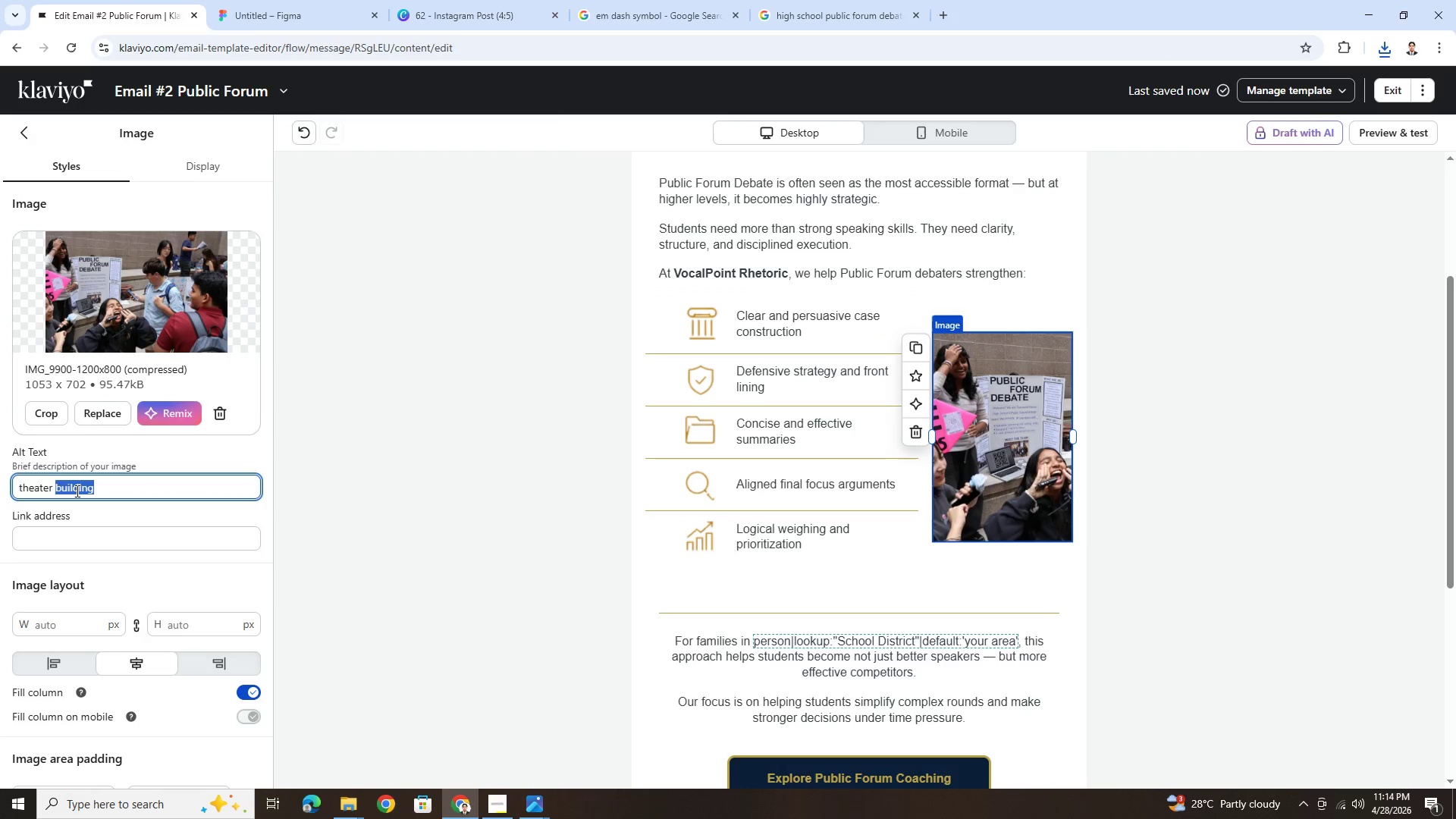 
triple_click([76, 491])
 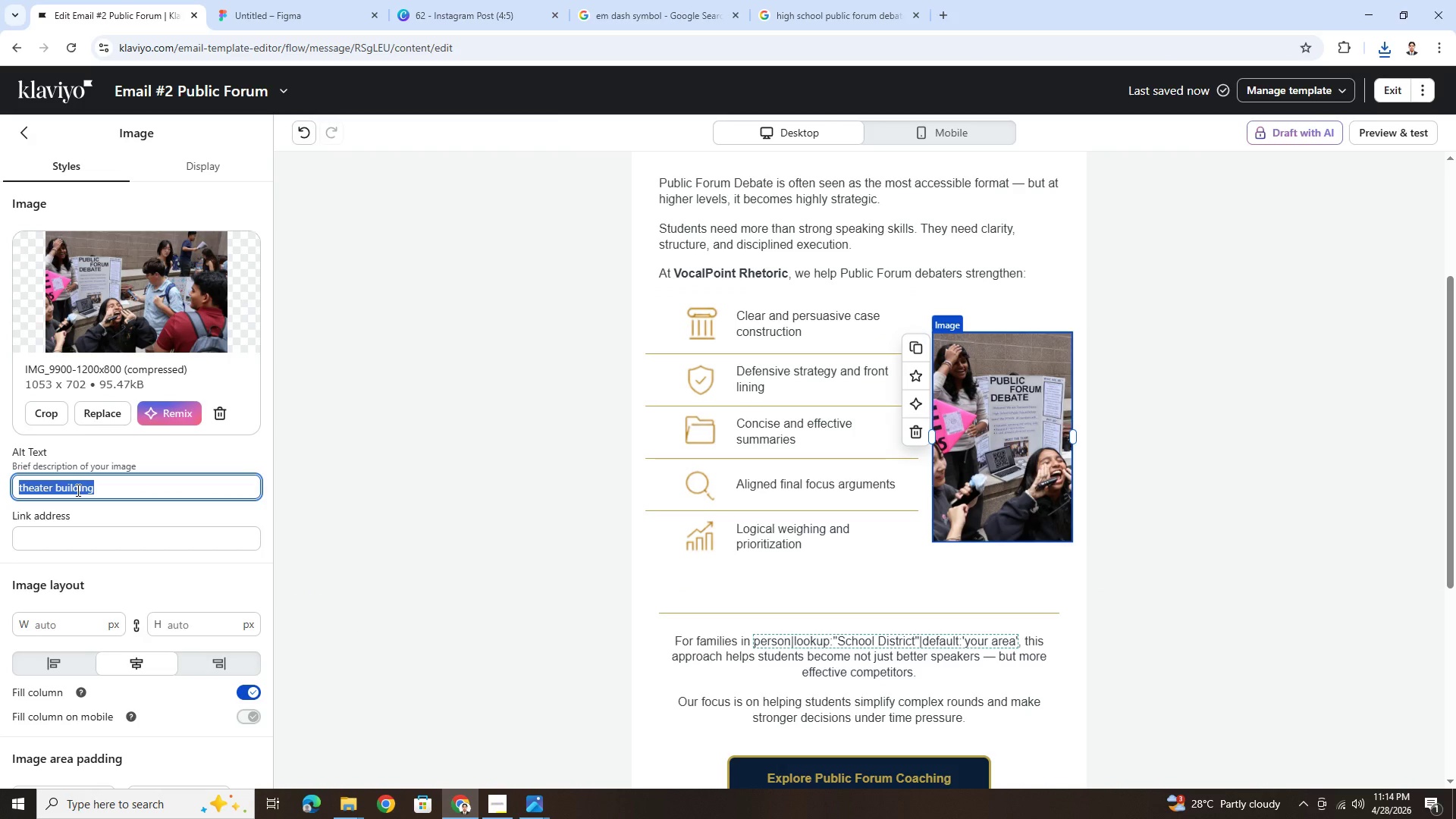 
type(publivc )
key(Backspace)
key(Backspace)
key(Backspace)
key(Backspace)
type(high school public form)
key(Backspace)
type(t)
key(Backspace)
type(rm)
key(Backspace)
key(Backspace)
type(ym)
key(Backspace)
key(Backspace)
type(rum)
key(Backspace)
key(Backspace)
key(Backspace)
type(um)
 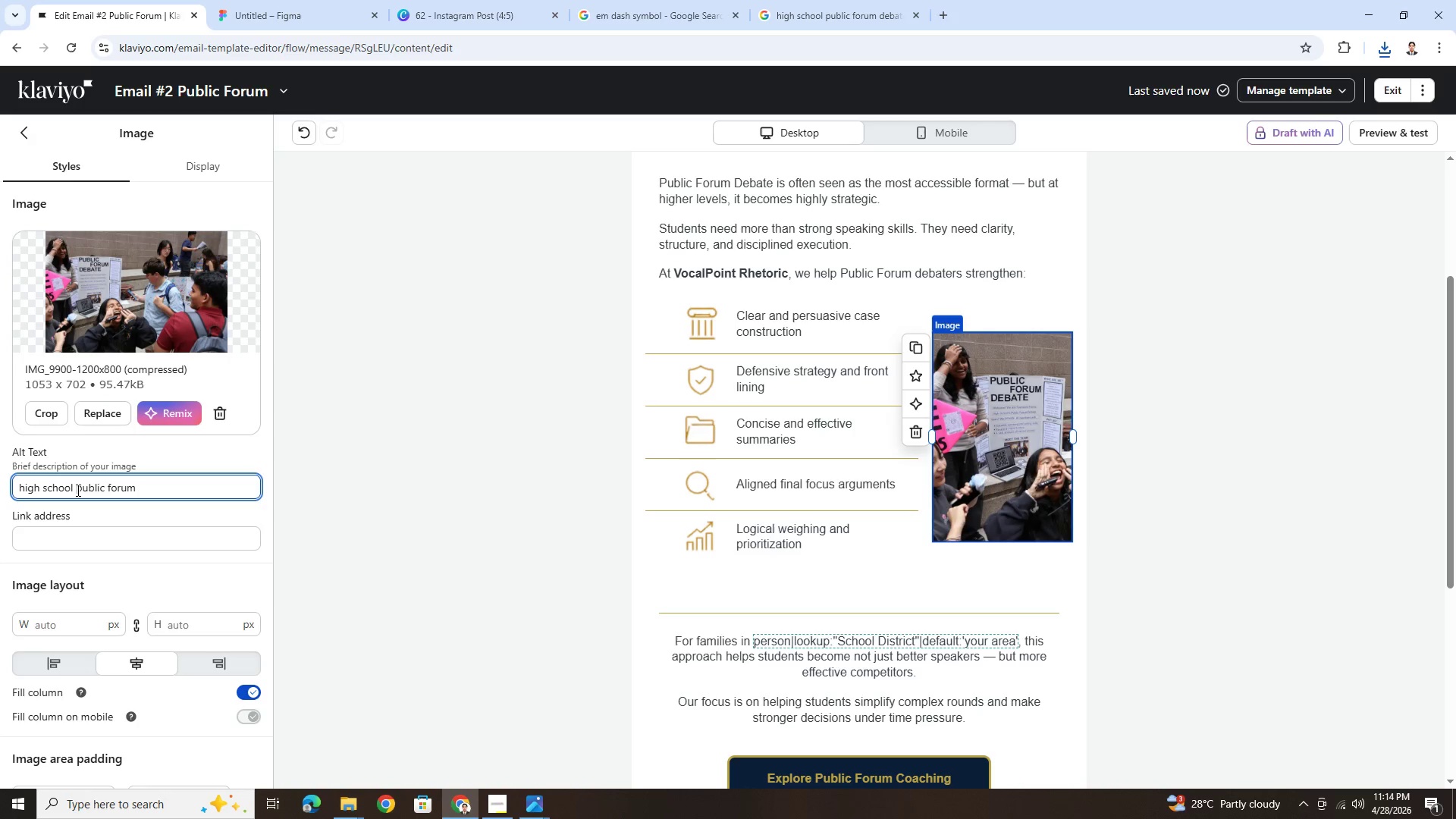 
left_click([1077, 463])
 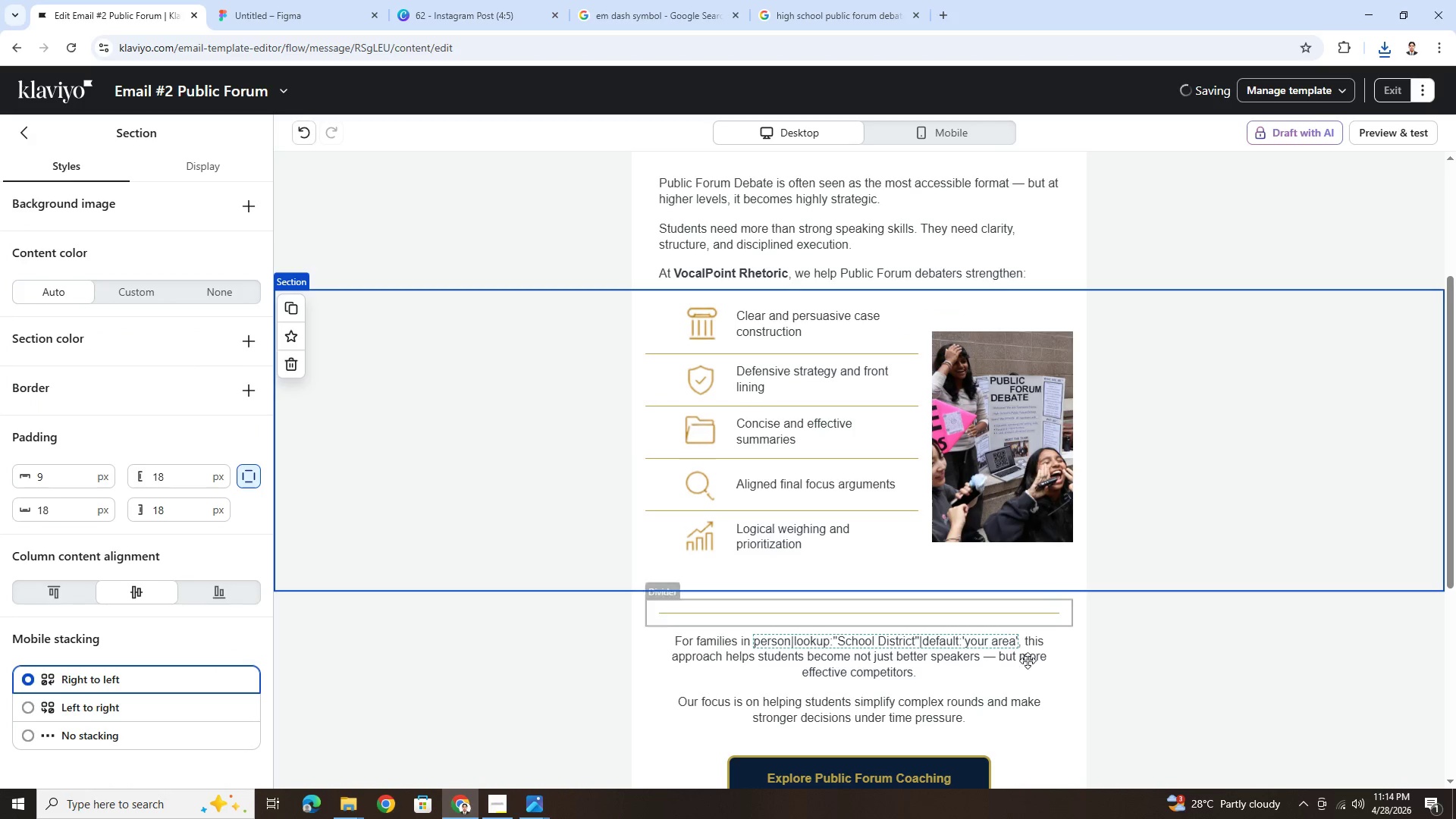 
scroll: coordinate [1006, 703], scroll_direction: down, amount: 2.0
 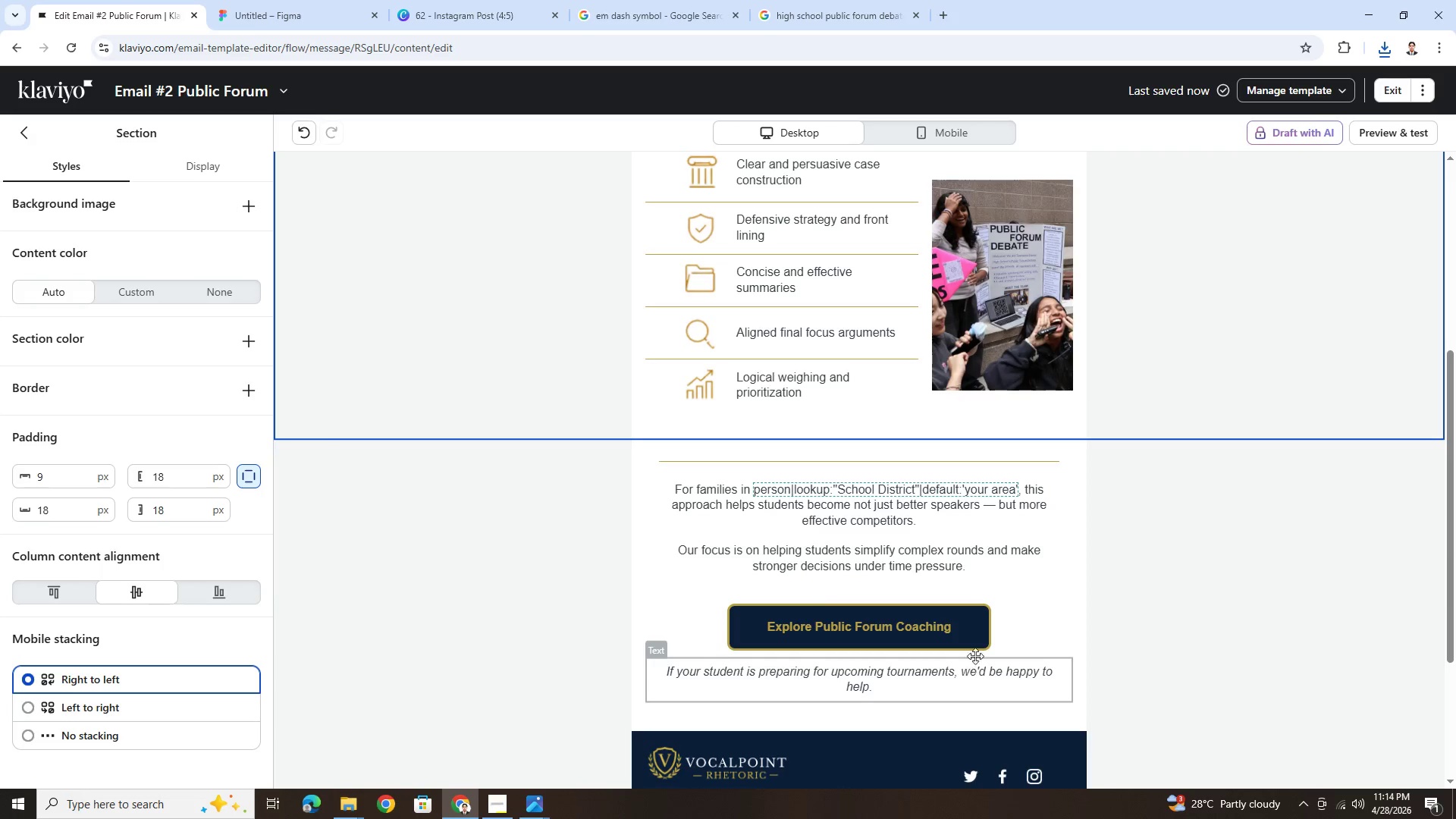 
left_click([975, 646])
 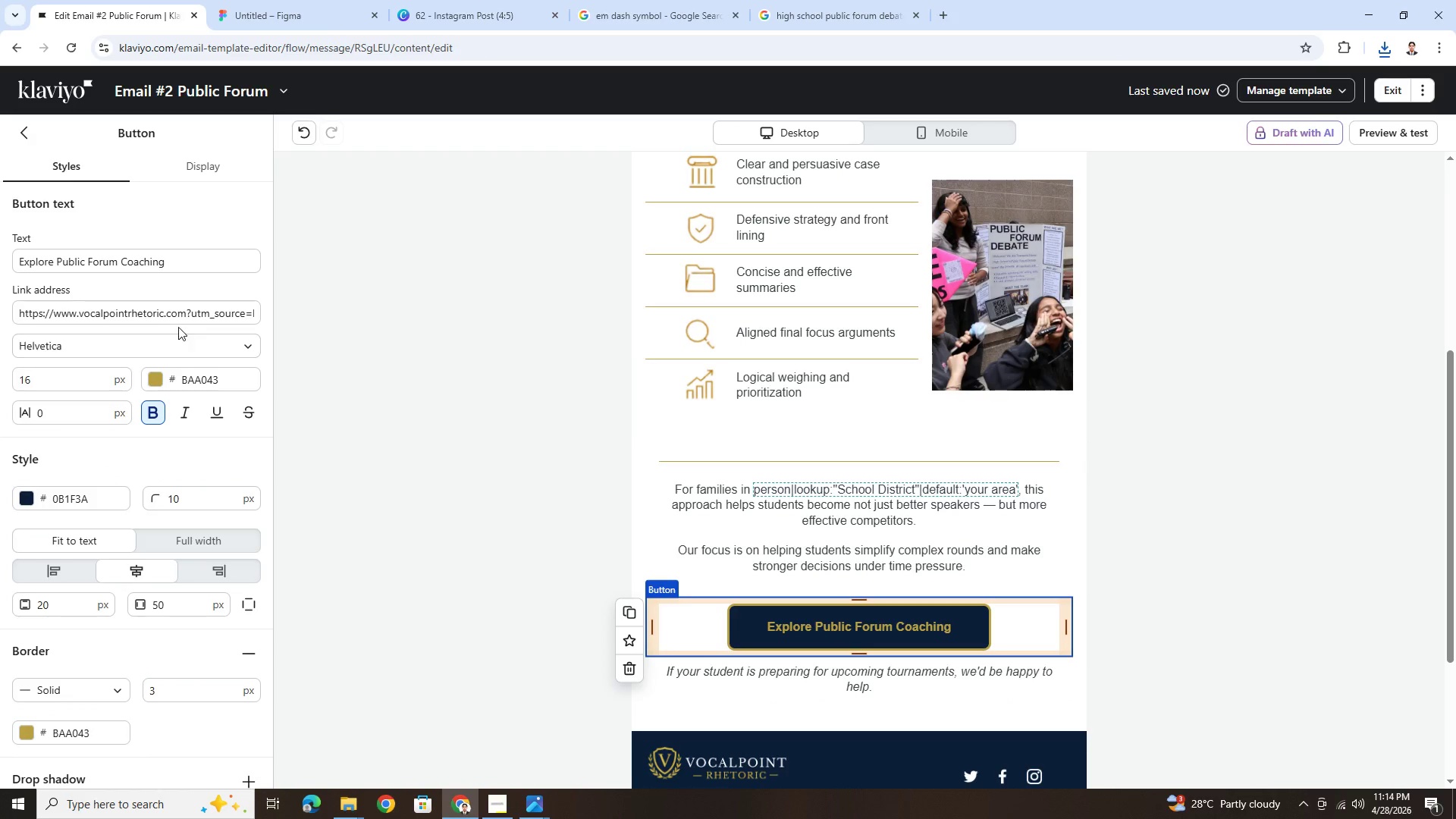 
left_click_drag(start_coordinate=[190, 312], to_coordinate=[393, 320])
 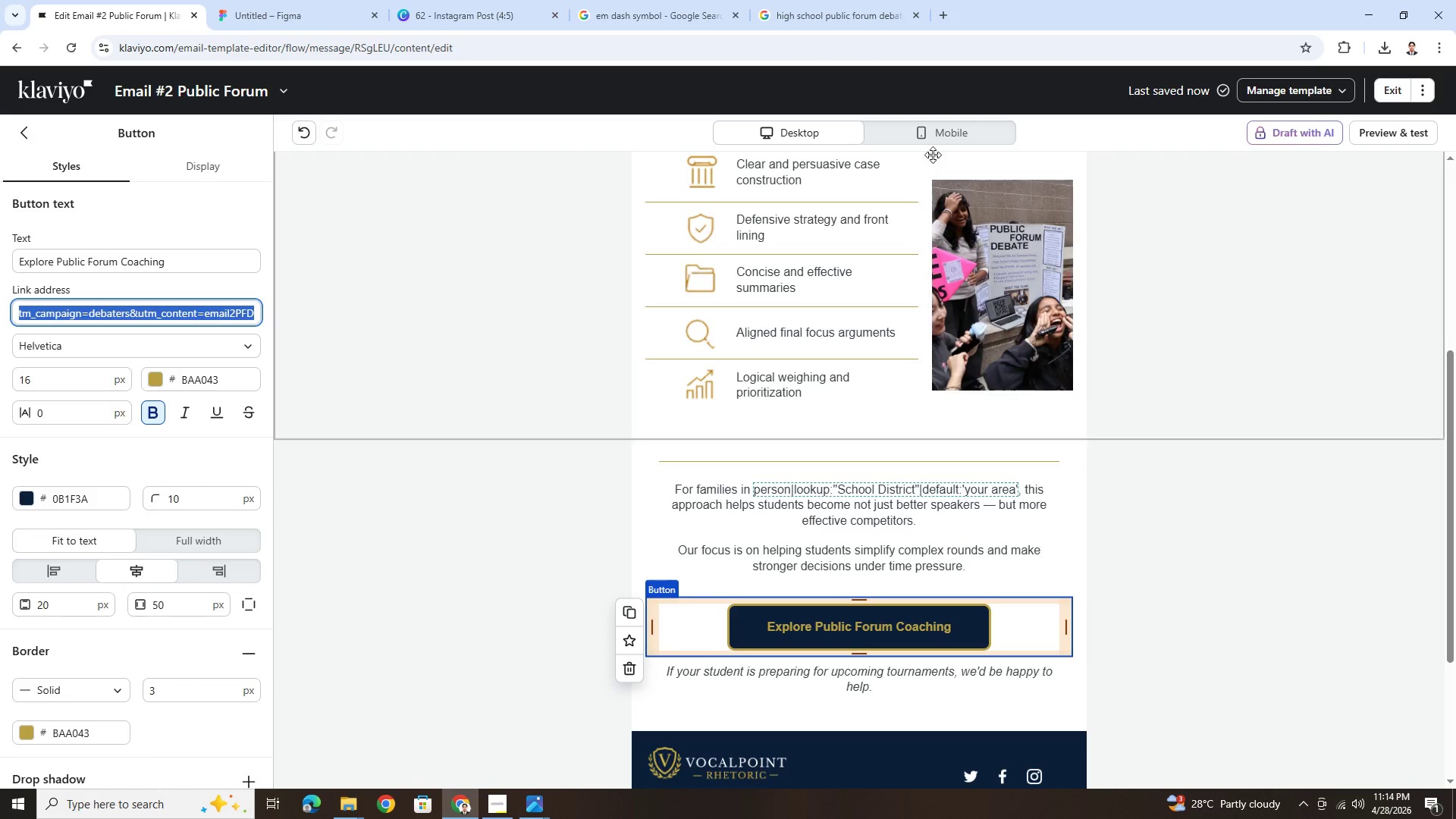 
left_click([937, 141])
 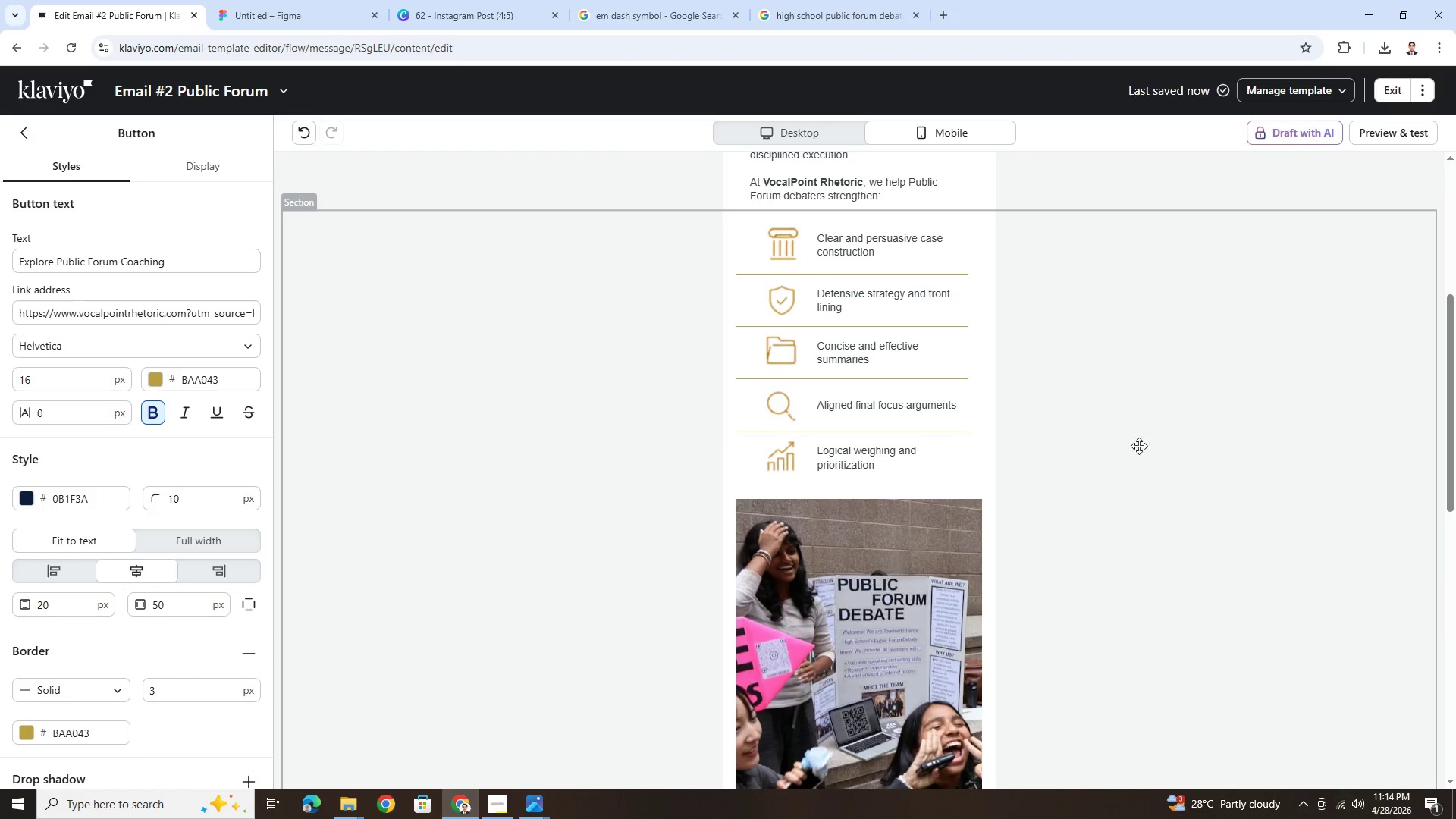 
scroll: coordinate [1134, 495], scroll_direction: down, amount: 4.0
 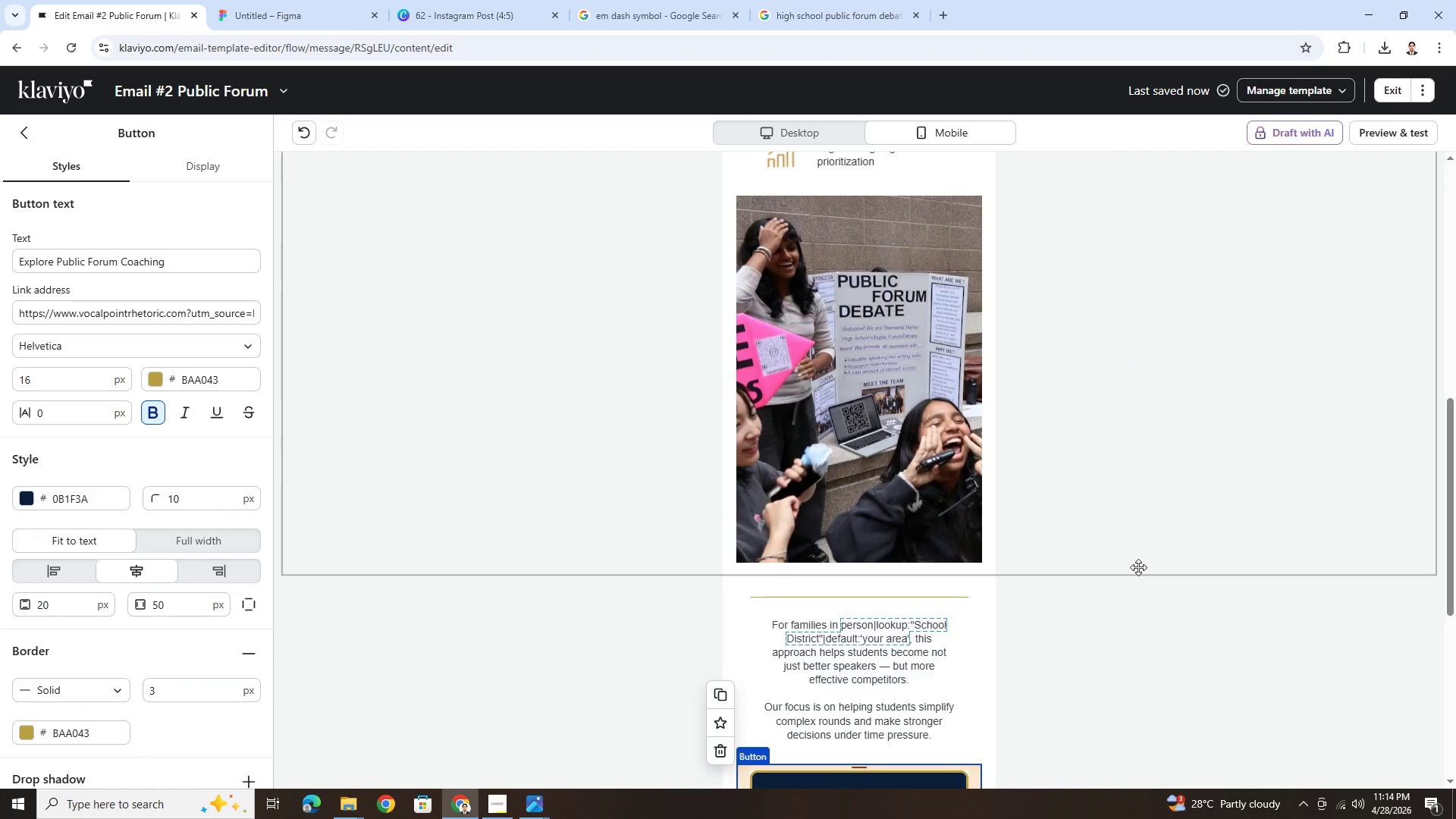 
scroll: coordinate [1138, 560], scroll_direction: up, amount: 7.0
 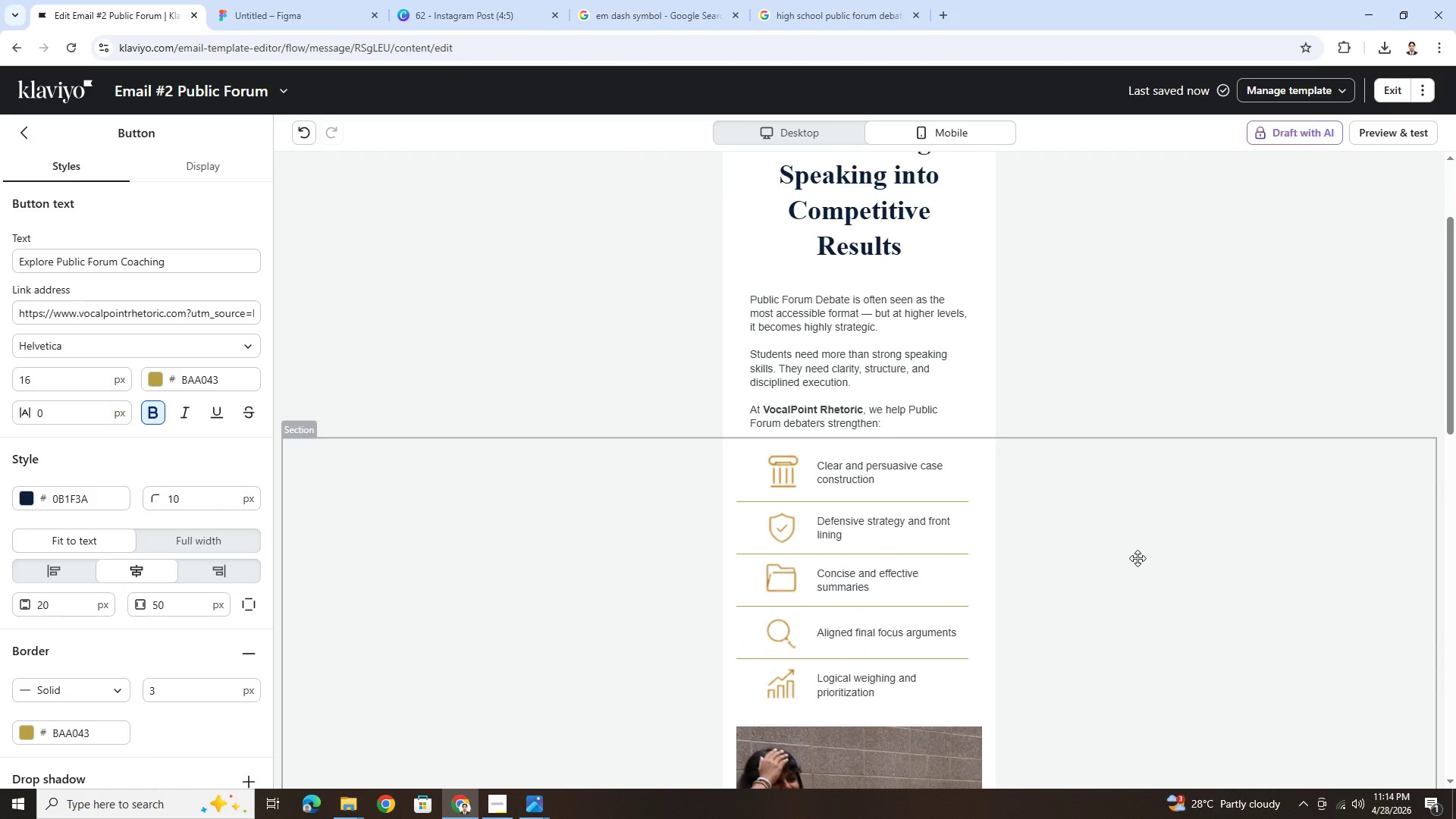 
scroll: coordinate [1137, 551], scroll_direction: down, amount: 9.0
 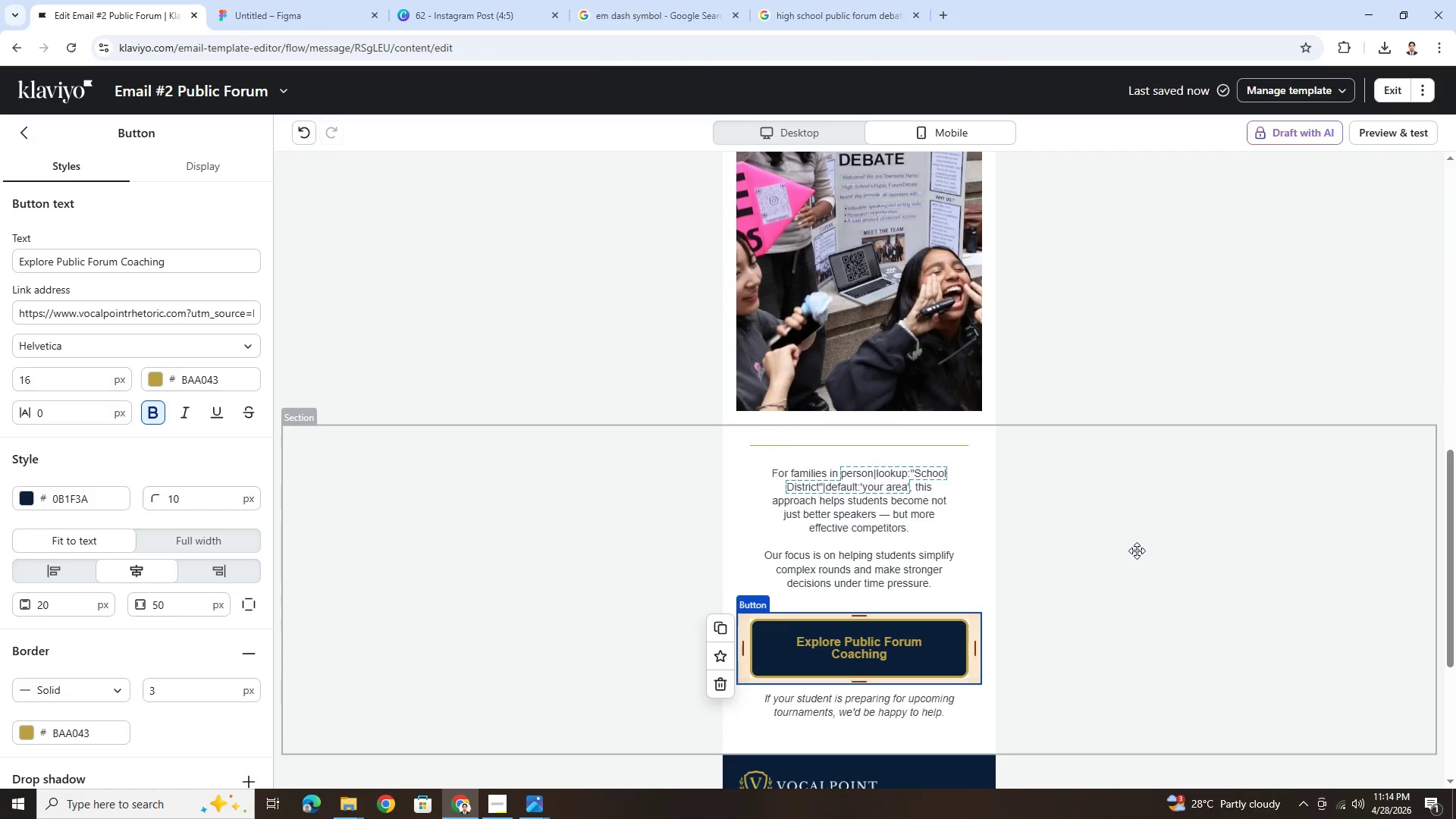 
scroll: coordinate [1137, 551], scroll_direction: up, amount: 5.0
 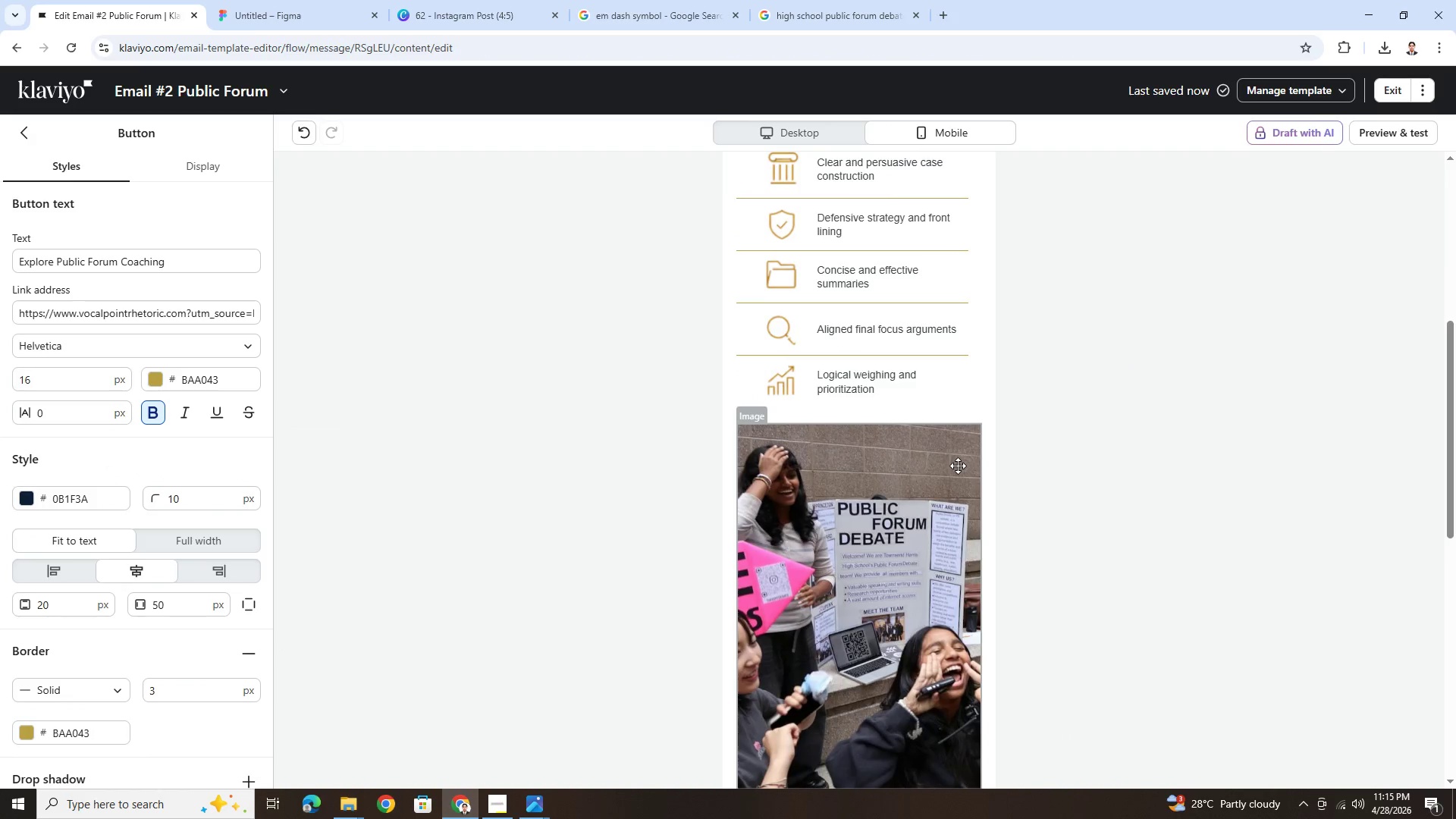 
left_click([958, 466])
 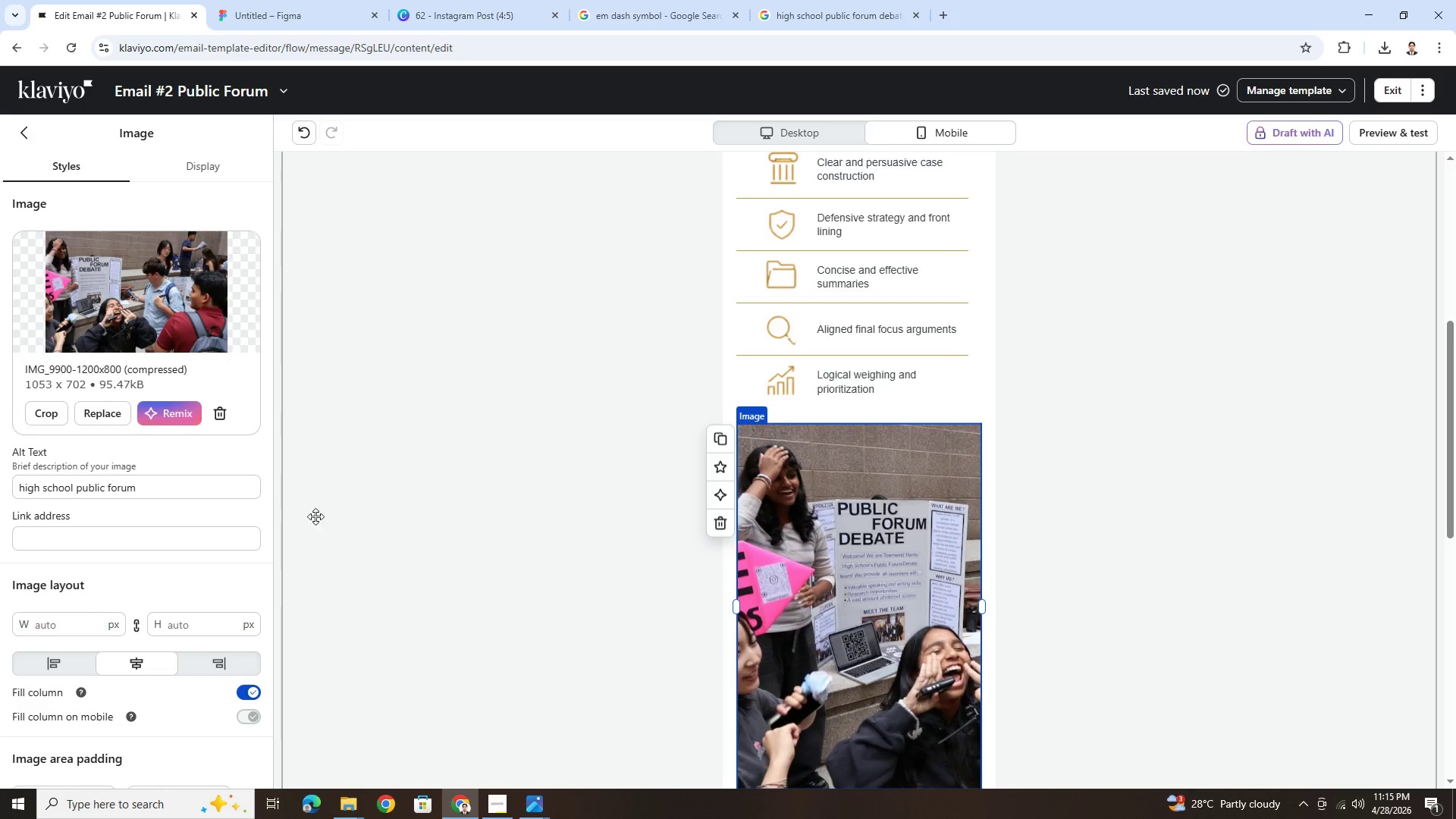 
scroll: coordinate [207, 482], scroll_direction: down, amount: 7.0
 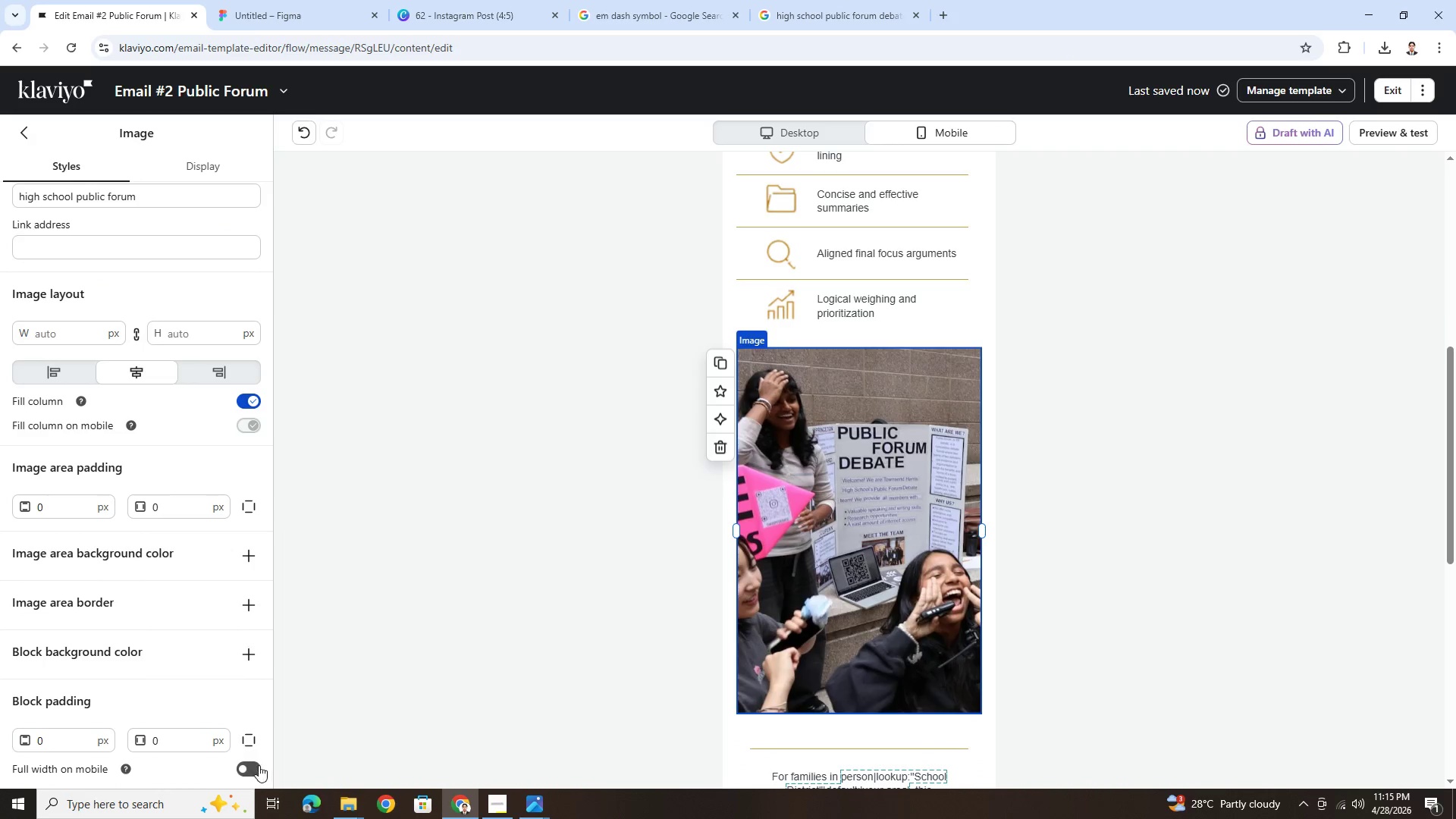 
left_click([253, 766])
 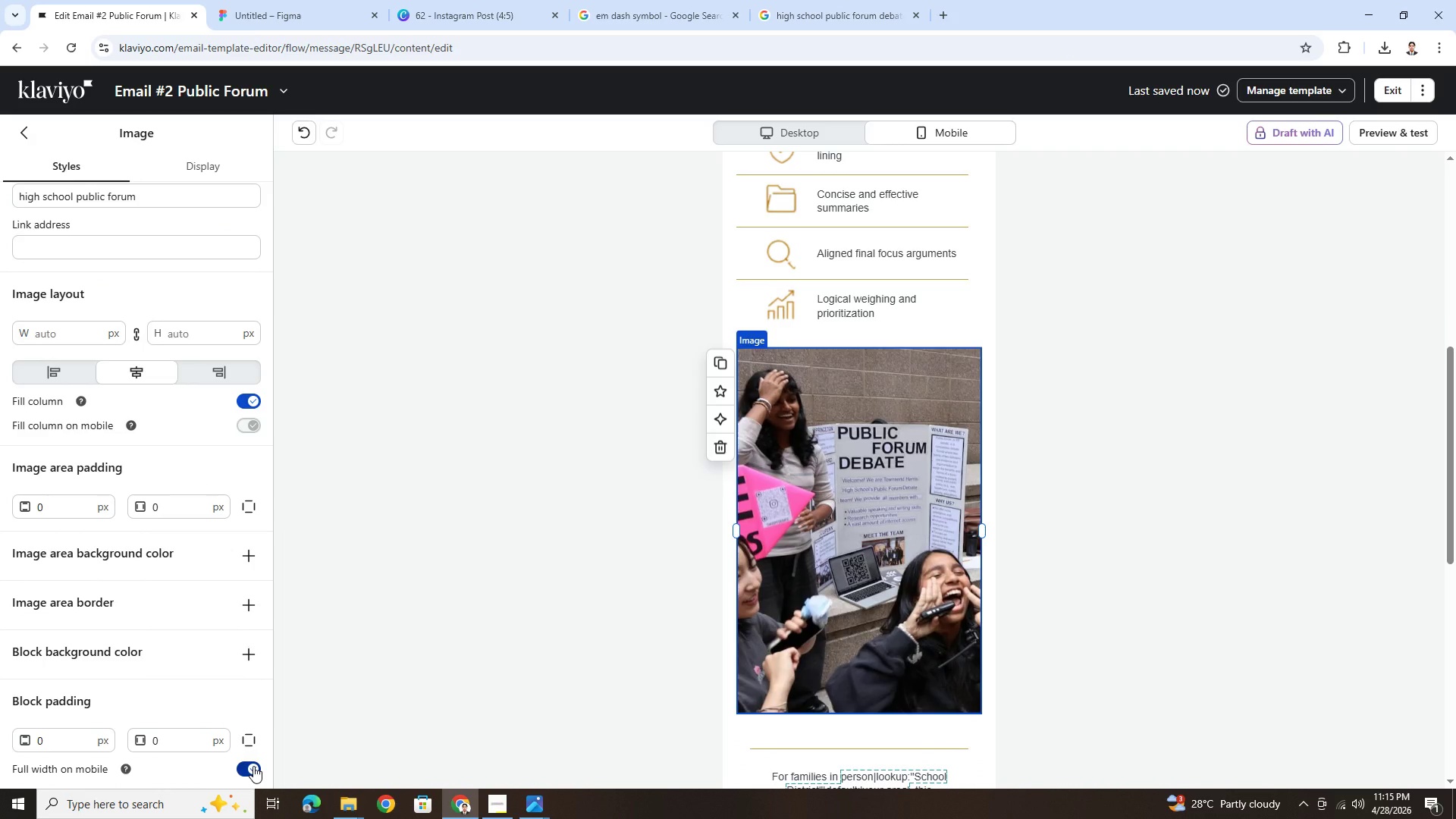 
left_click([253, 766])
 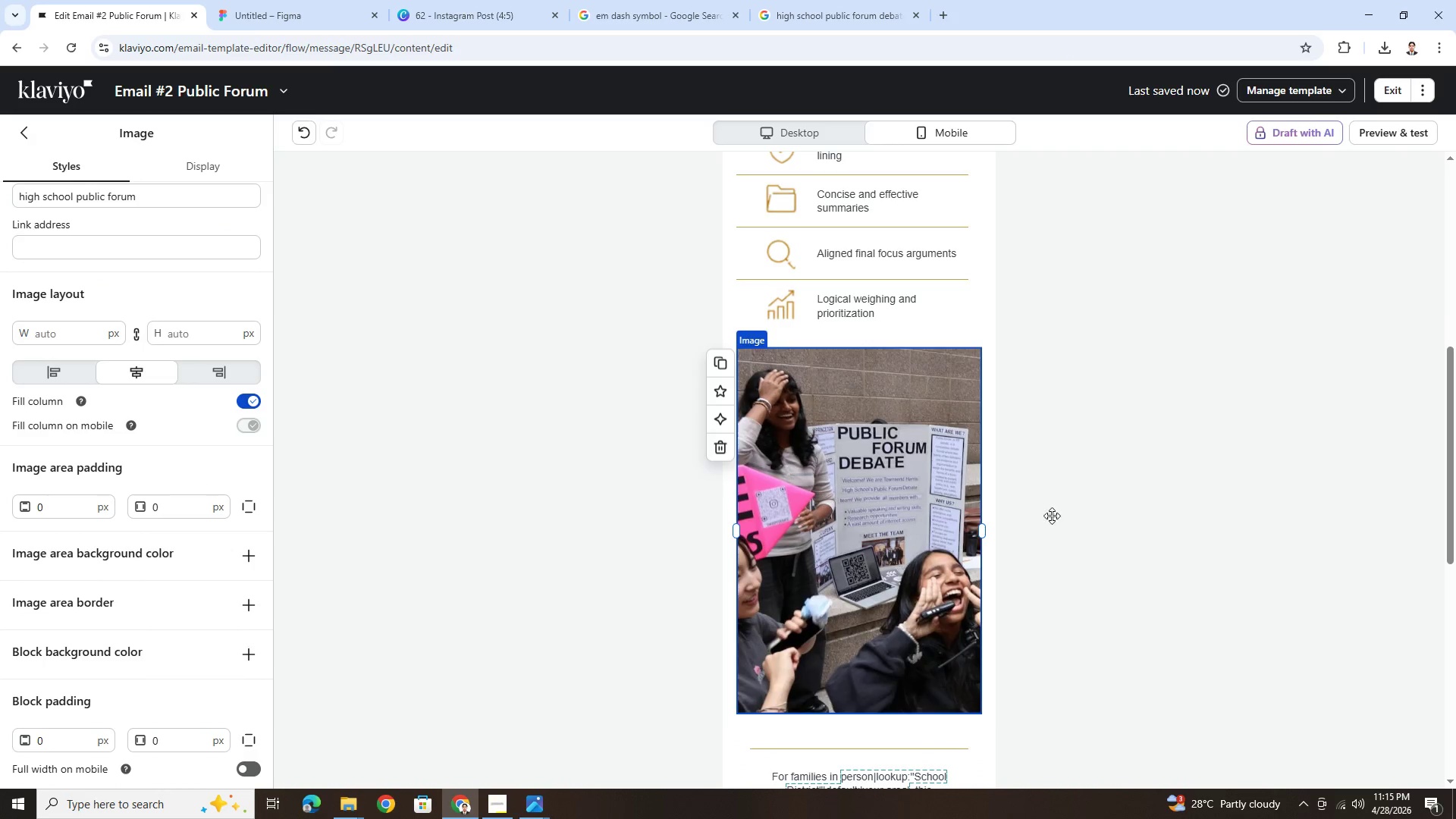 
left_click([1107, 430])
 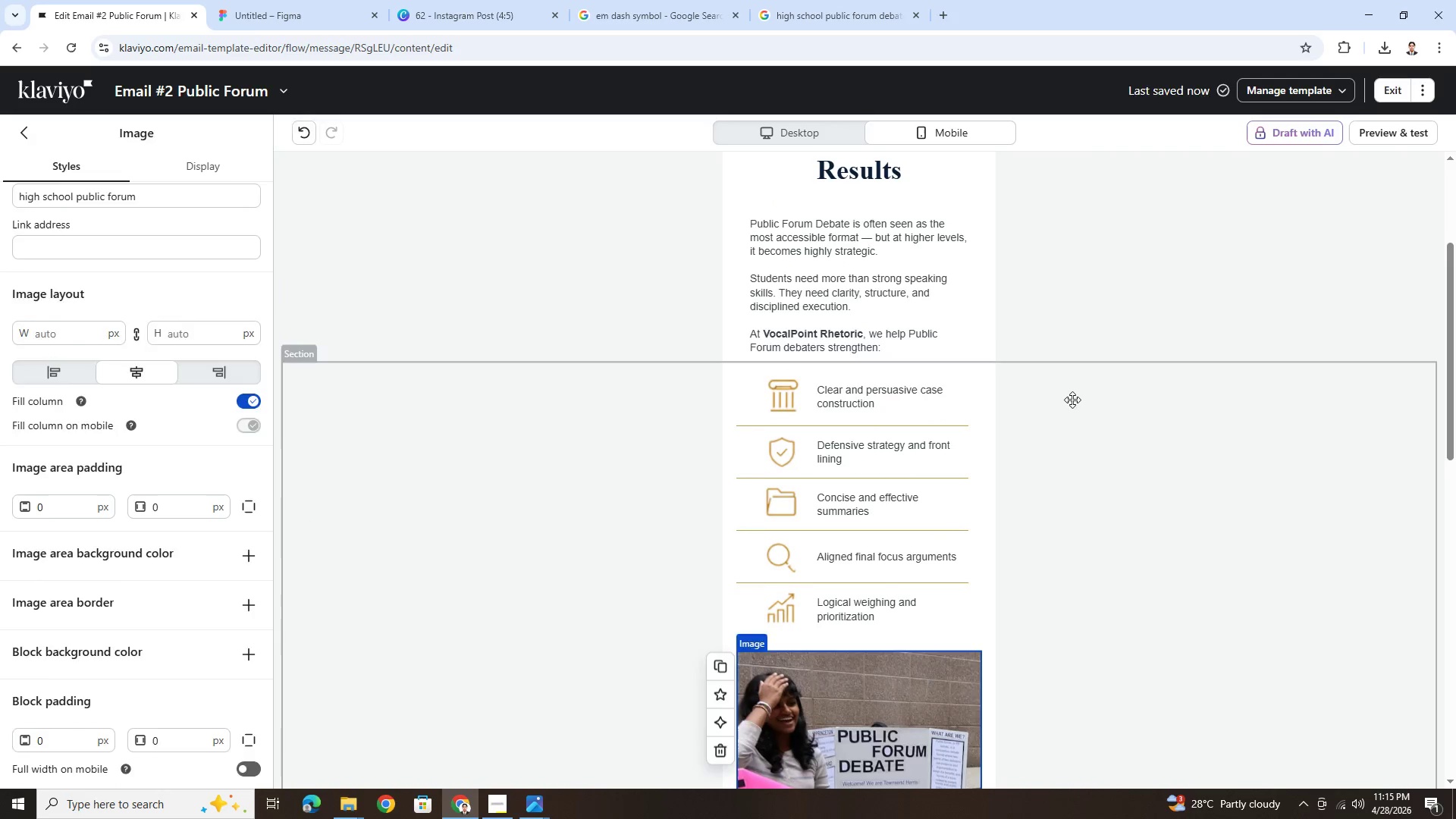 
scroll: coordinate [1068, 394], scroll_direction: up, amount: 10.0
 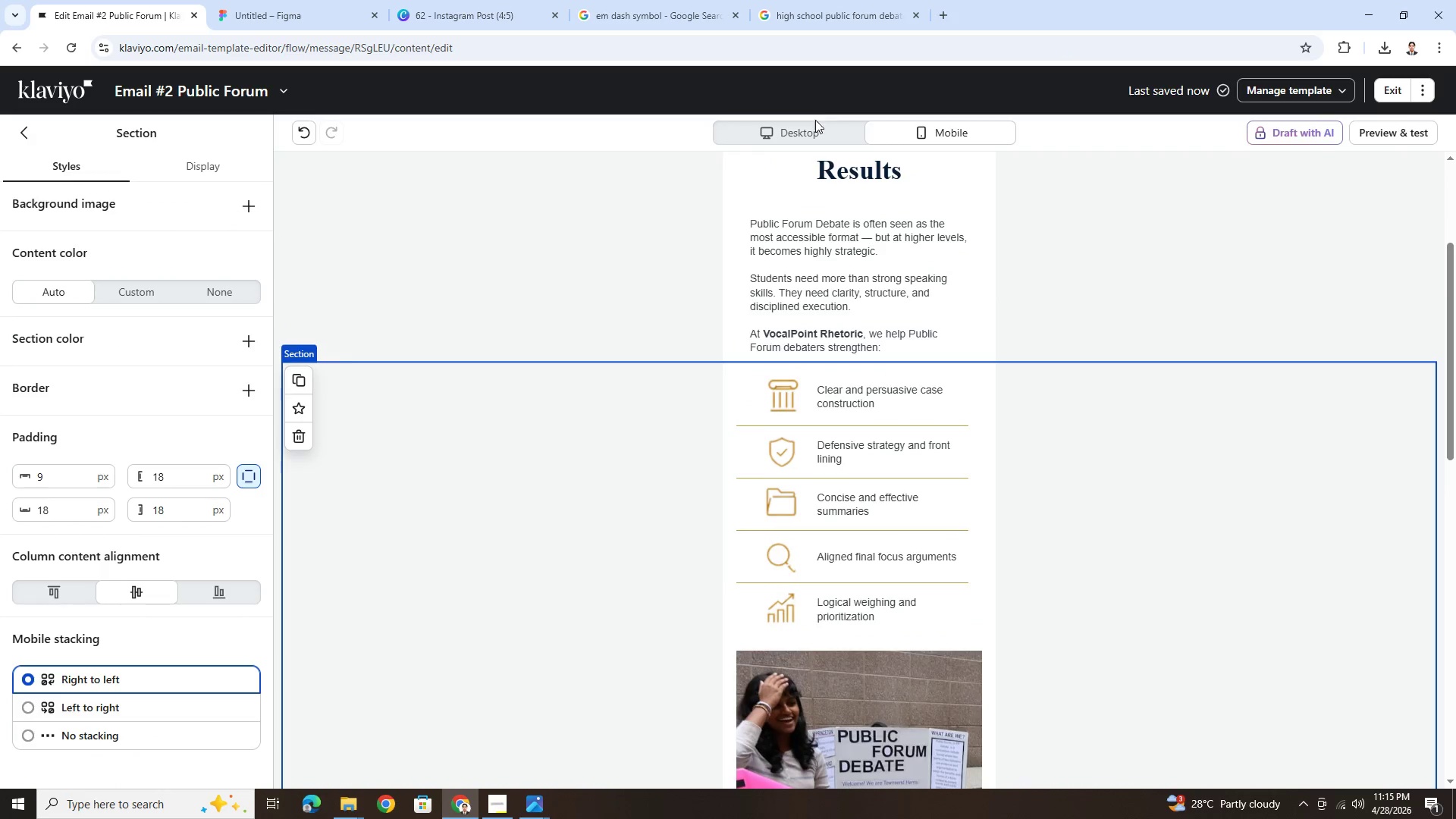 
left_click([814, 145])
 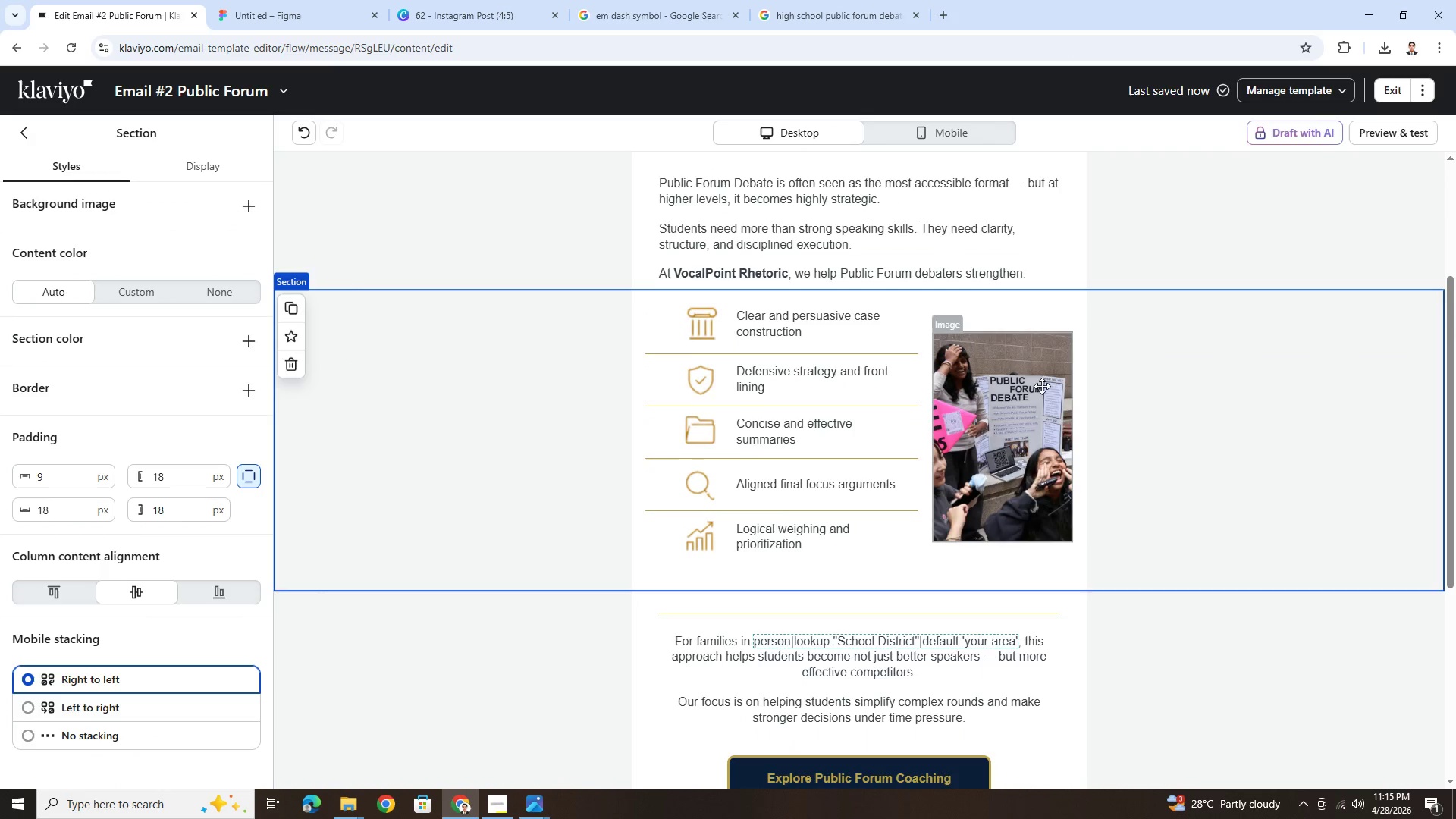 
scroll: coordinate [1046, 406], scroll_direction: up, amount: 3.0
 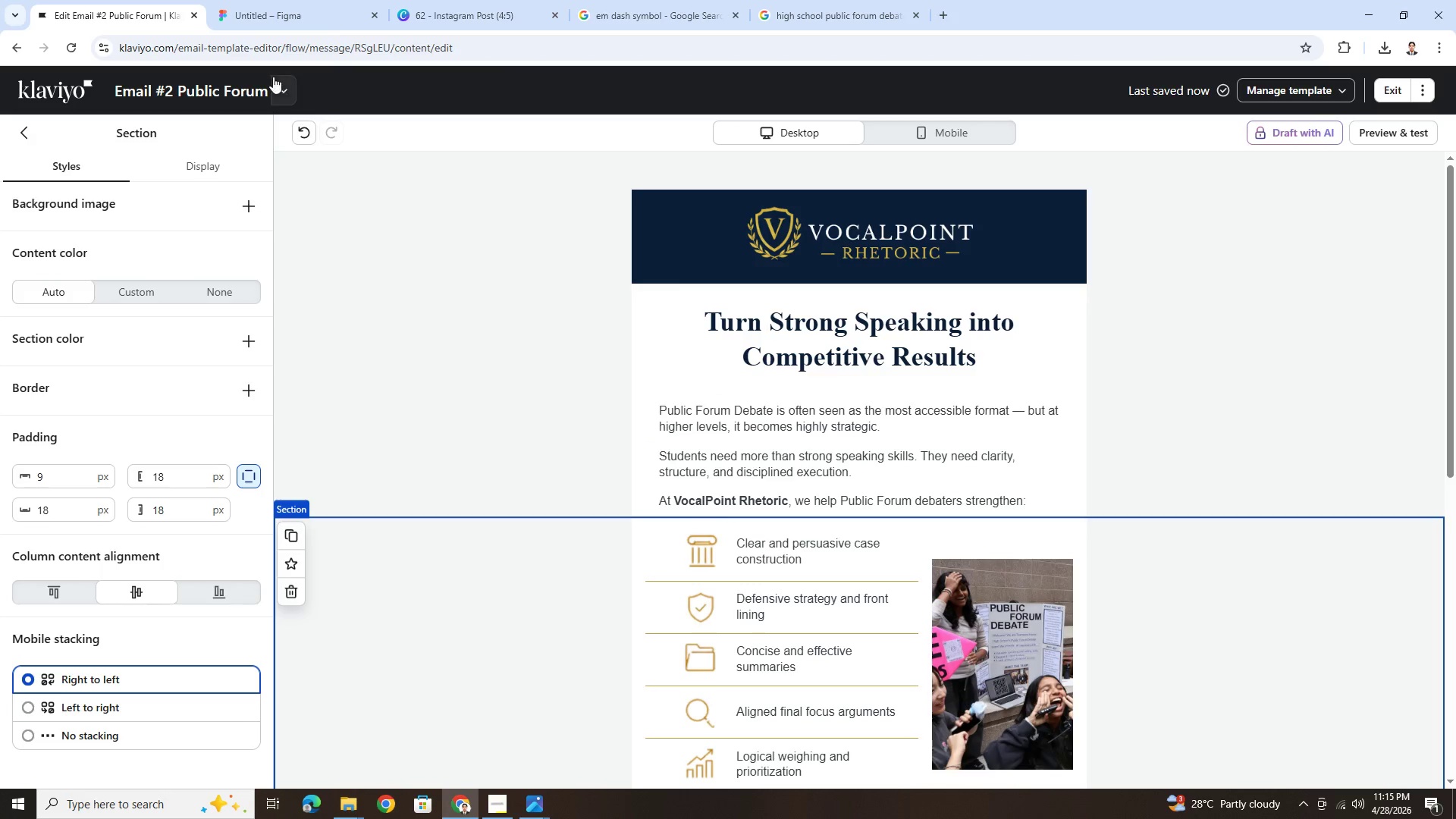 
left_click([280, 94])
 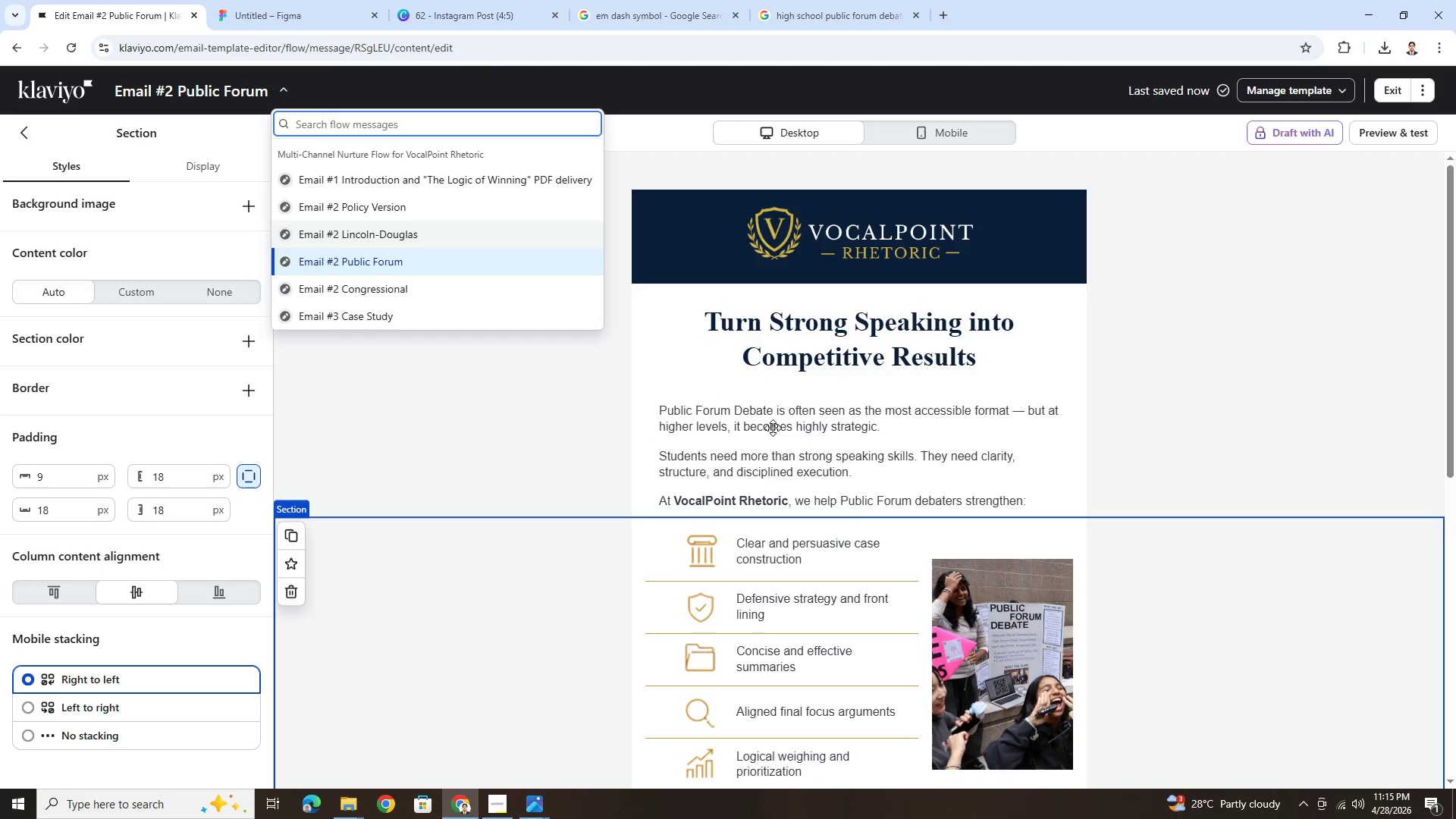 
left_click([884, 577])
 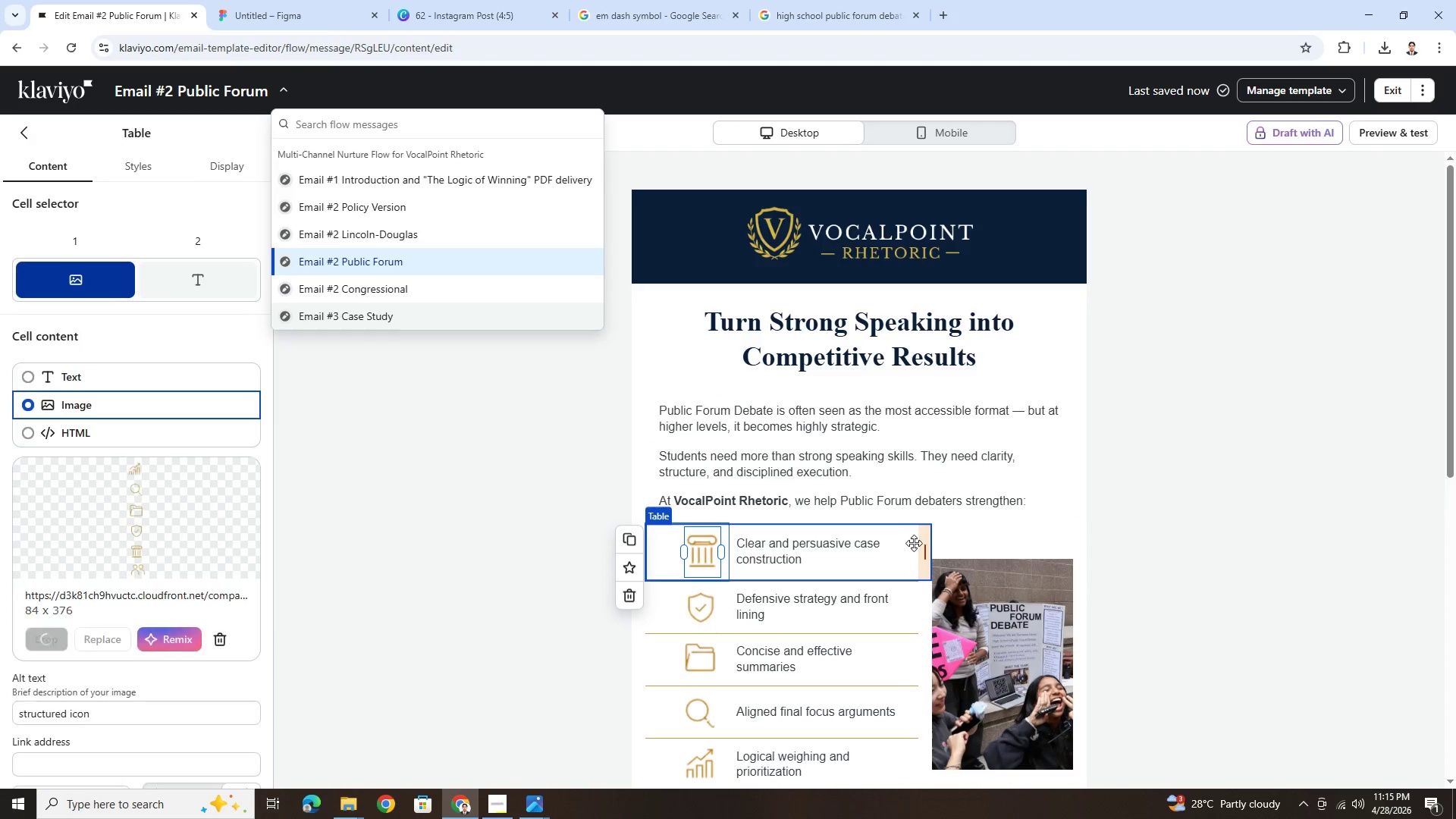 
left_click([1161, 499])
 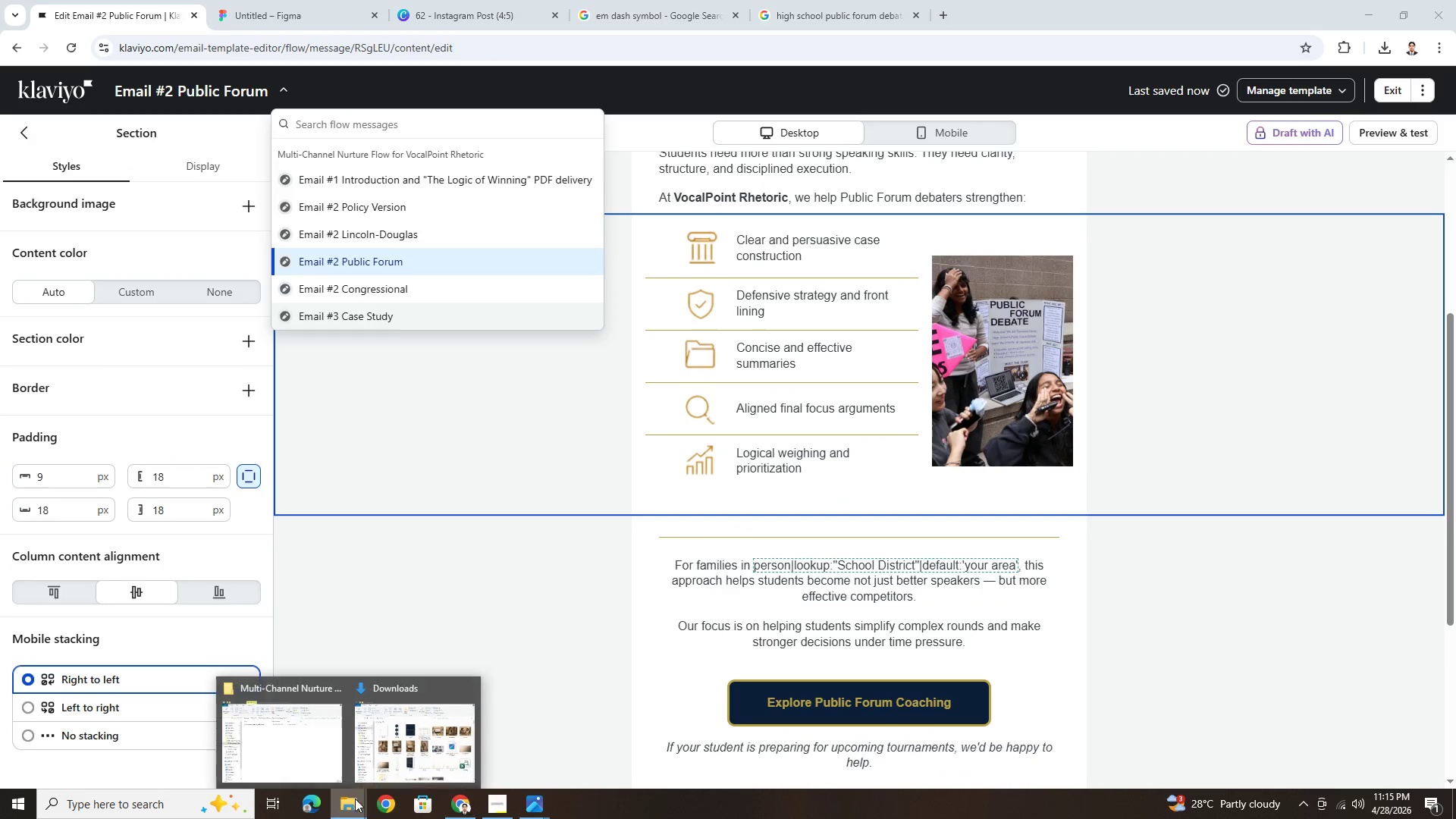 
scroll: coordinate [915, 541], scroll_direction: down, amount: 4.0
 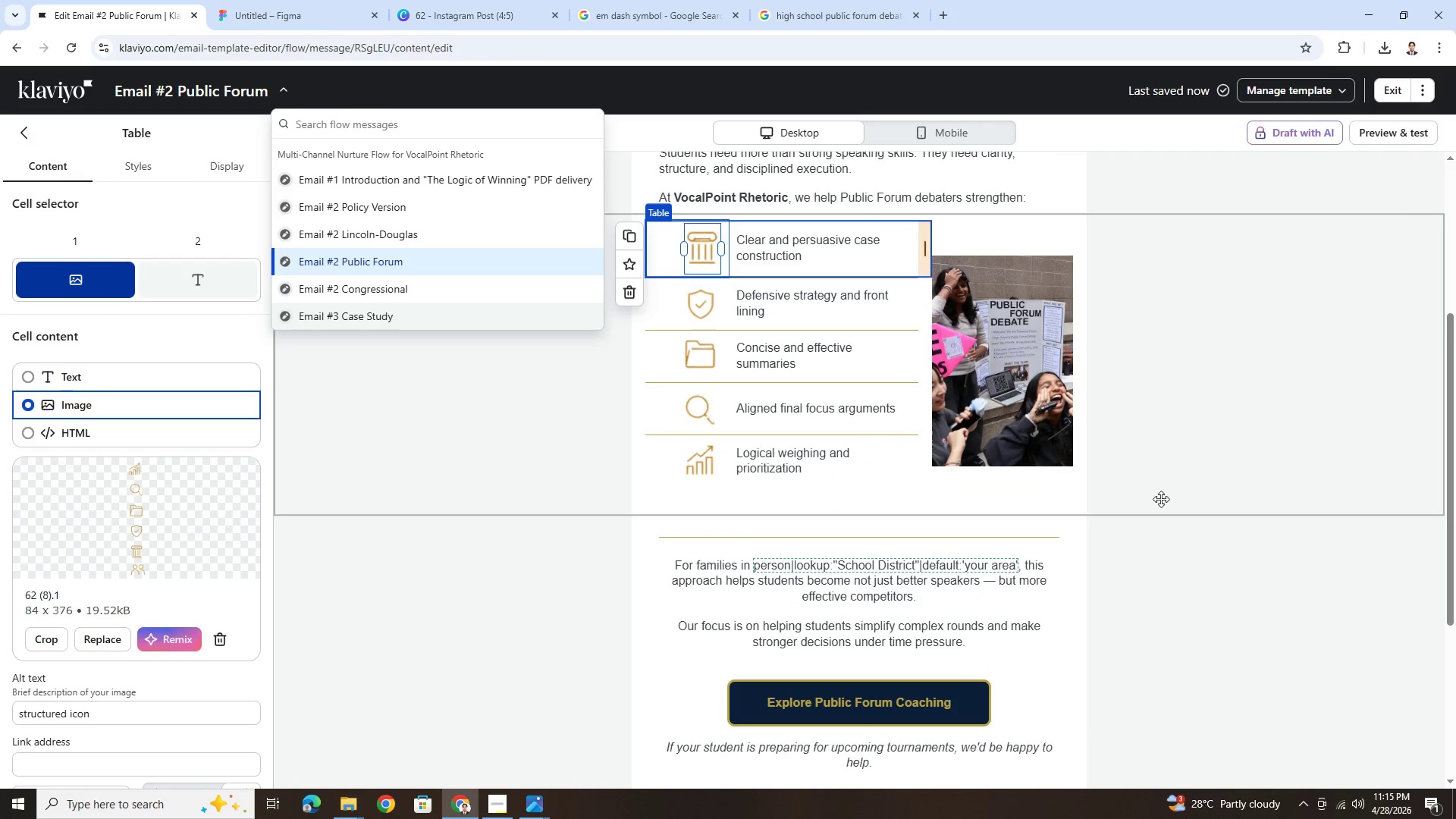 
left_click([383, 764])
 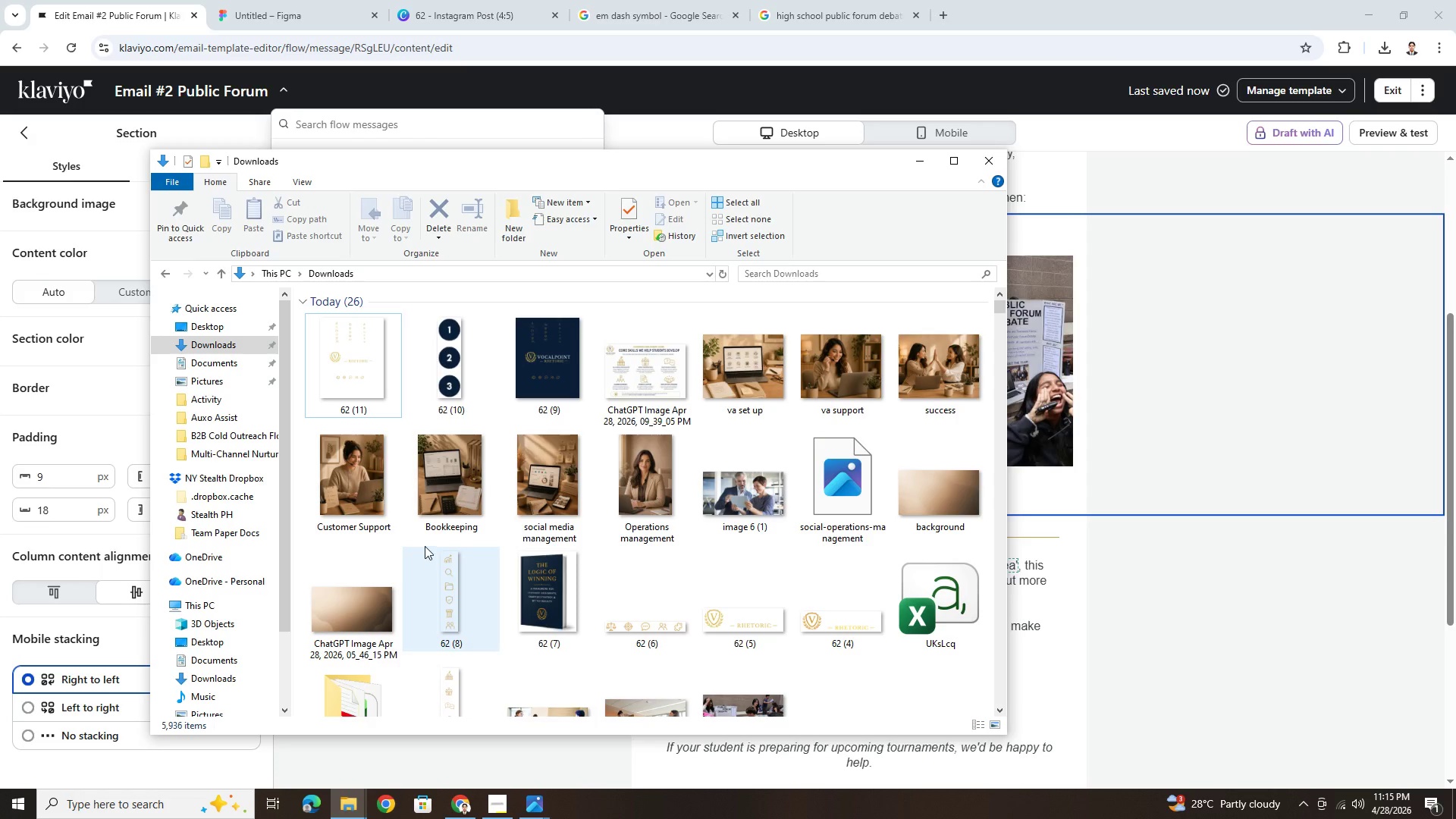 
double_click([375, 347])
 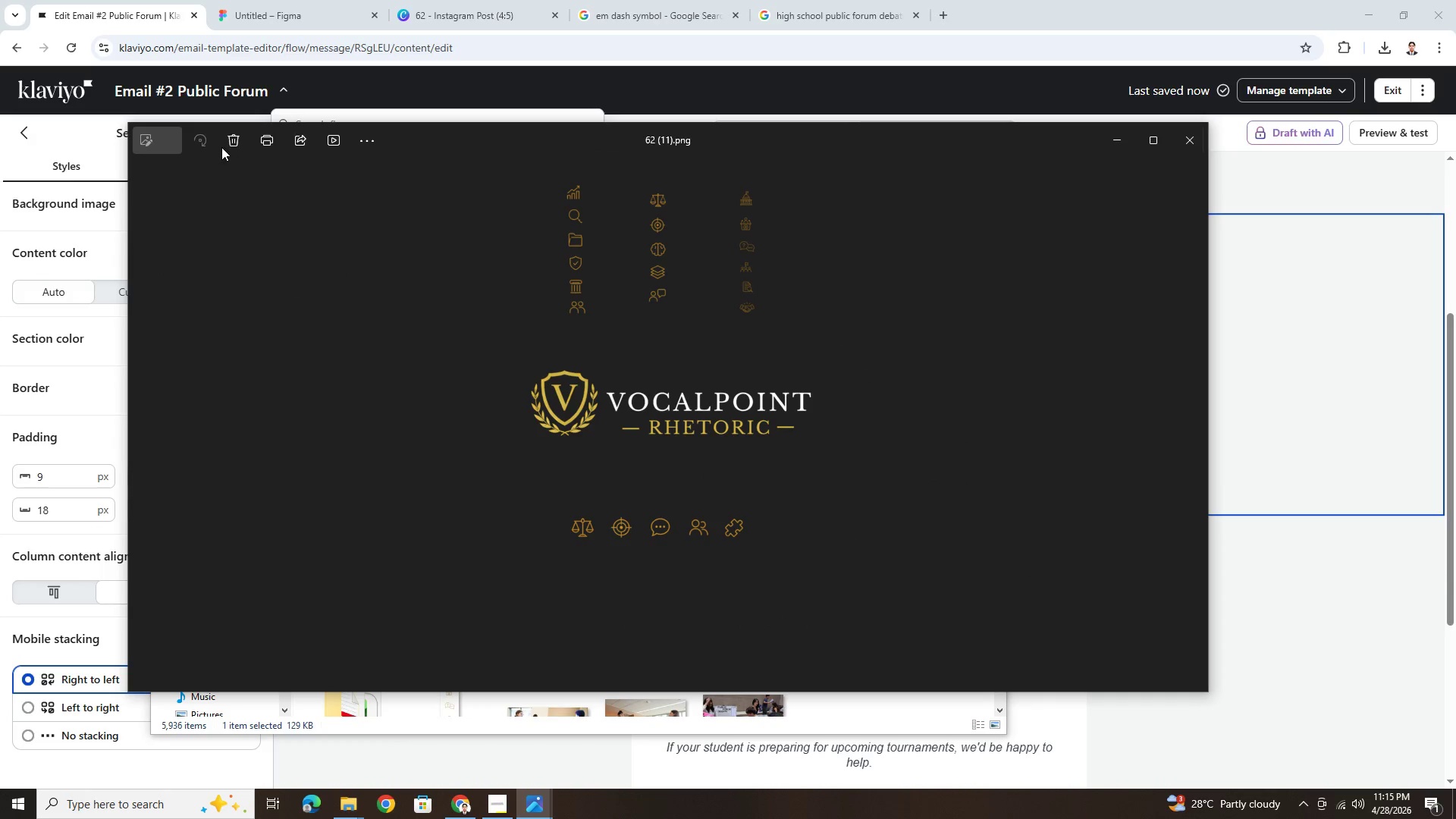 
left_click([167, 136])
 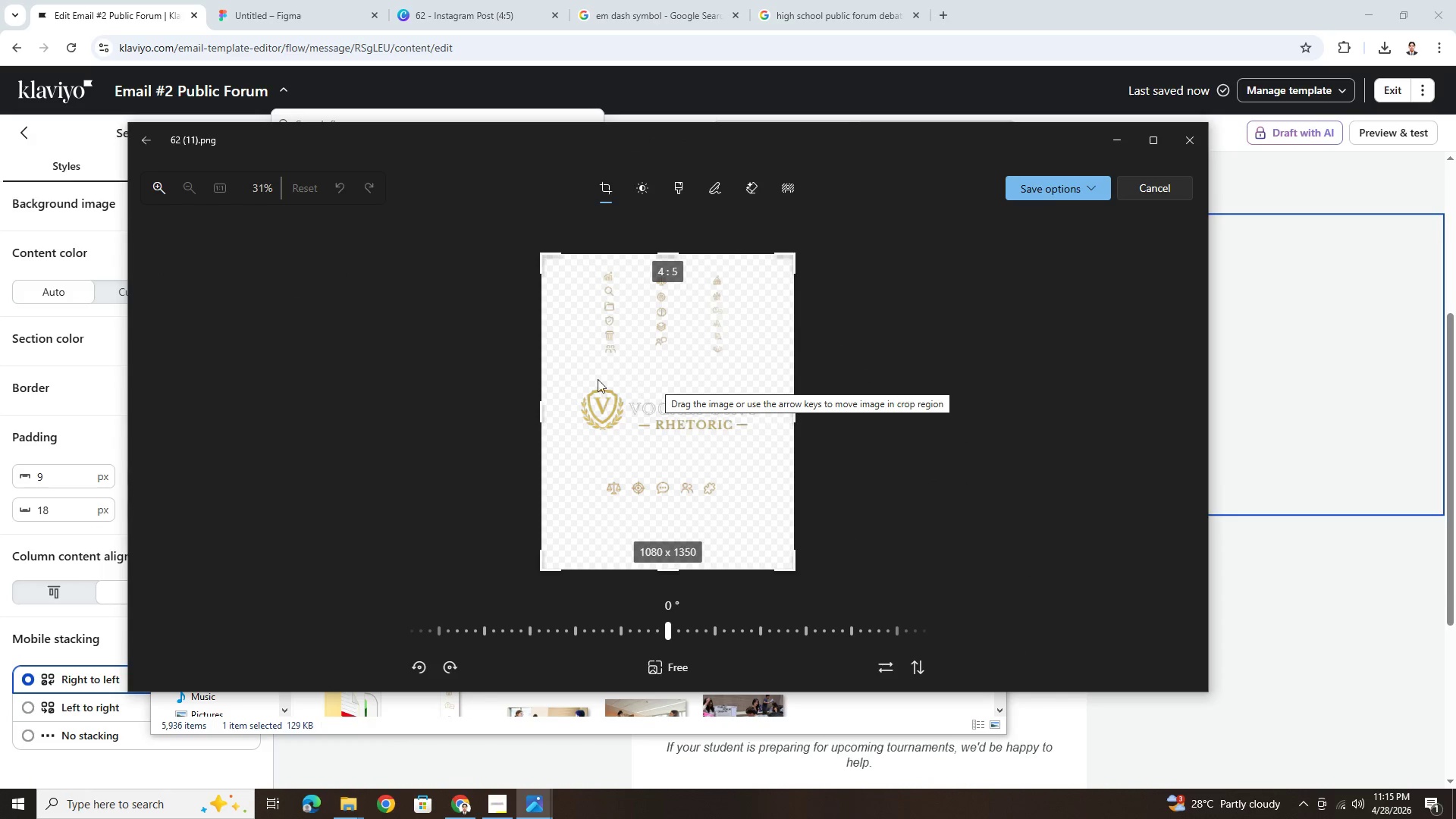 
left_click_drag(start_coordinate=[532, 400], to_coordinate=[645, 393])
 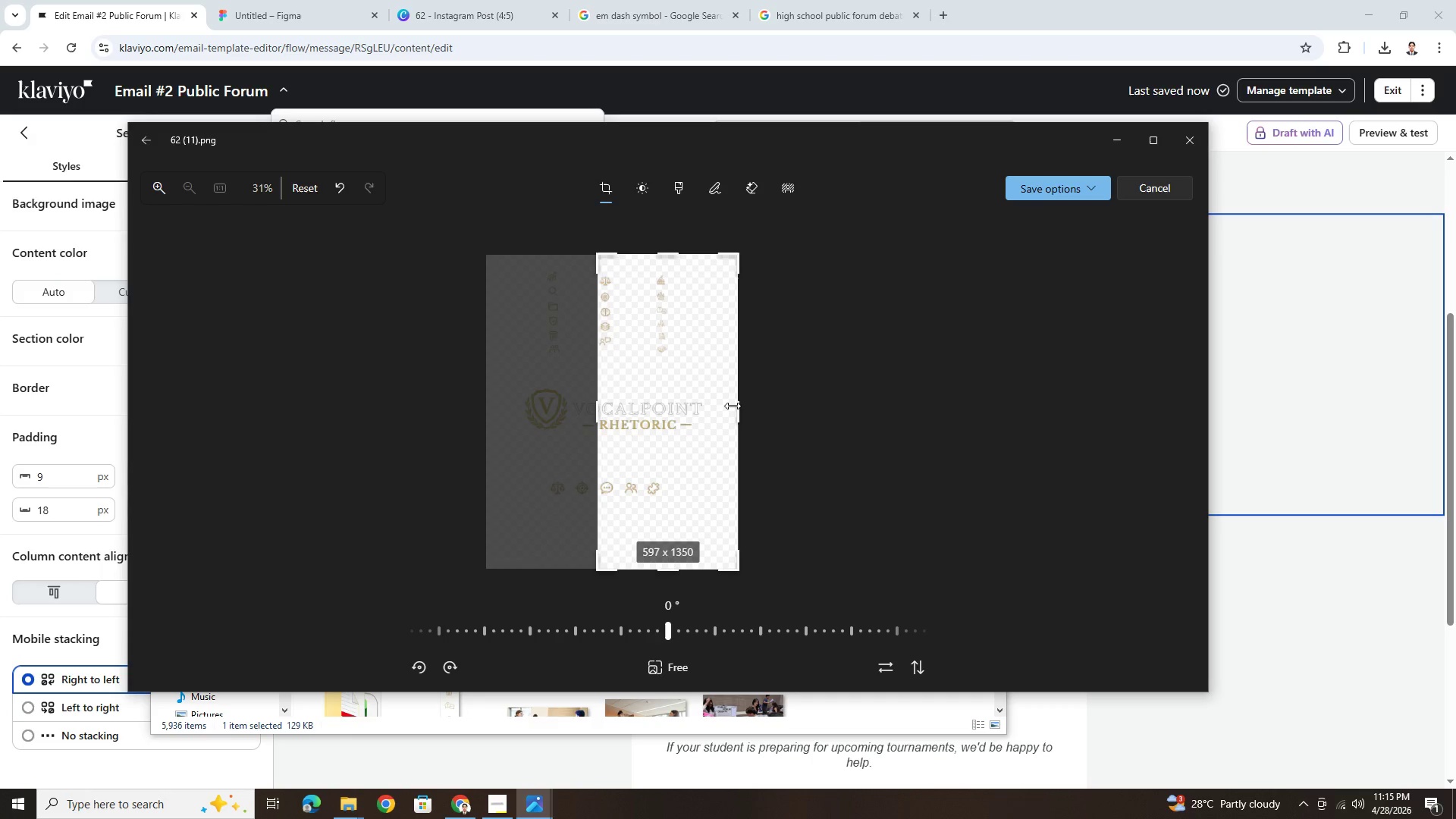 
left_click_drag(start_coordinate=[733, 406], to_coordinate=[602, 396])
 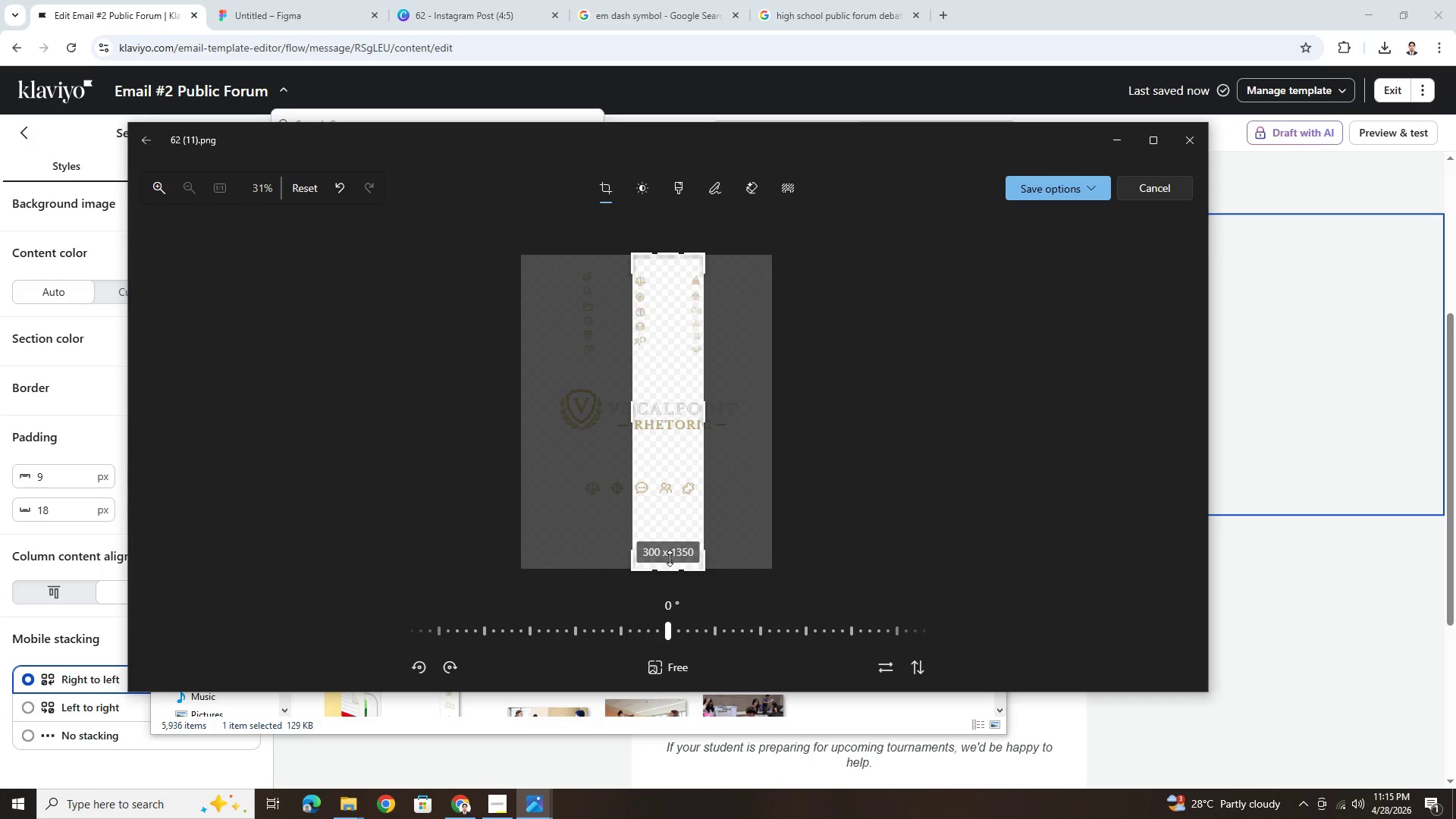 
left_click_drag(start_coordinate=[670, 562], to_coordinate=[681, 353])
 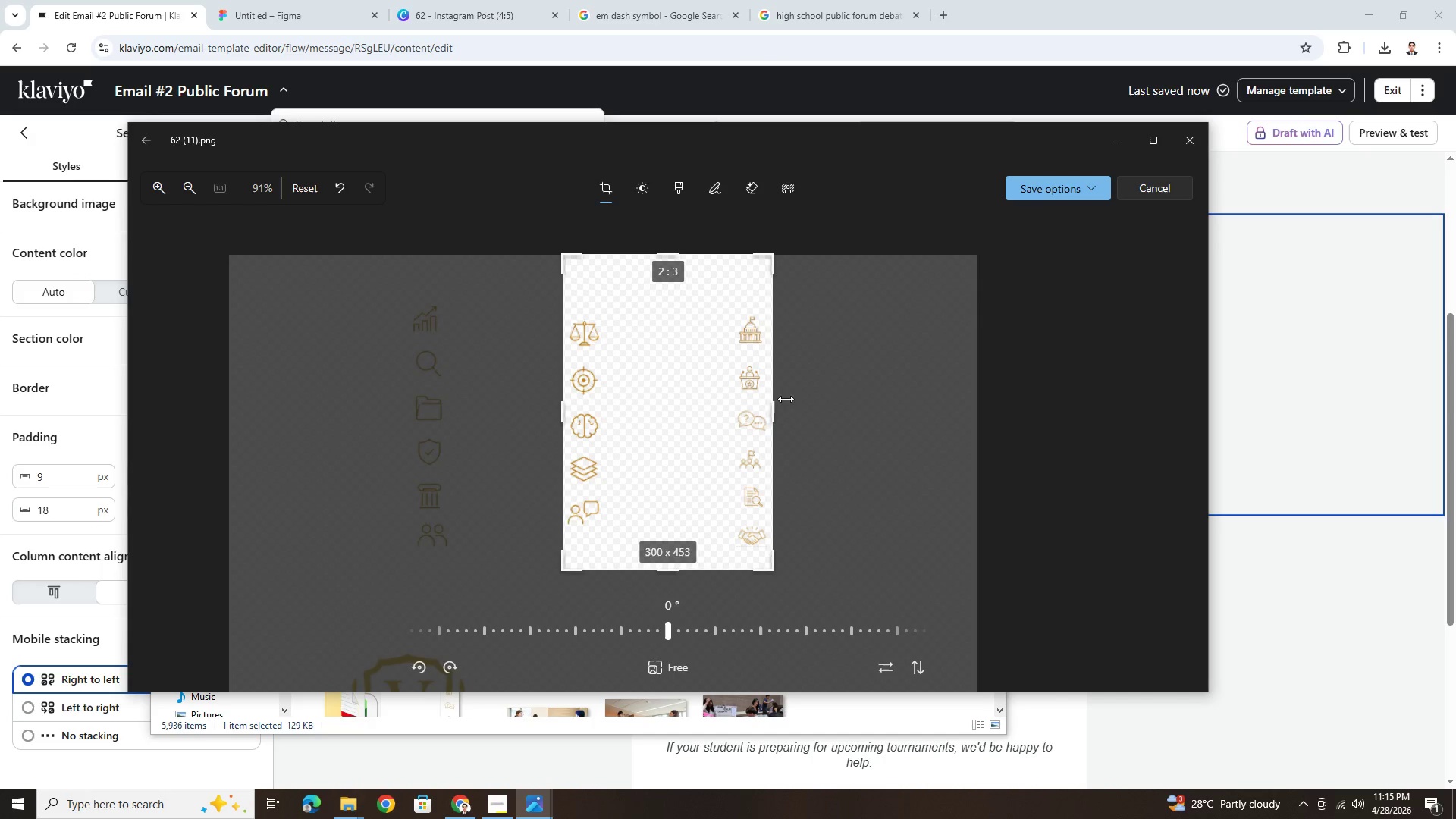 
left_click_drag(start_coordinate=[776, 401], to_coordinate=[597, 406])
 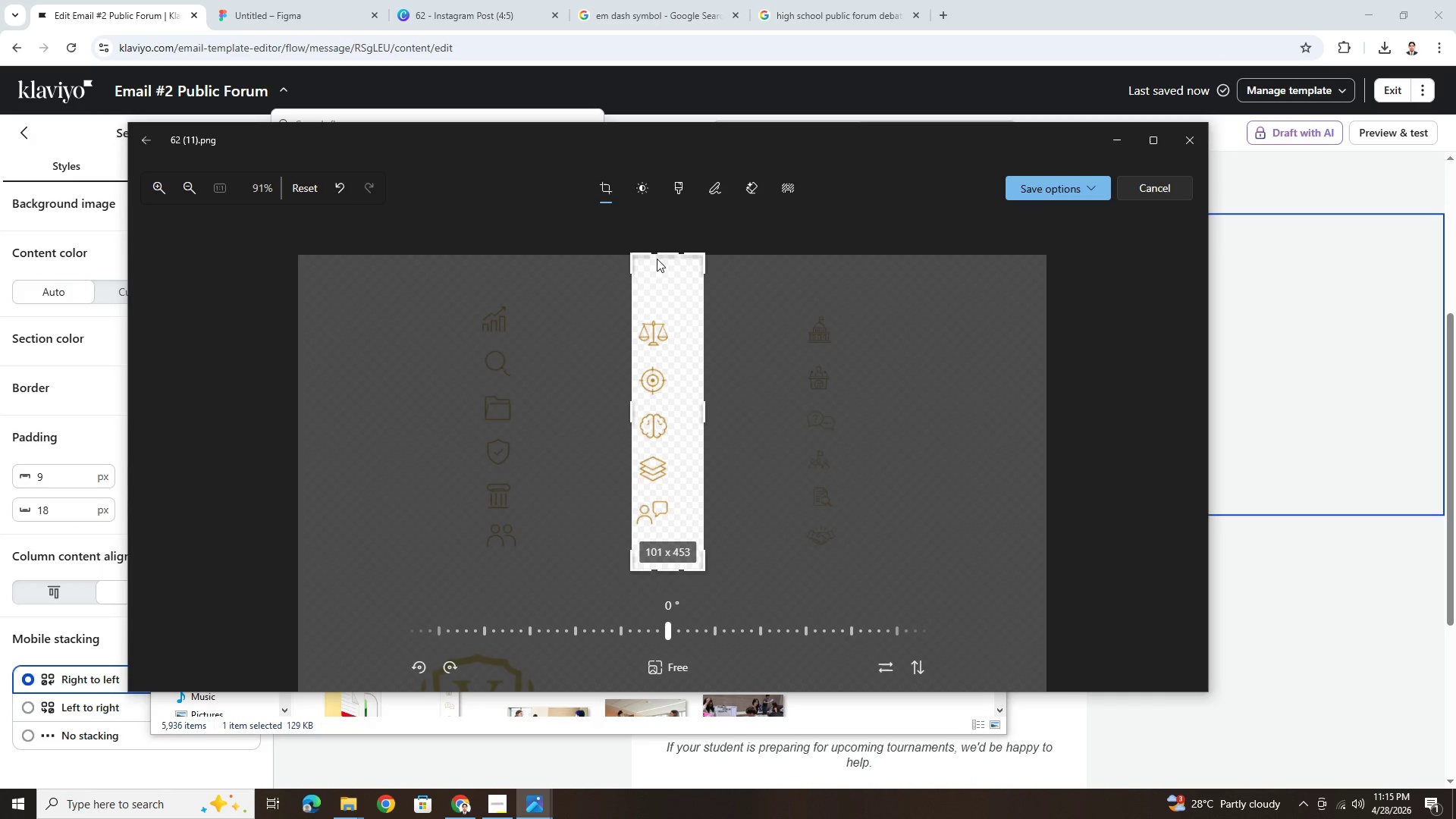 
left_click_drag(start_coordinate=[662, 250], to_coordinate=[670, 309])
 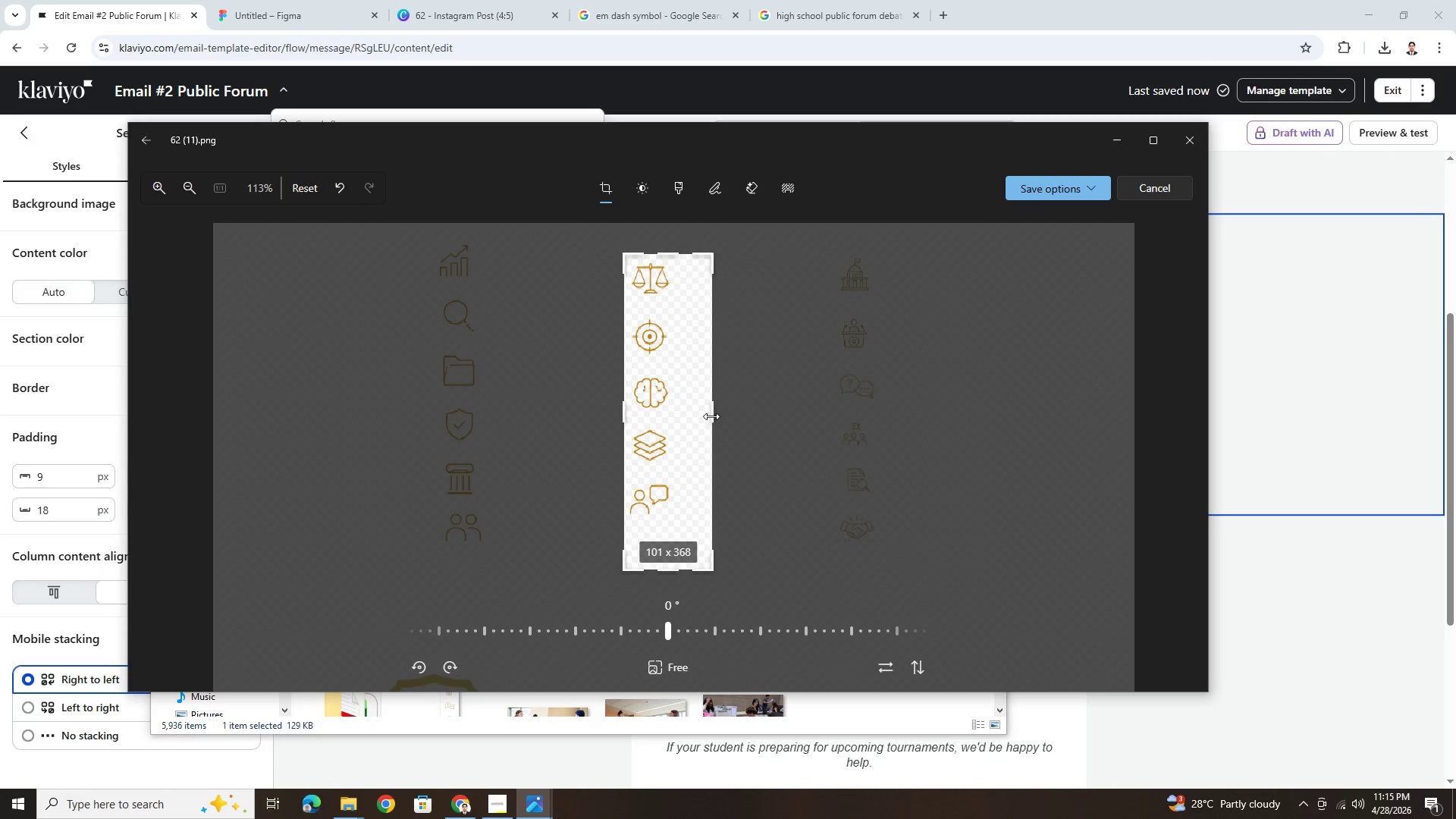 
left_click_drag(start_coordinate=[709, 413], to_coordinate=[659, 412])
 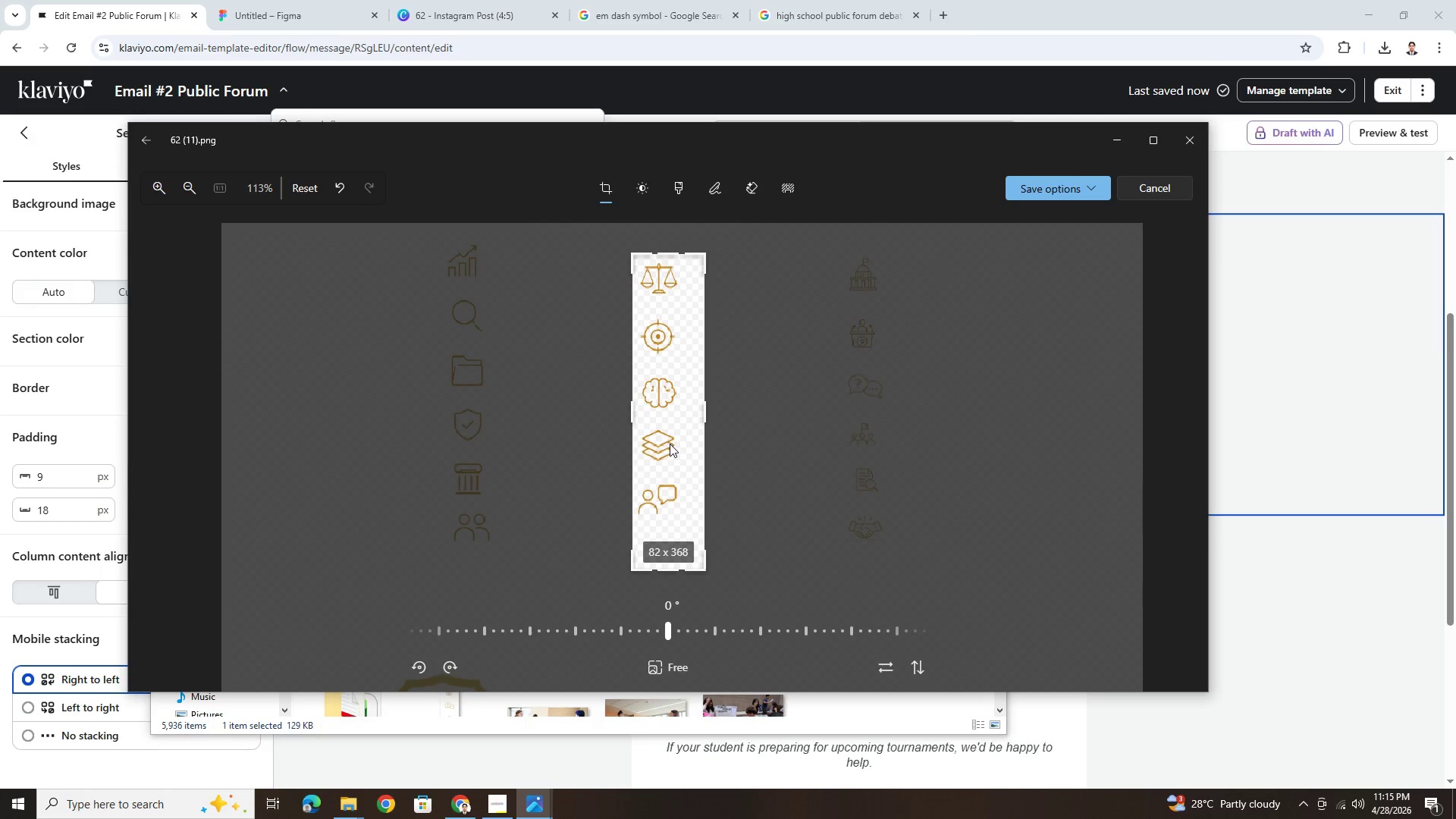 
left_click_drag(start_coordinate=[677, 445], to_coordinate=[686, 452])
 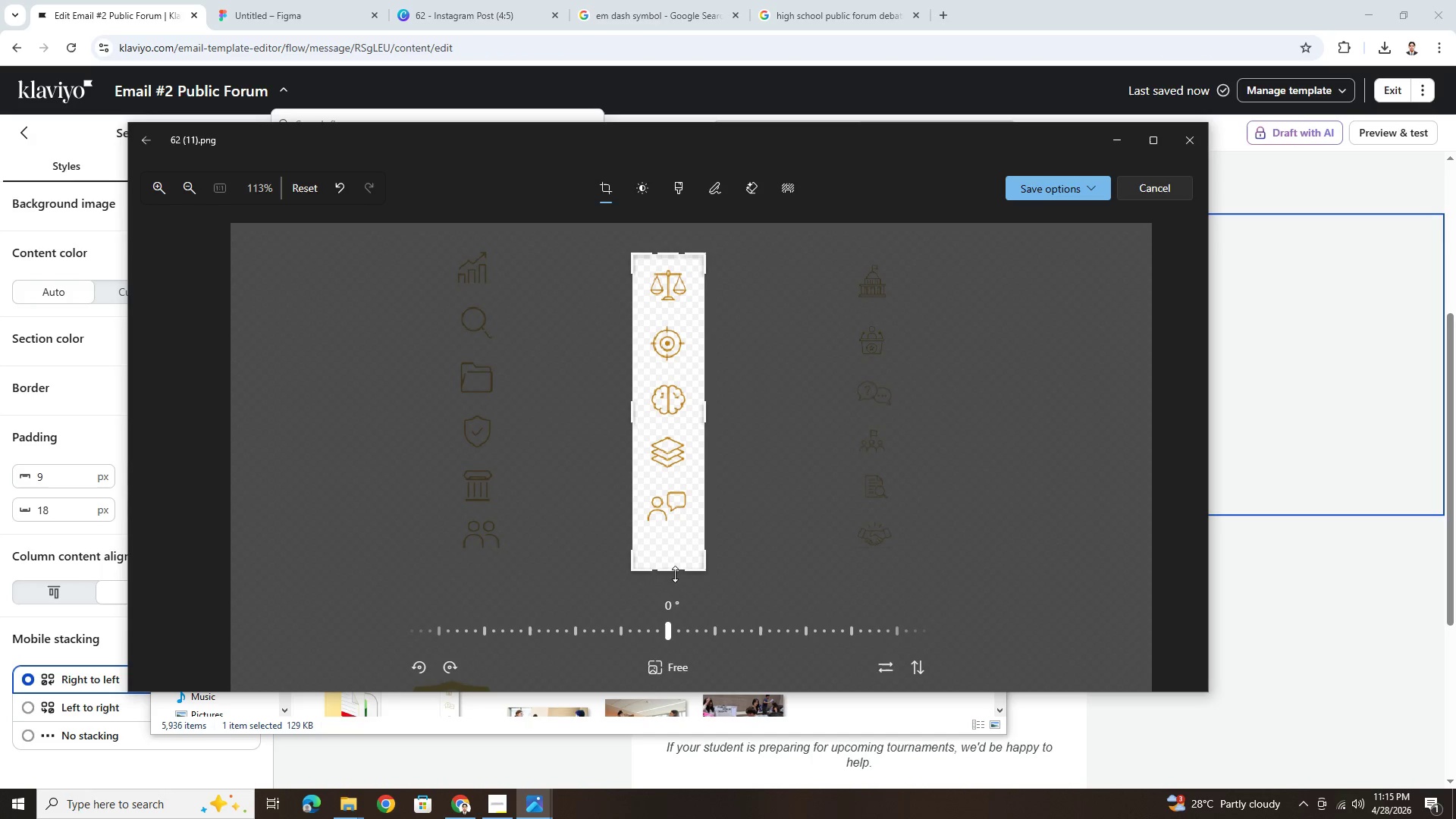 
left_click_drag(start_coordinate=[675, 573], to_coordinate=[677, 529])
 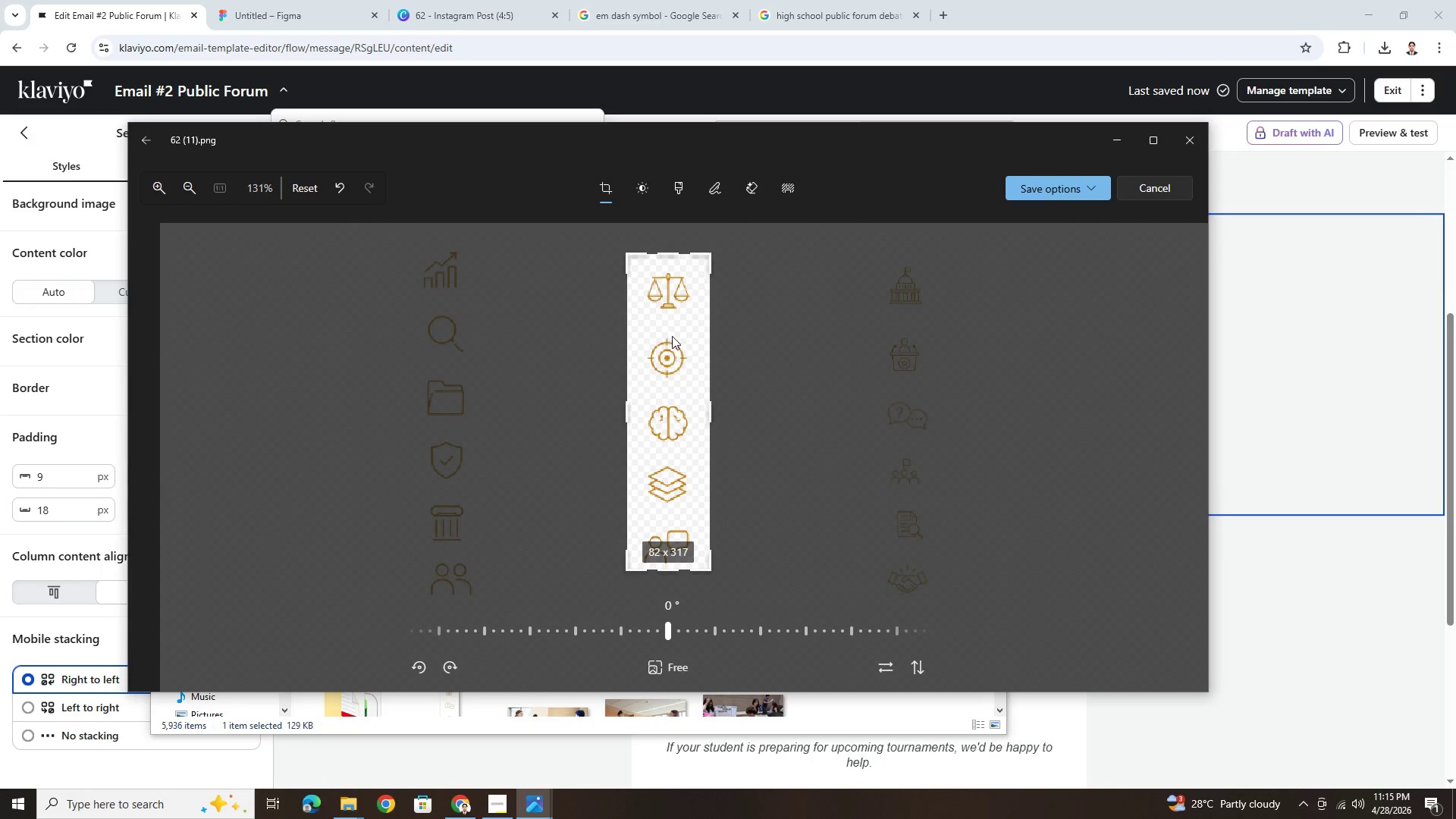 
left_click_drag(start_coordinate=[671, 341], to_coordinate=[670, 337])
 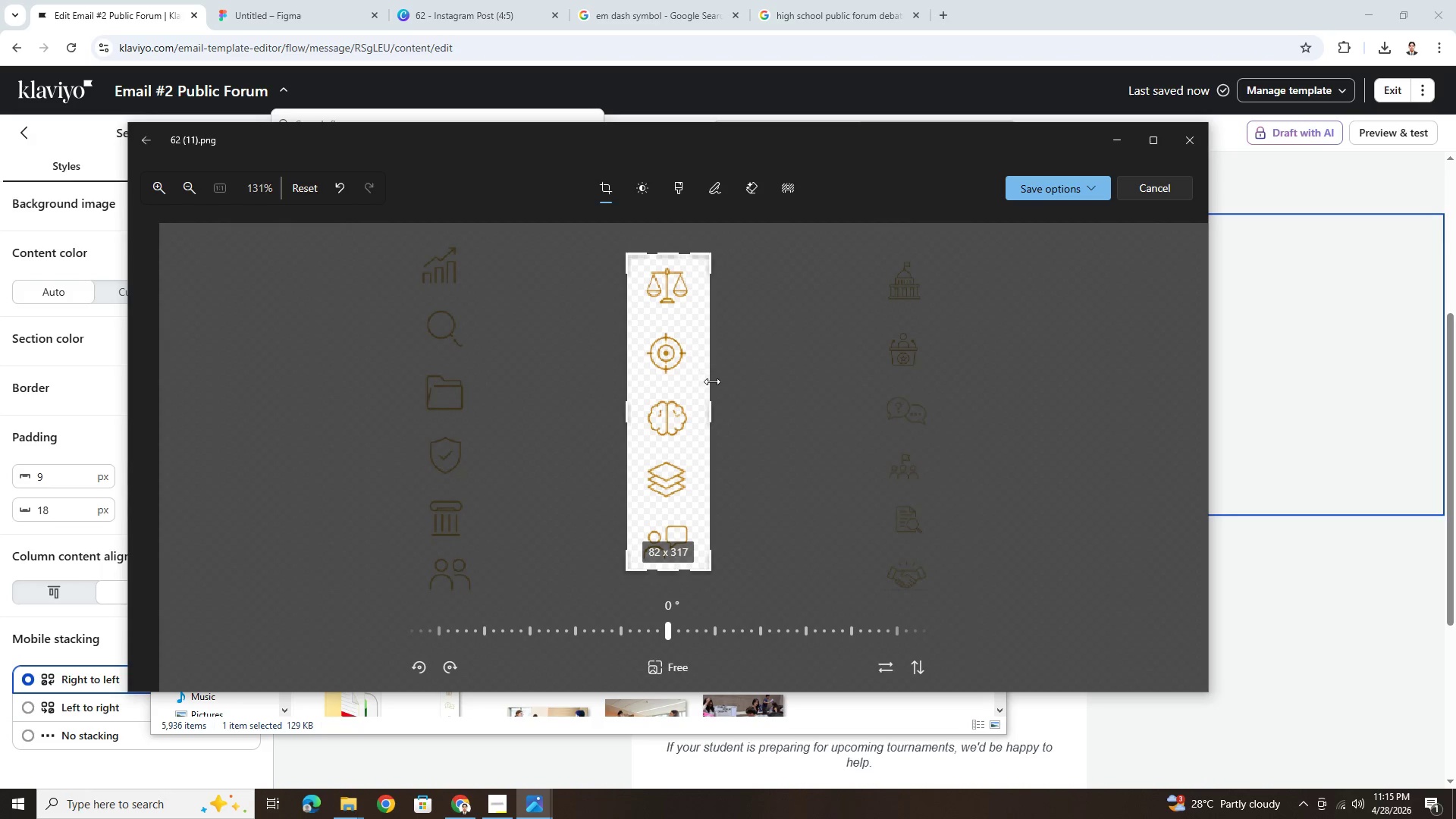 
left_click_drag(start_coordinate=[712, 383], to_coordinate=[692, 381])
 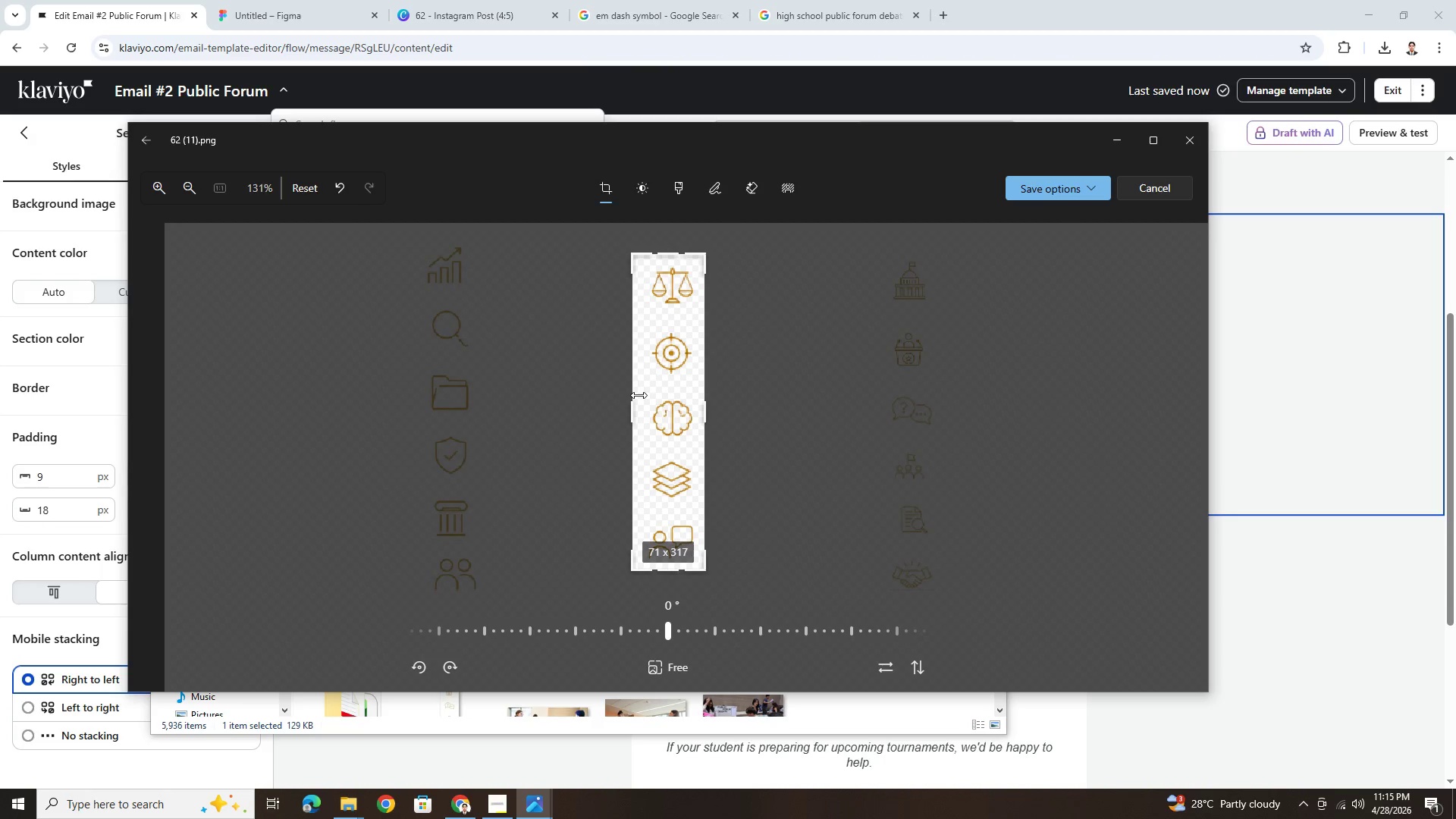 
left_click_drag(start_coordinate=[639, 395], to_coordinate=[667, 395])
 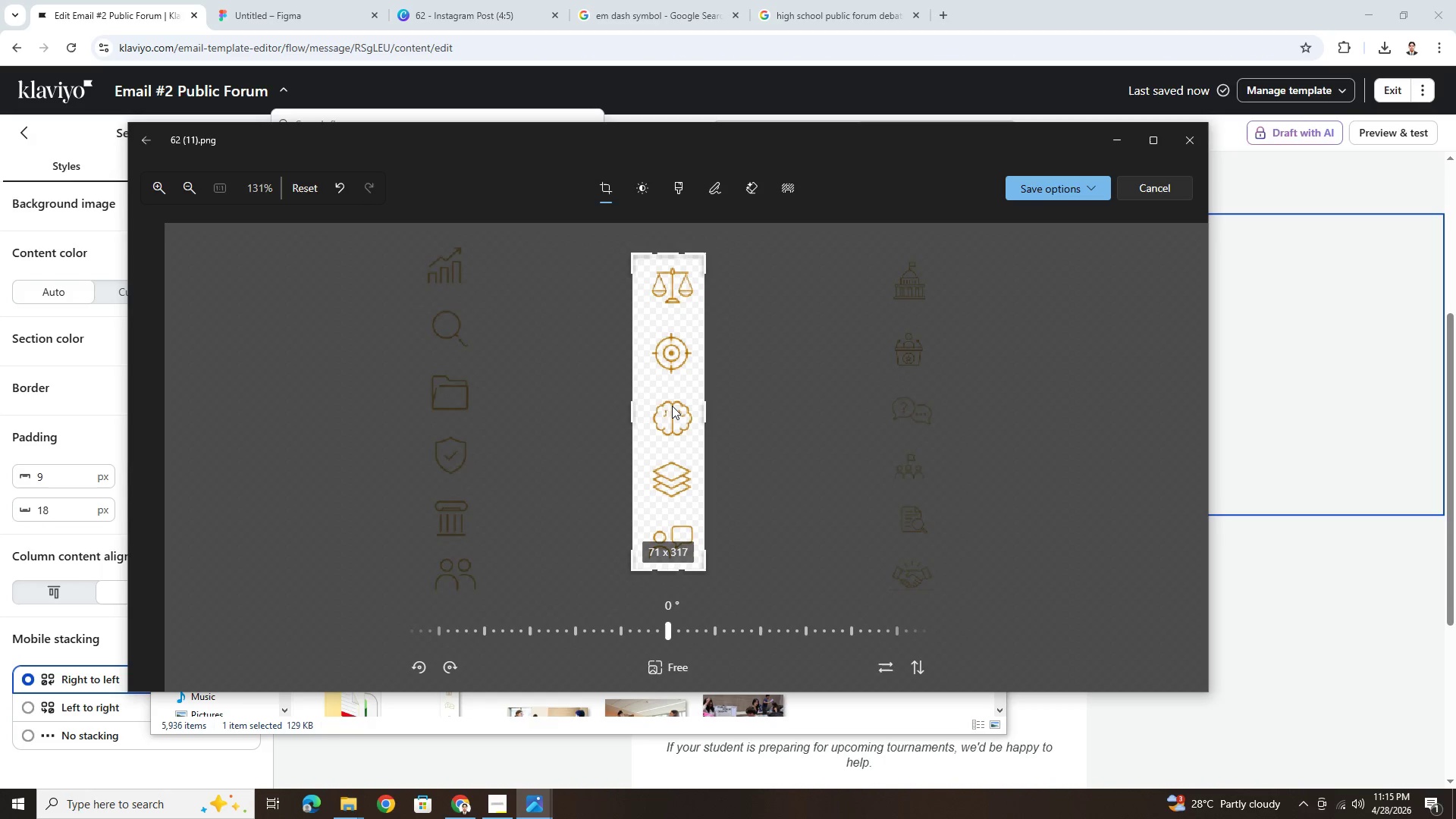 
left_click_drag(start_coordinate=[672, 406], to_coordinate=[668, 405])
 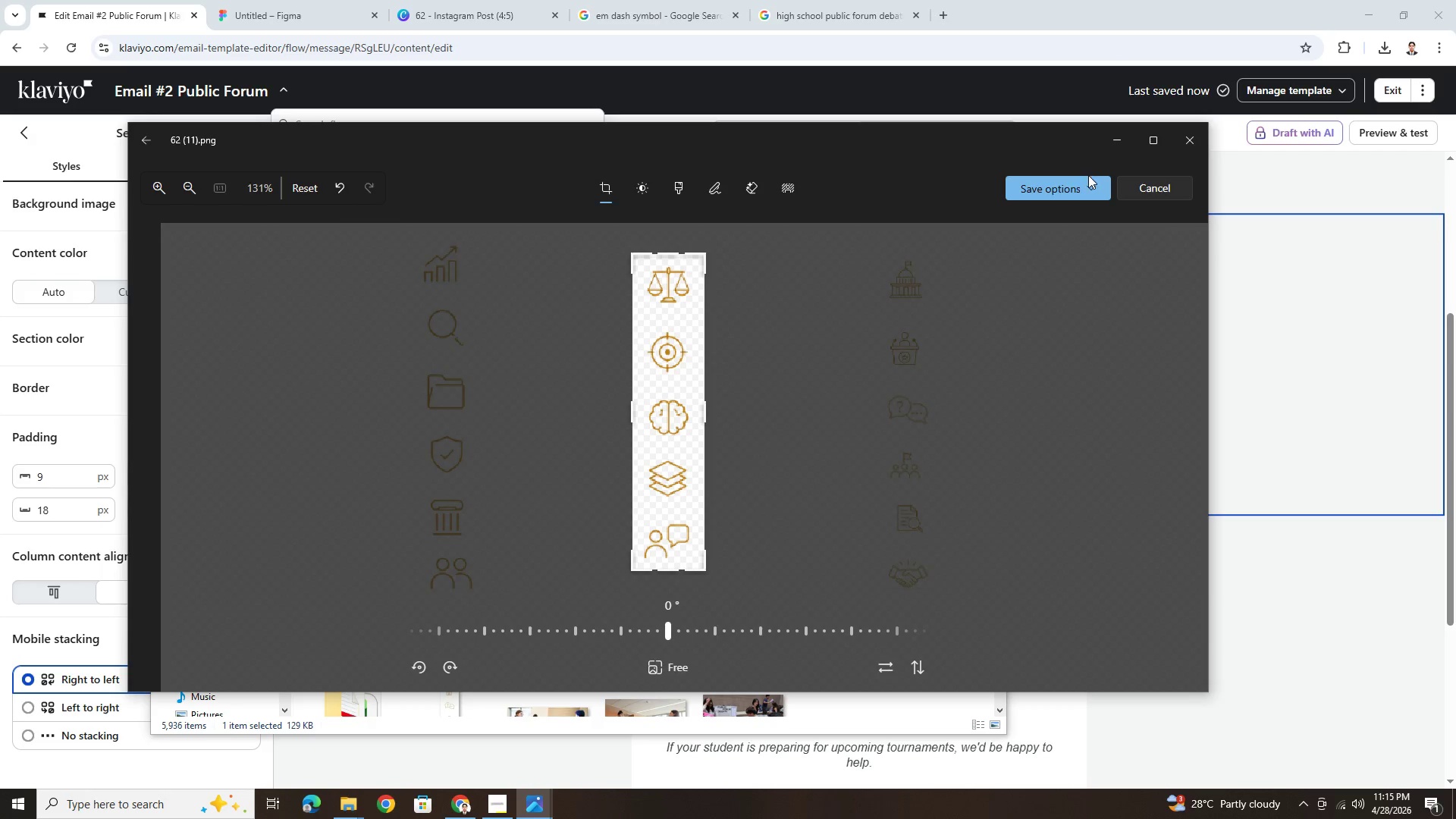 
left_click([1084, 182])
 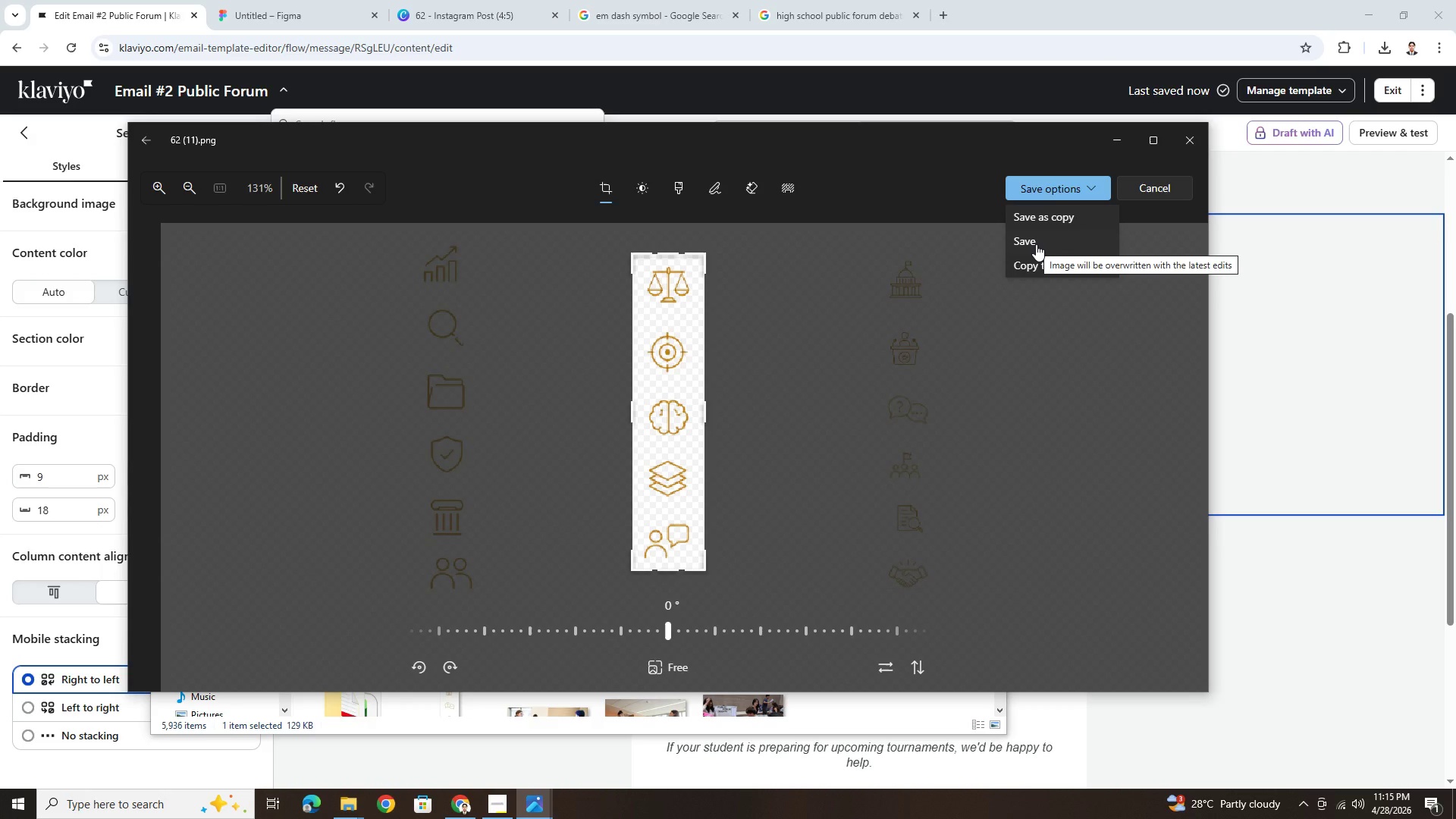 
left_click([1036, 244])
 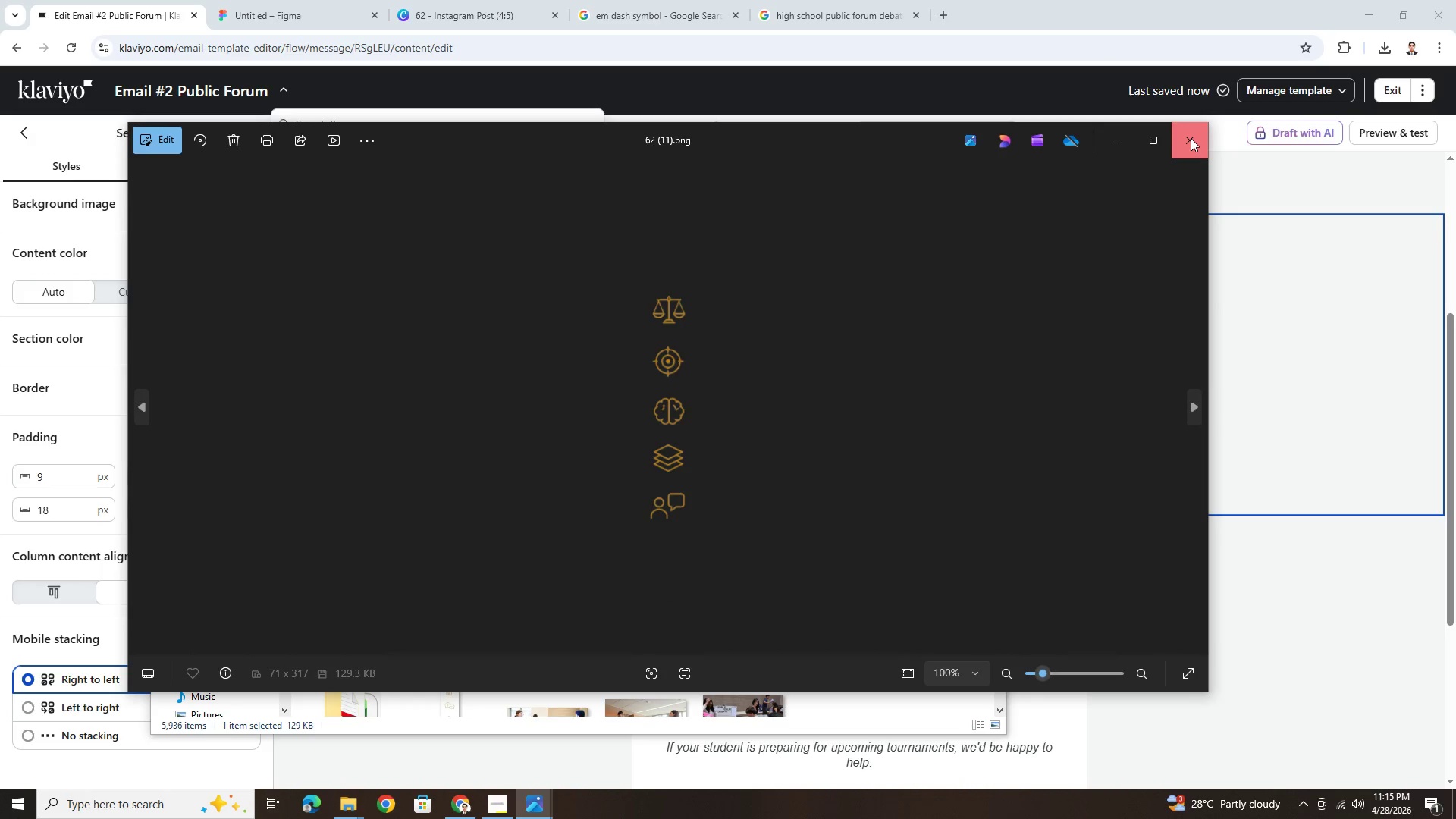 
left_click([1191, 138])
 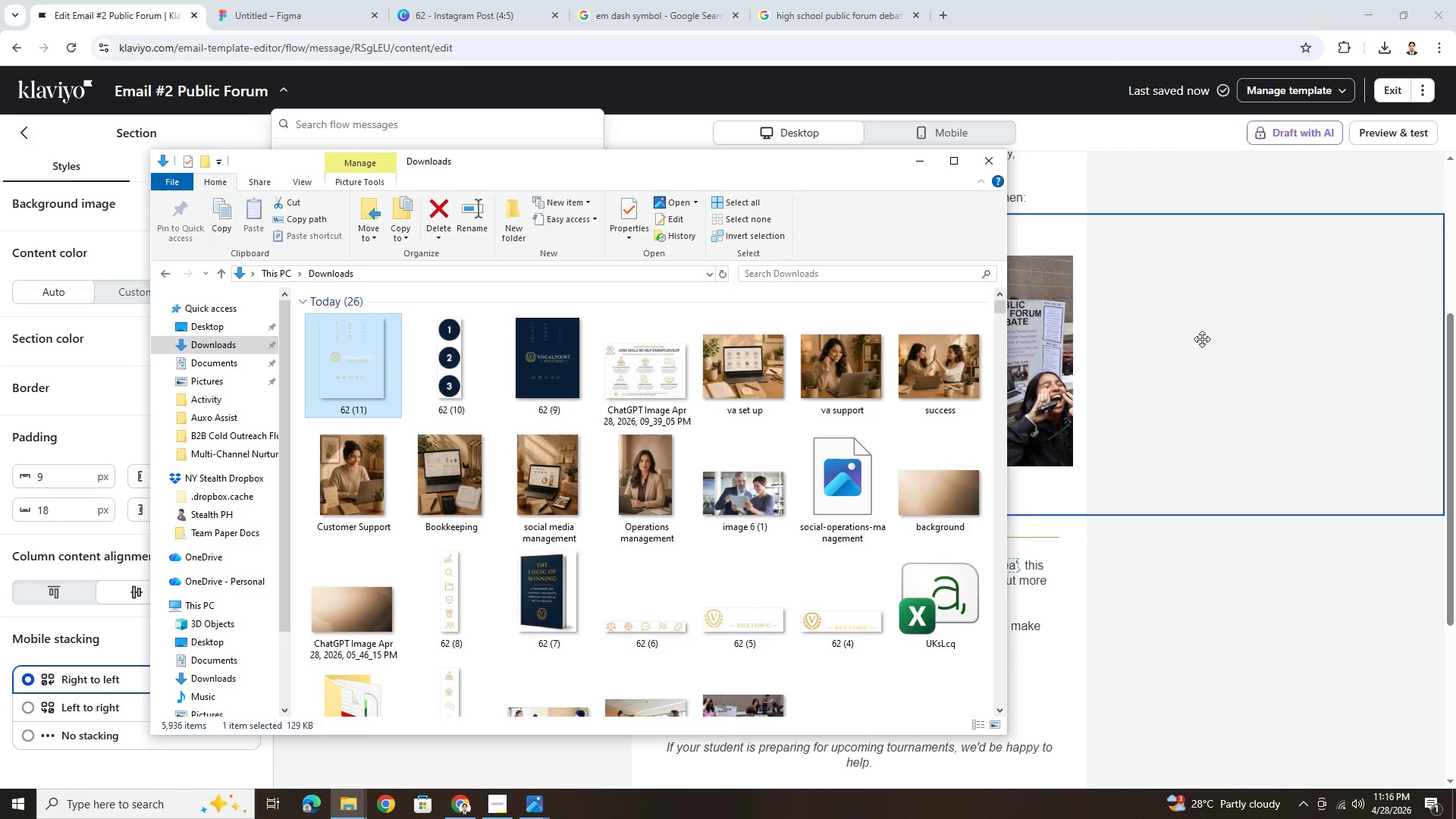 
left_click([1204, 339])
 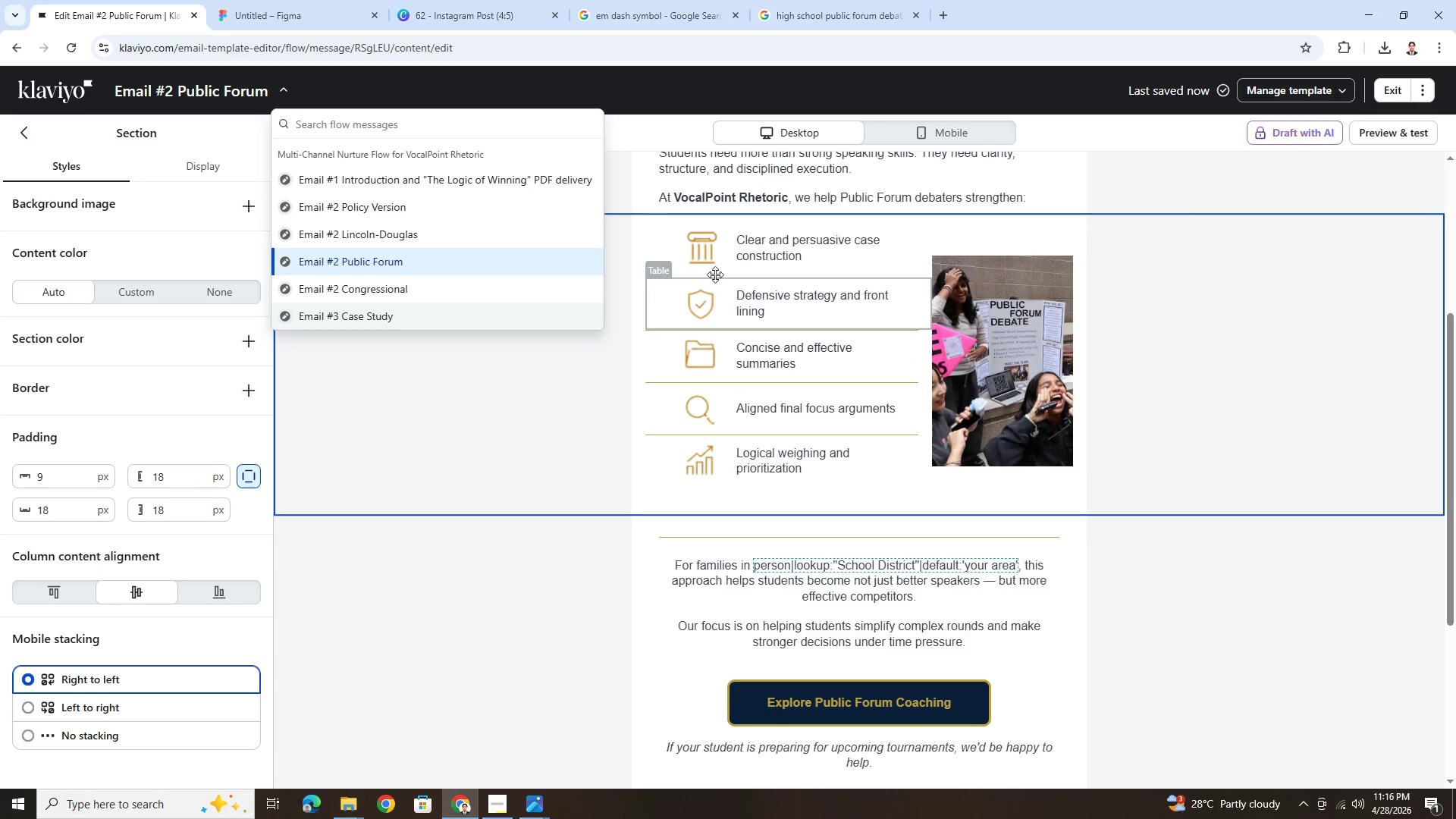 
left_click([713, 254])
 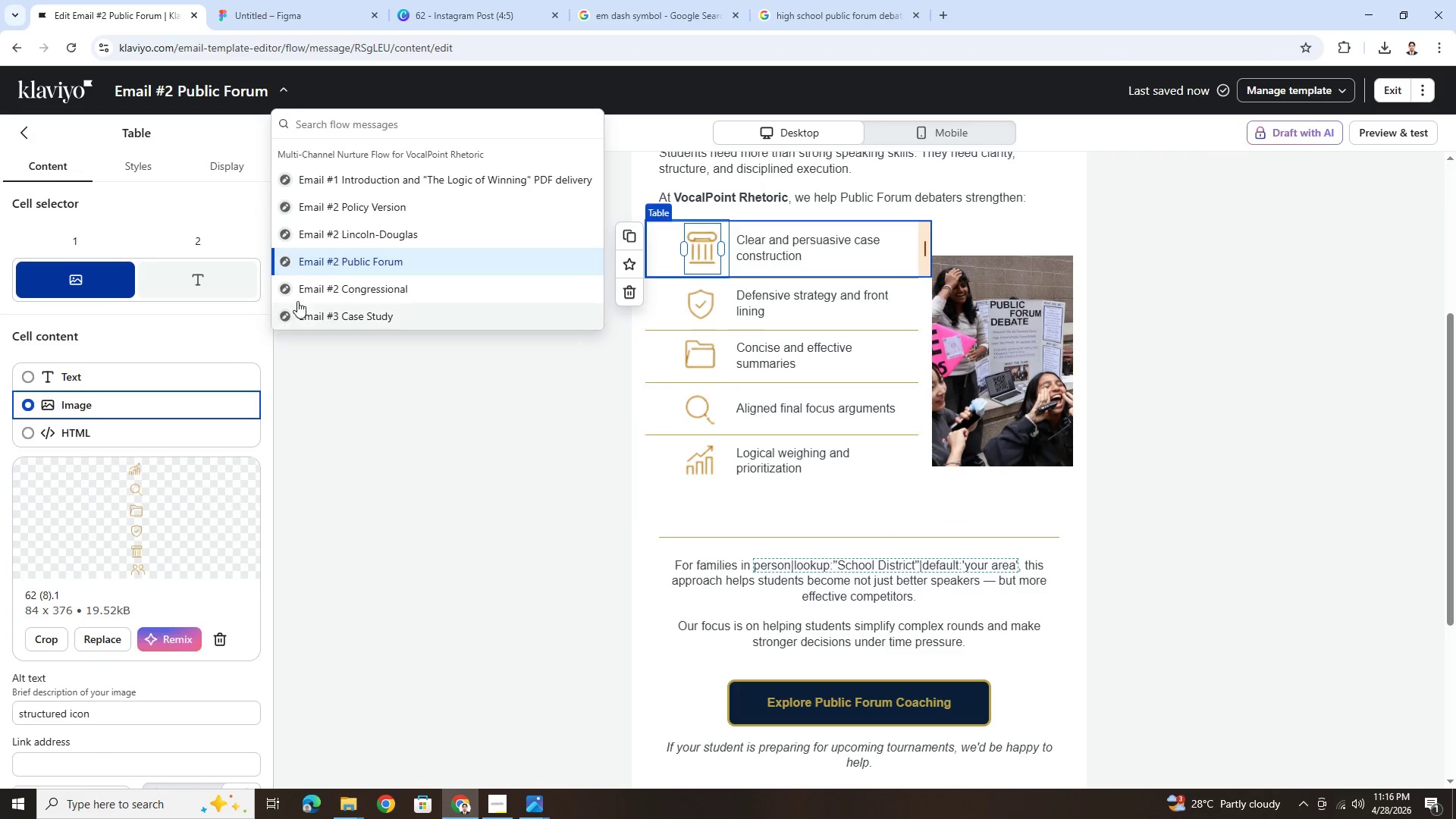 
left_click([817, 359])
 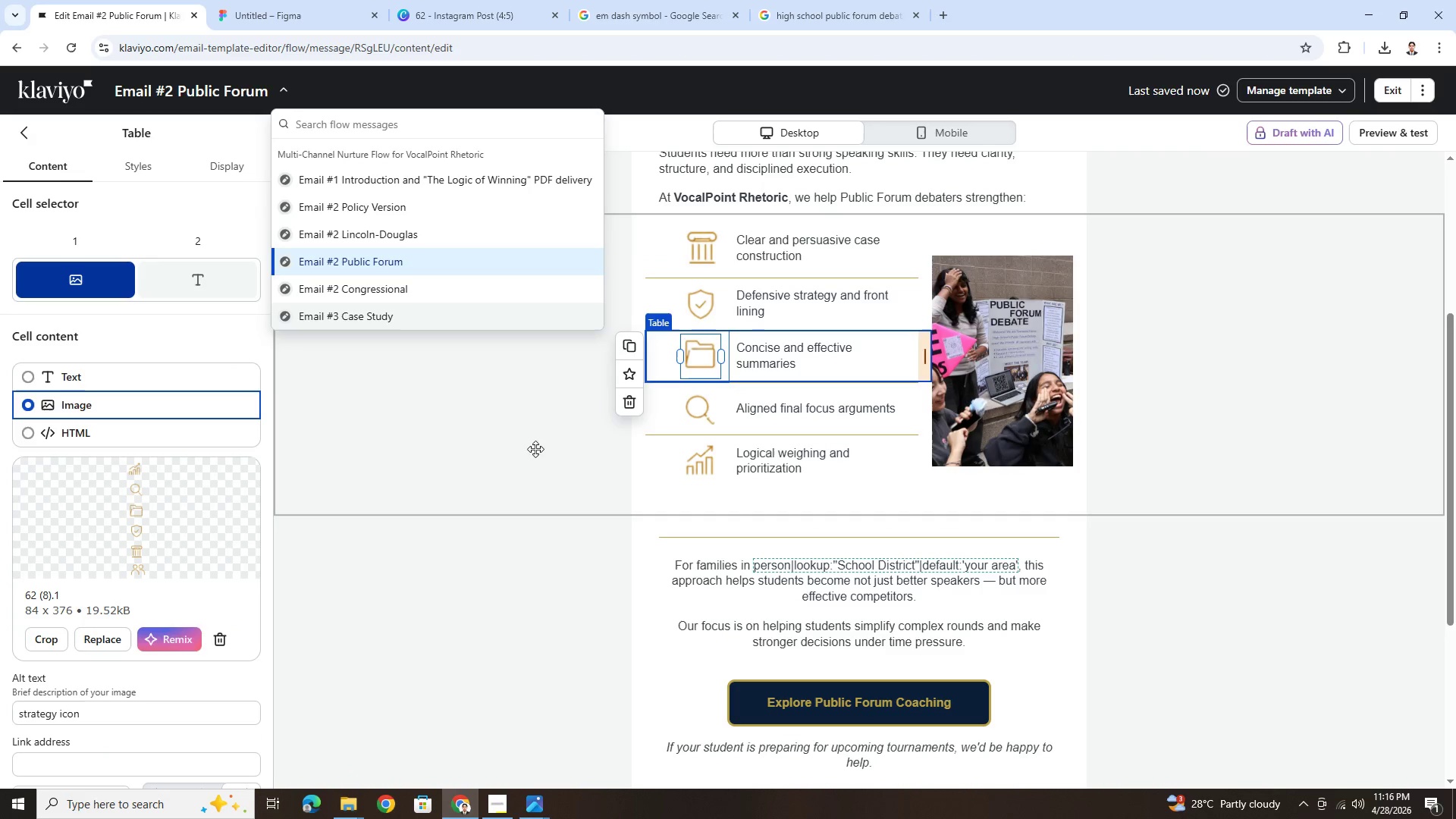 
left_click([531, 453])
 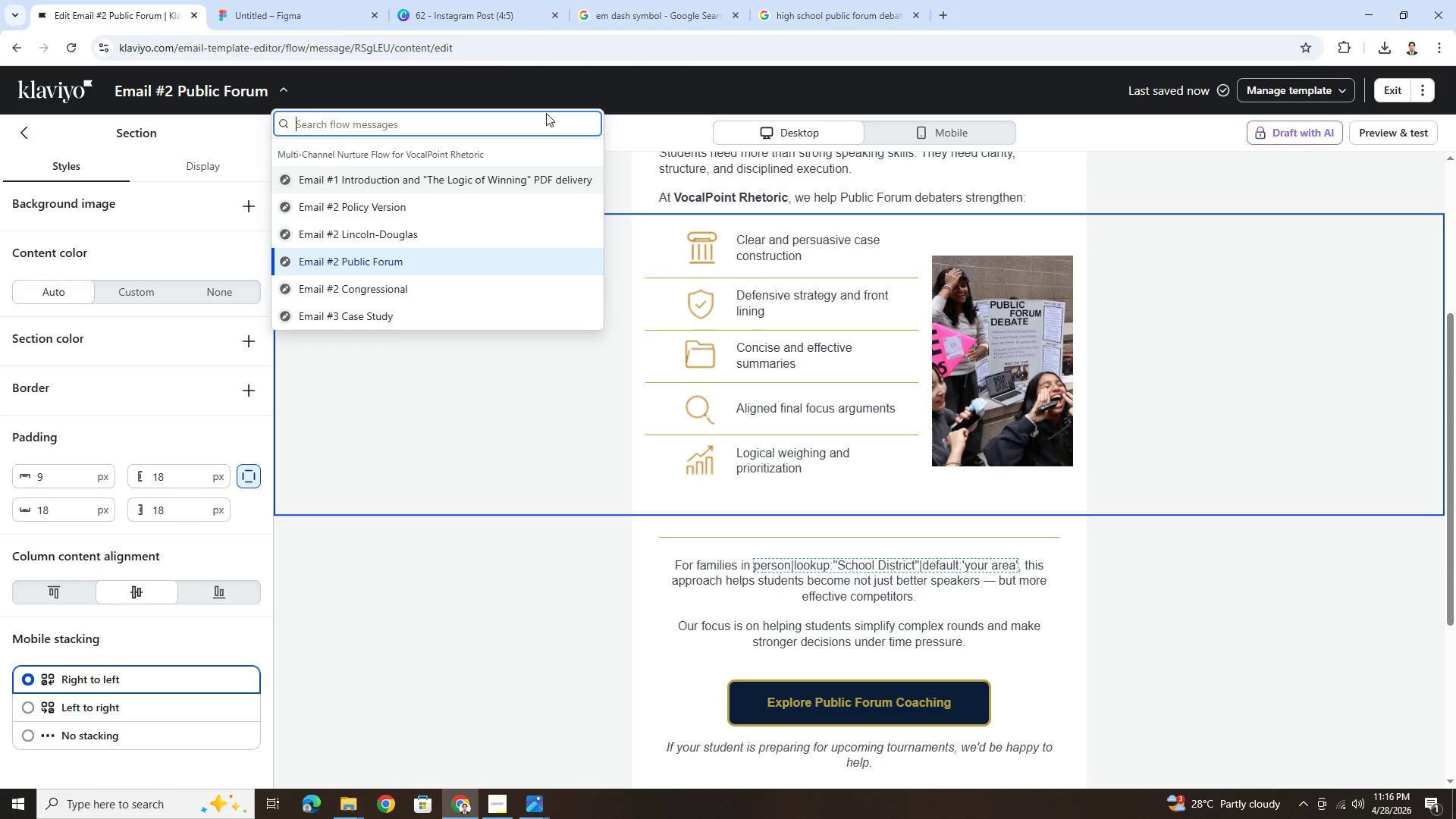 
left_click([638, 140])
 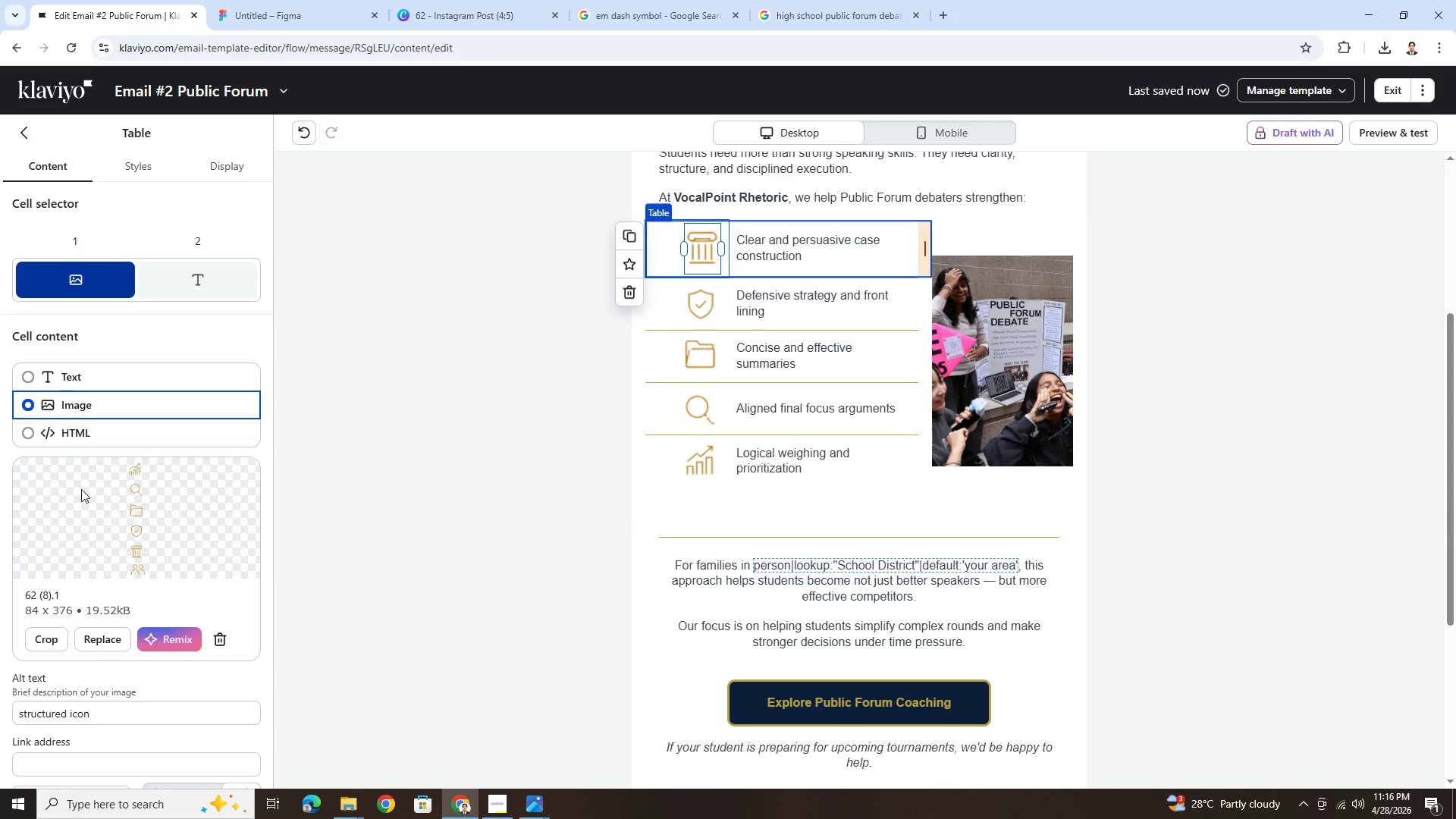 
left_click([120, 641])
 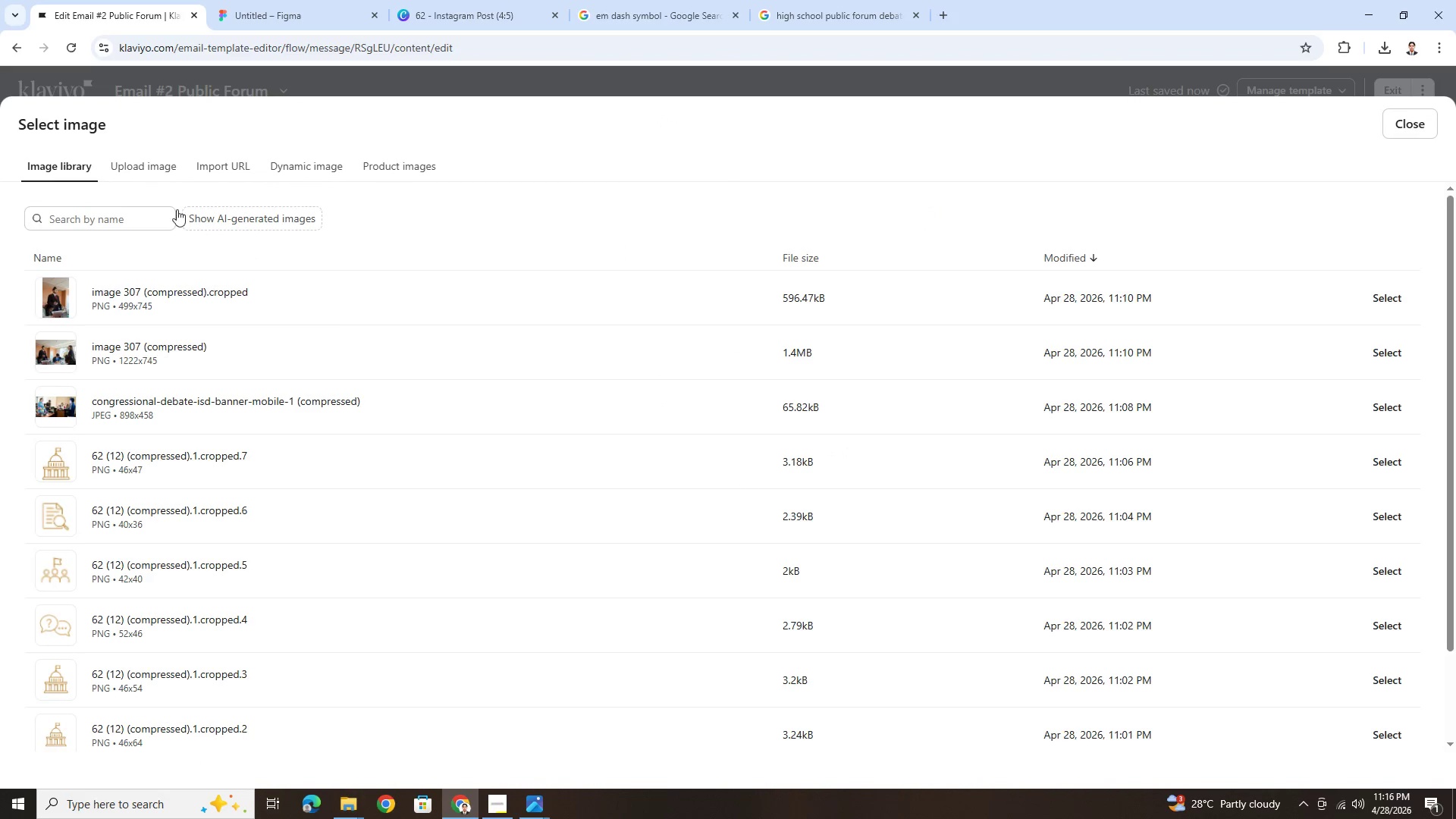 
left_click([153, 161])
 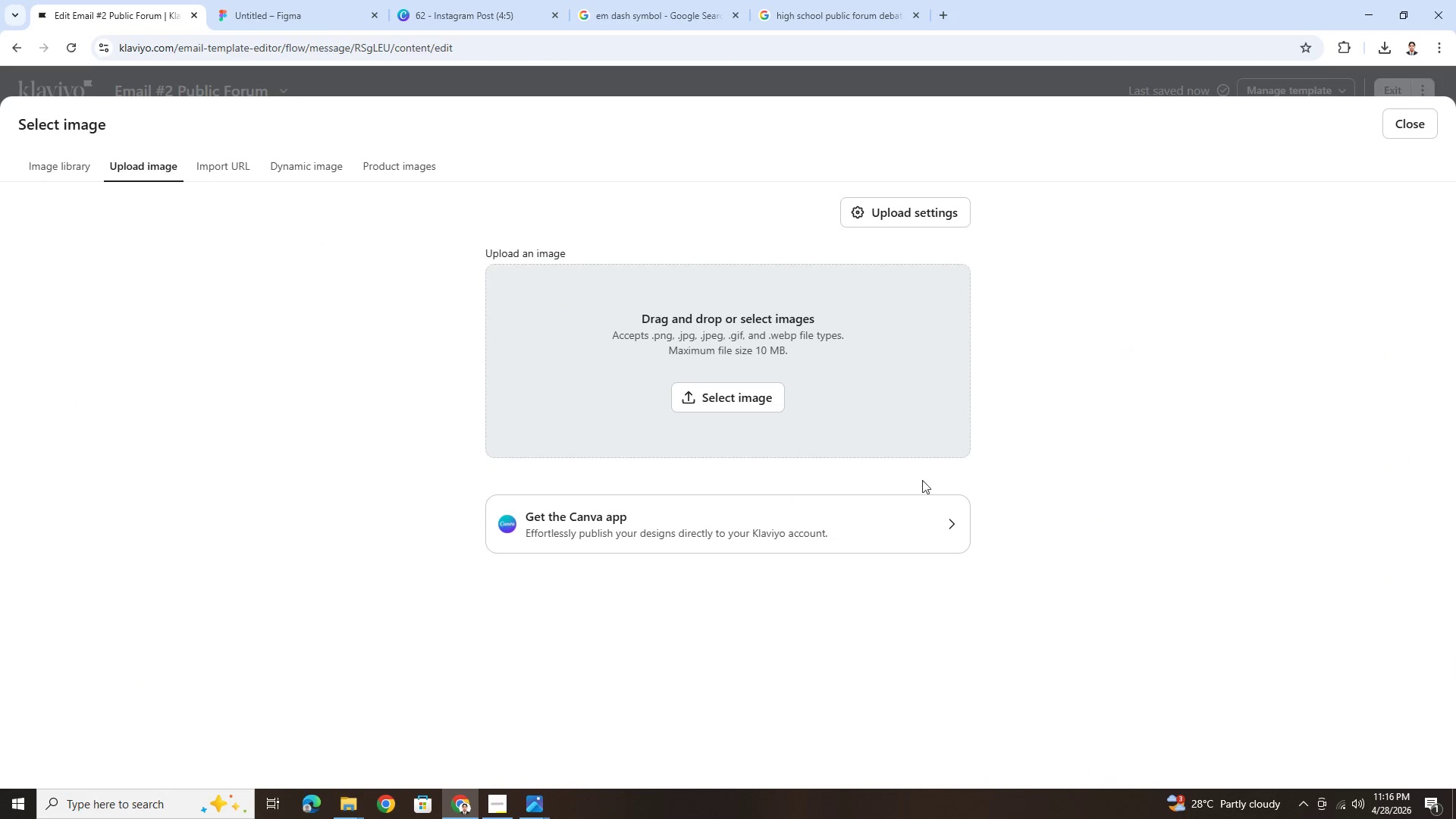 
left_click([780, 390])
 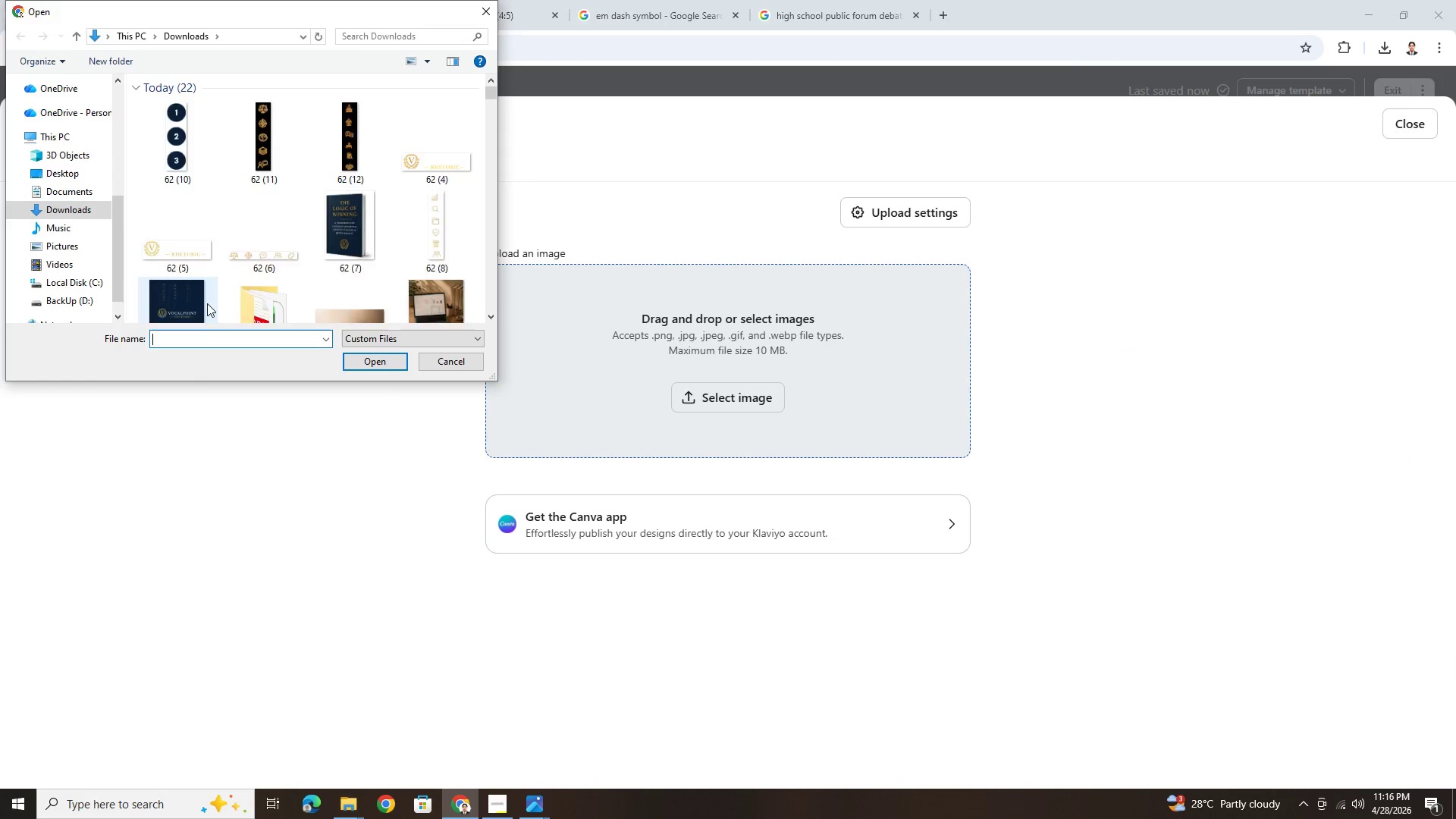 
double_click([176, 142])
 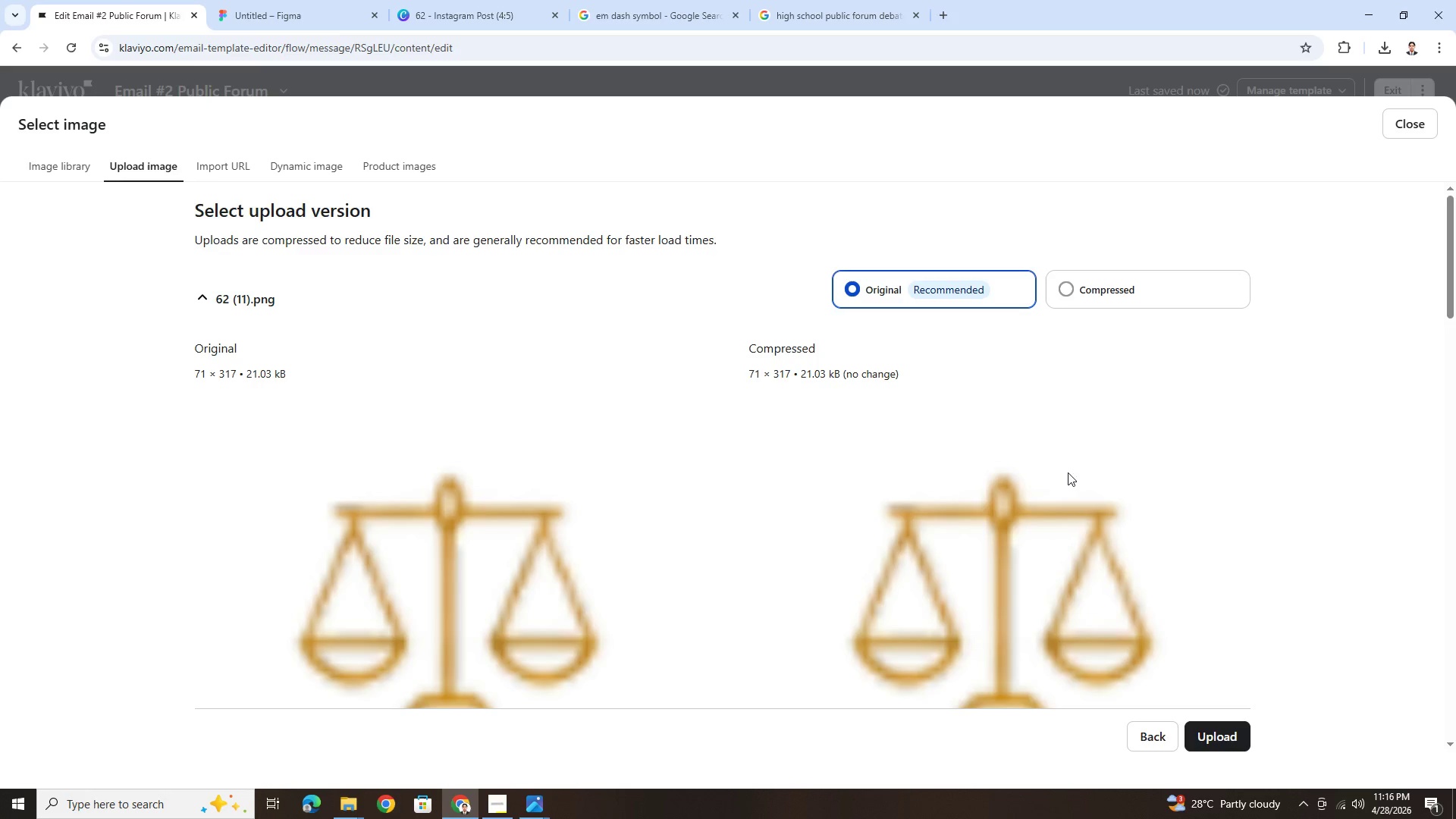 
left_click([1212, 741])
 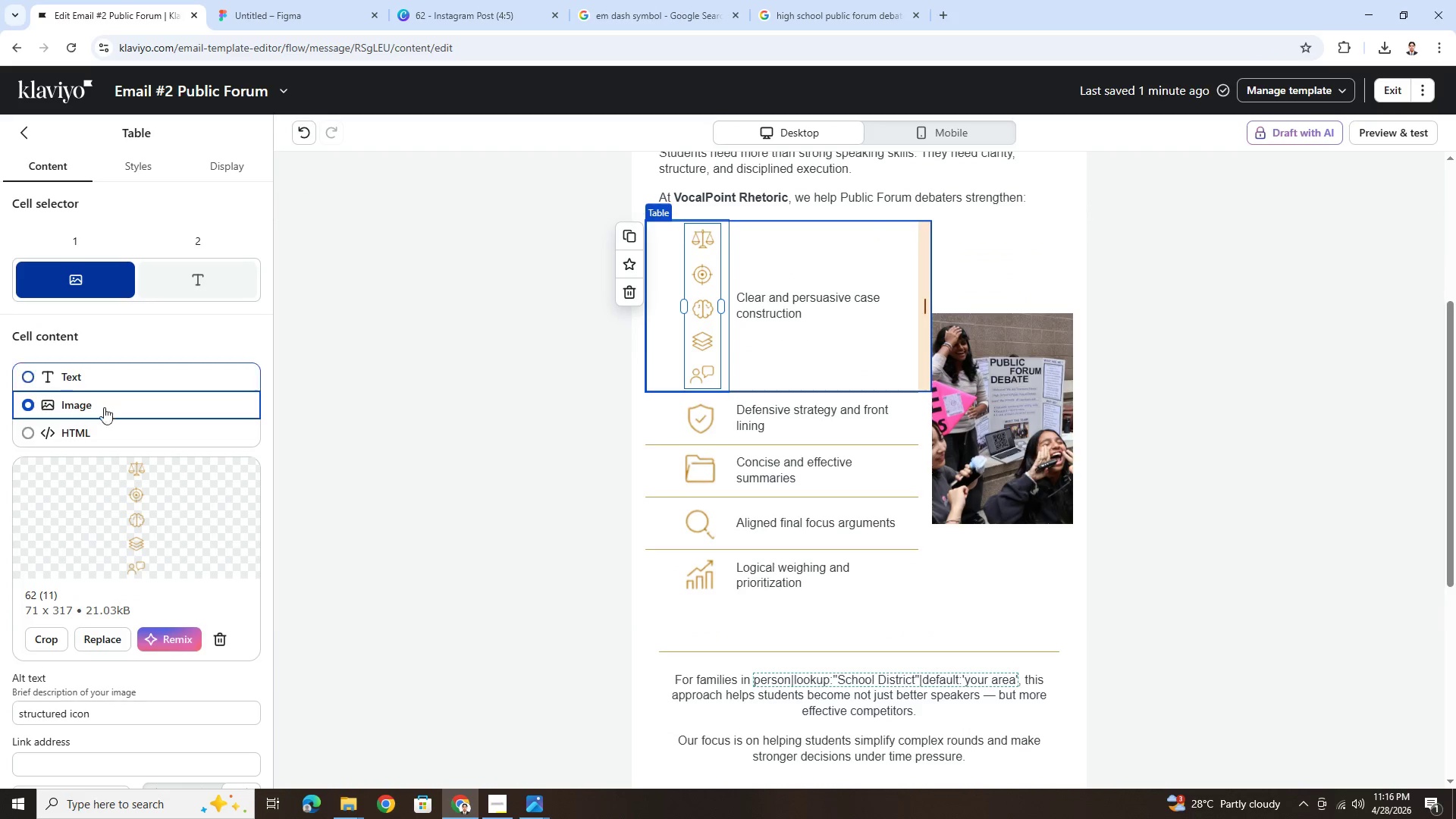 
left_click([53, 635])
 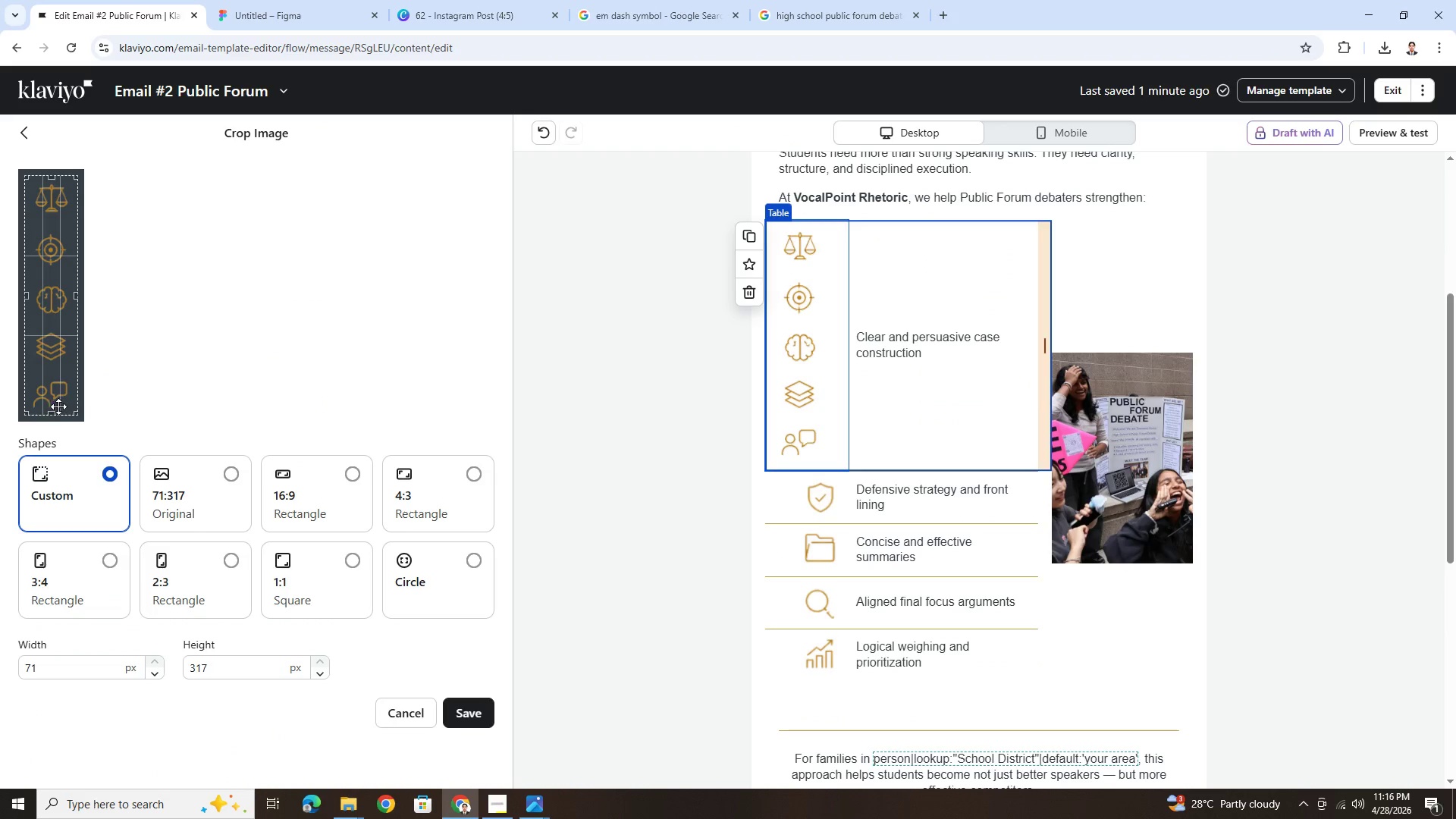 
left_click_drag(start_coordinate=[53, 412], to_coordinate=[64, 220])
 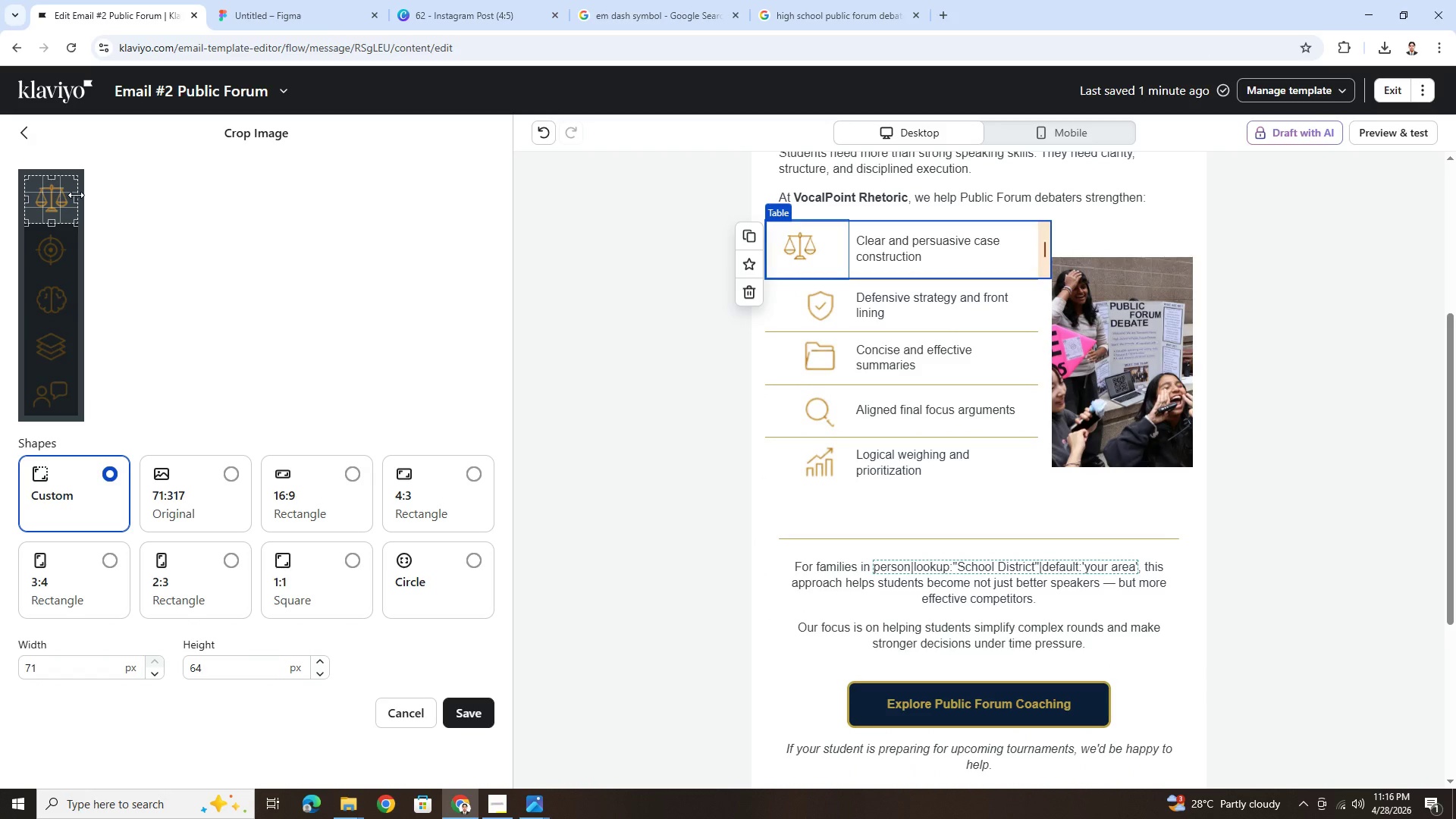 
wait(7.22)
 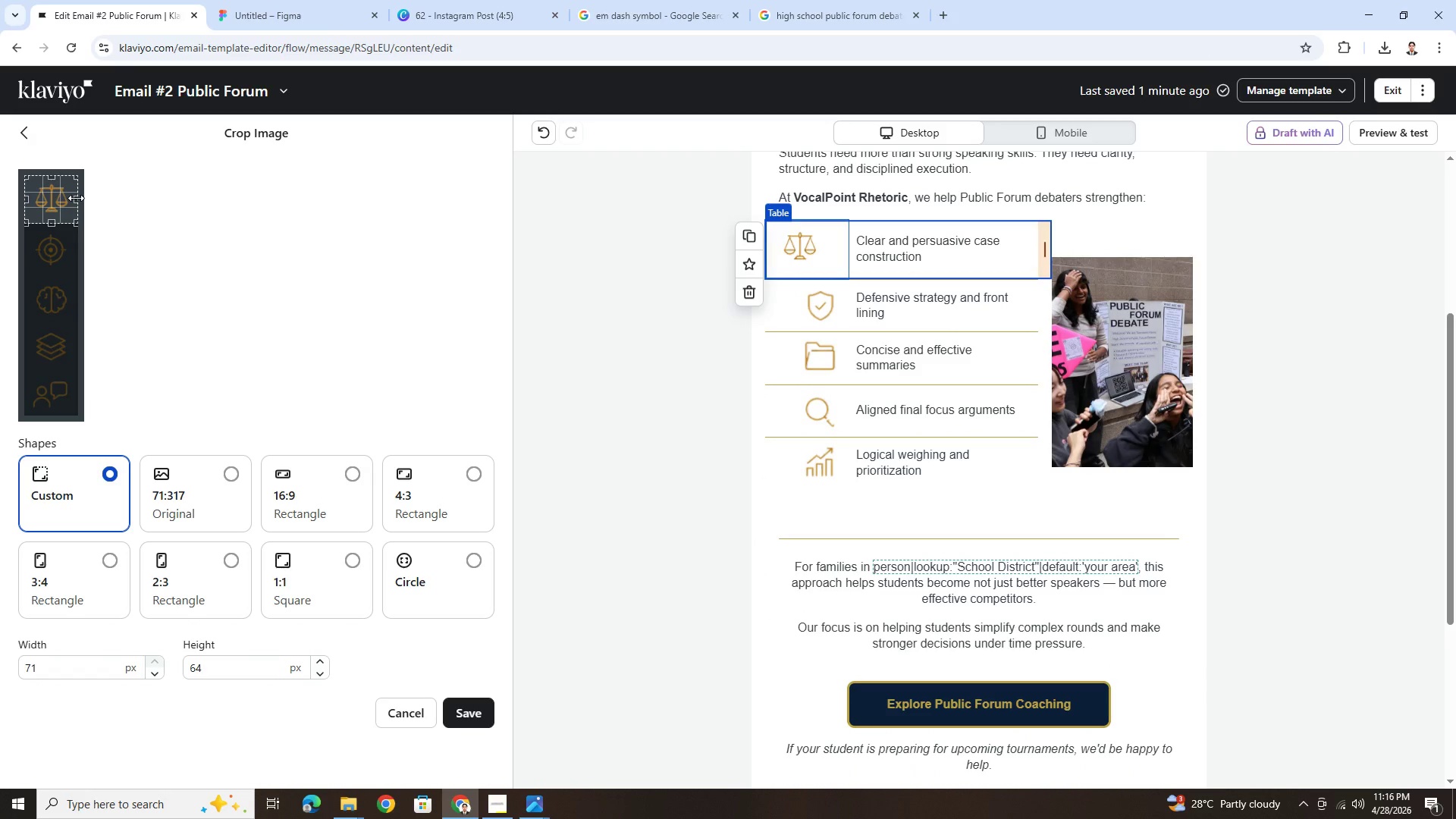 
left_click_drag(start_coordinate=[55, 224], to_coordinate=[58, 218])
 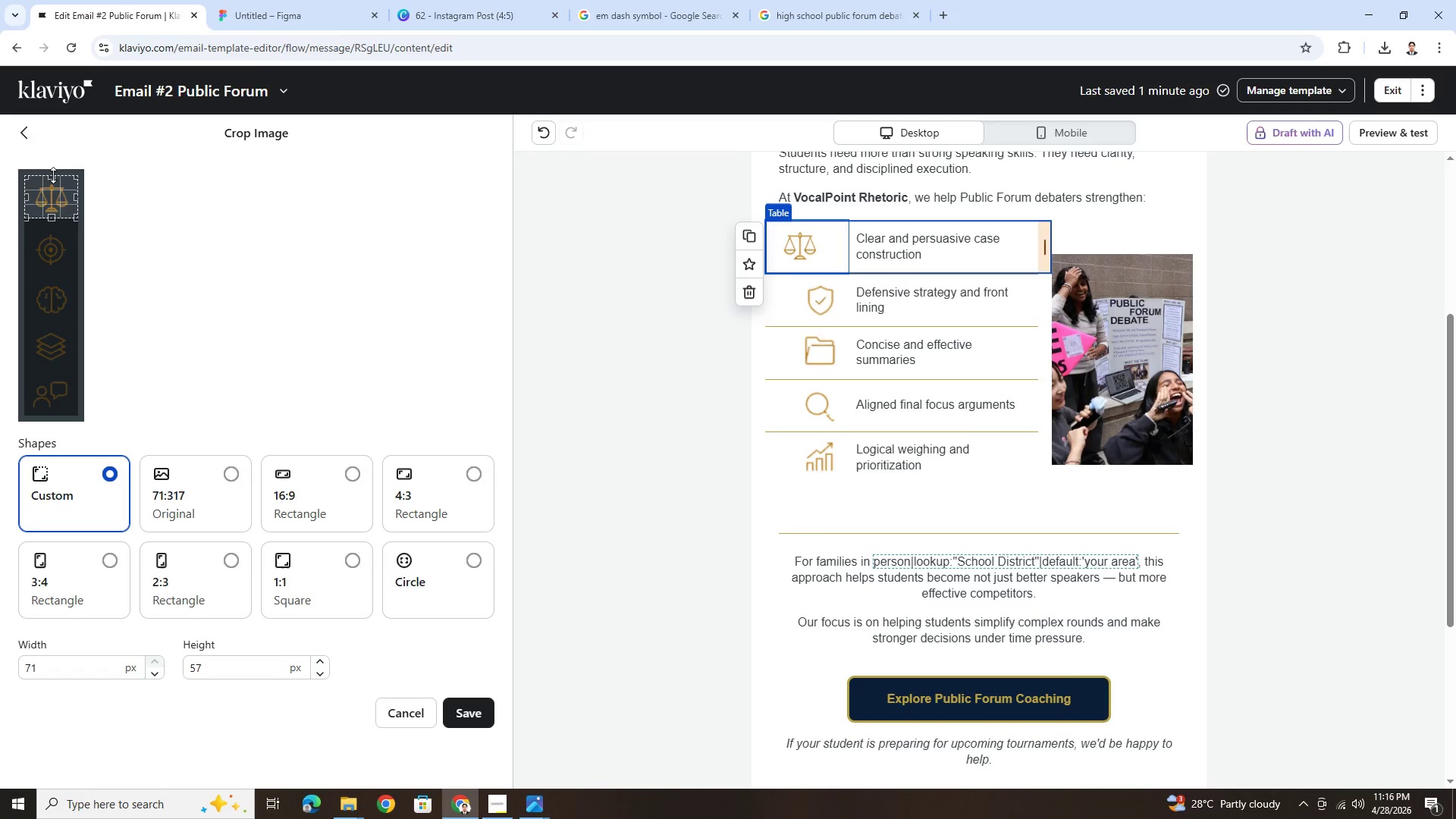 
left_click_drag(start_coordinate=[53, 175], to_coordinate=[56, 179])
 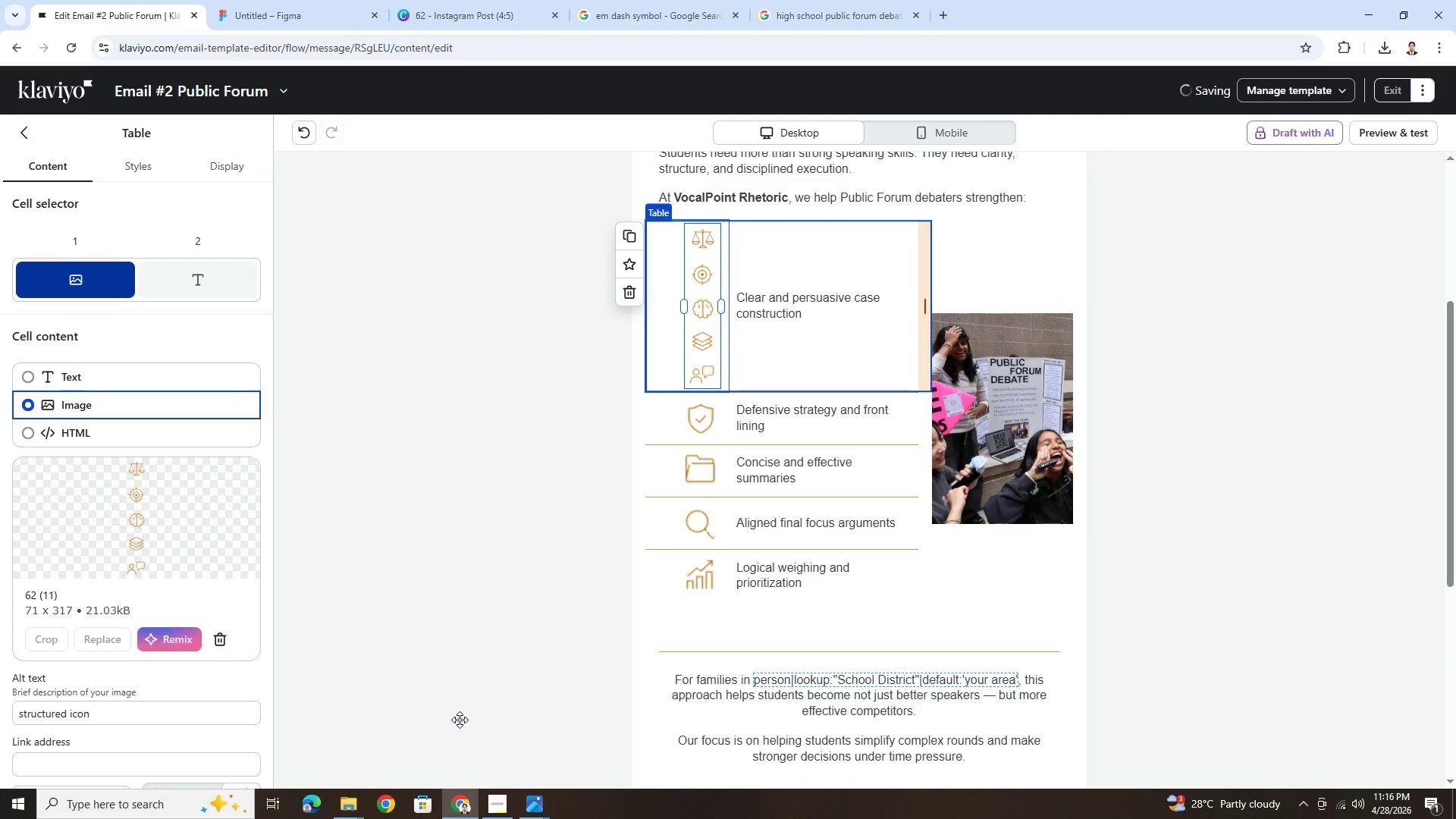 
wait(6.12)
 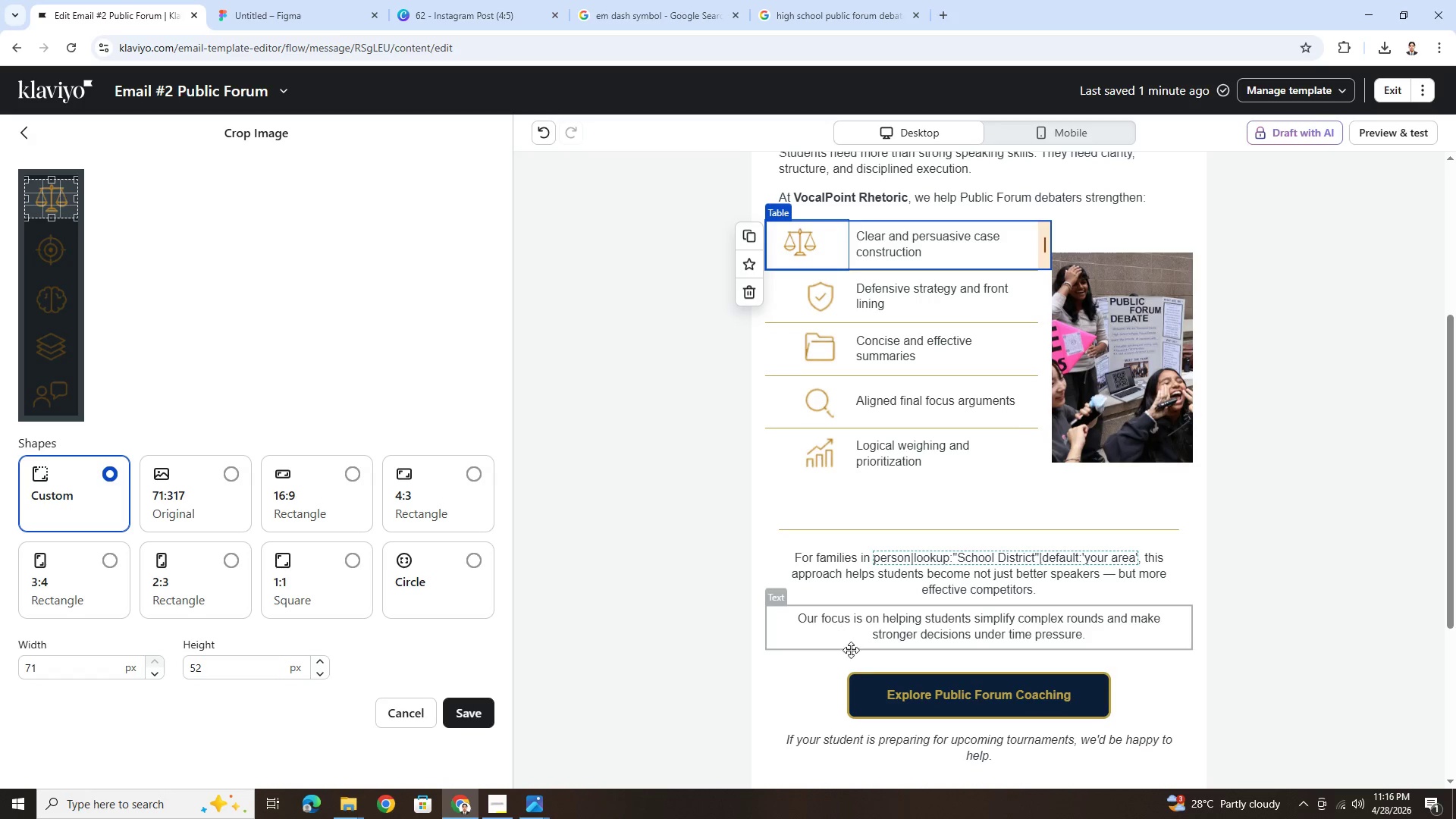 
left_click([899, 438])
 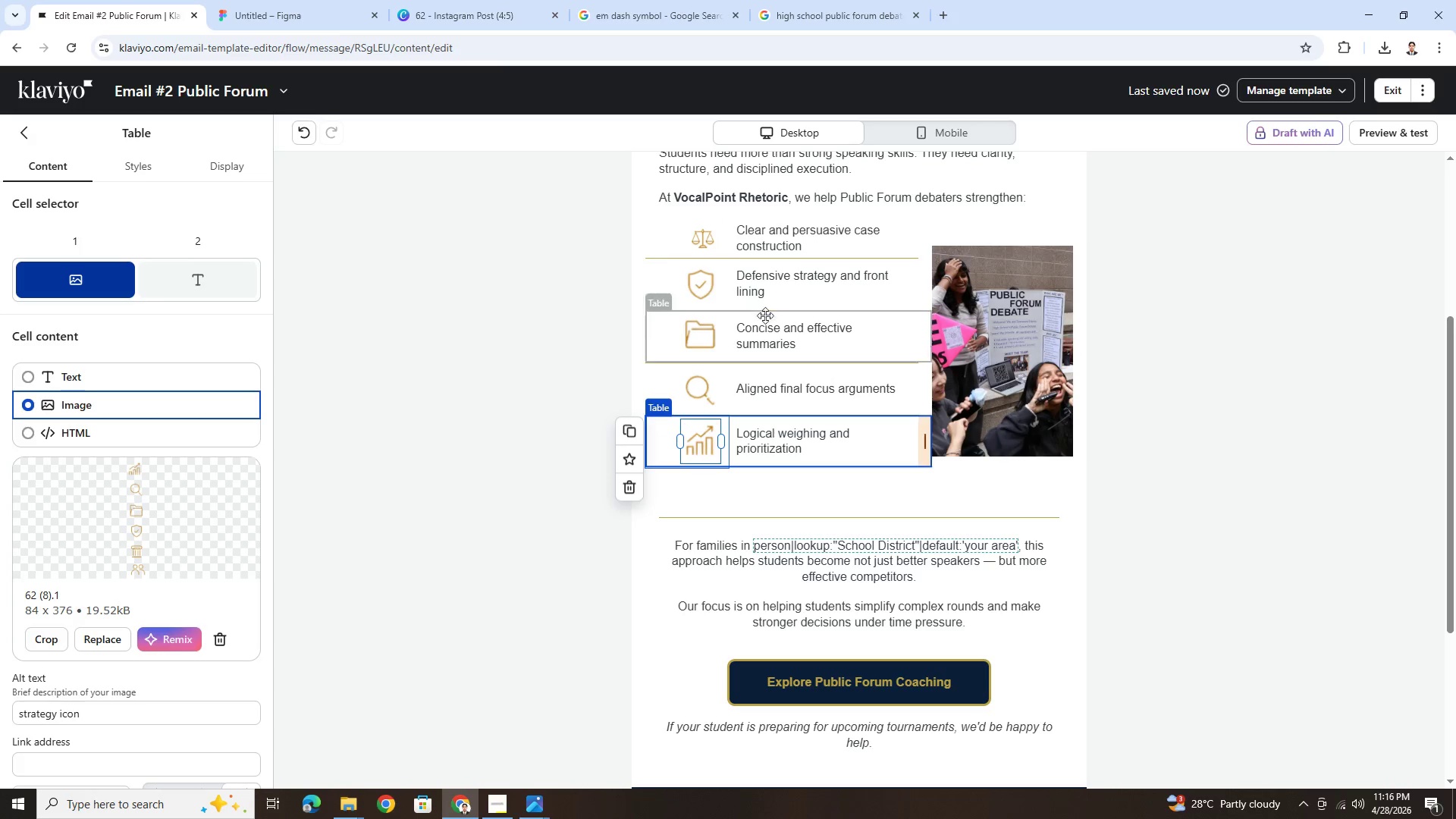 
mouse_move([687, 237])
 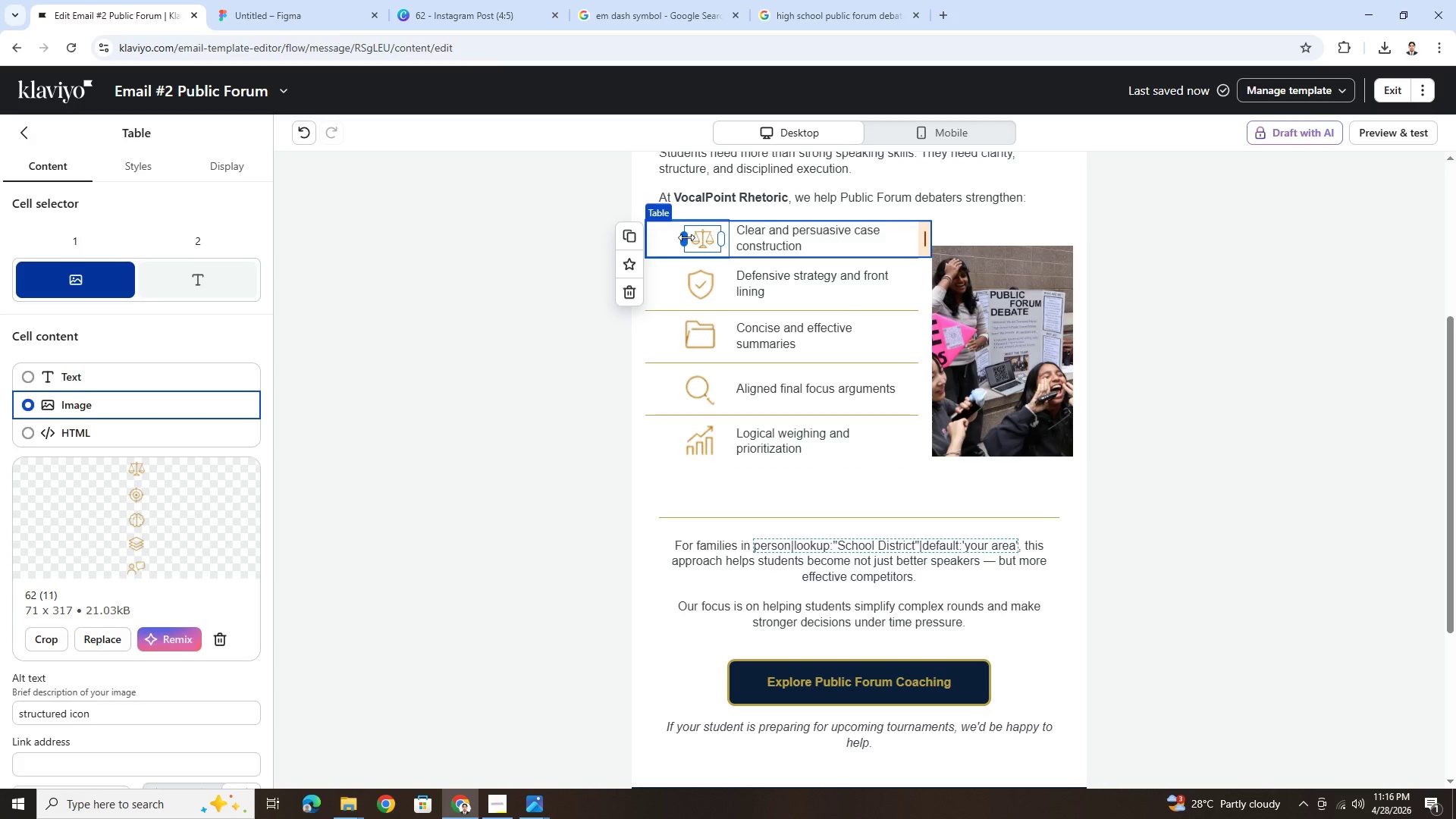 
left_click_drag(start_coordinate=[686, 237], to_coordinate=[681, 237])
 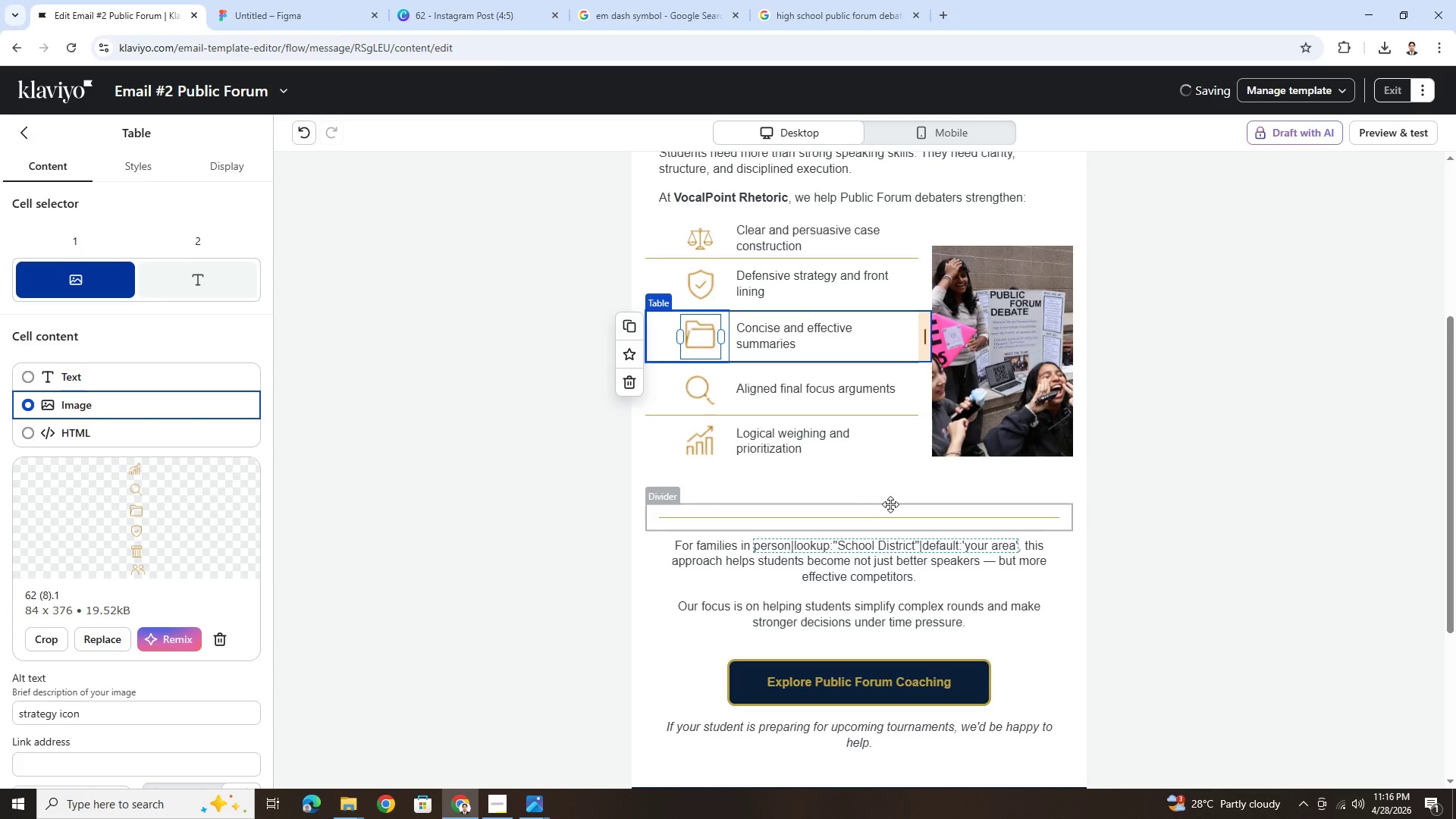 
scroll: coordinate [924, 500], scroll_direction: up, amount: 2.0
 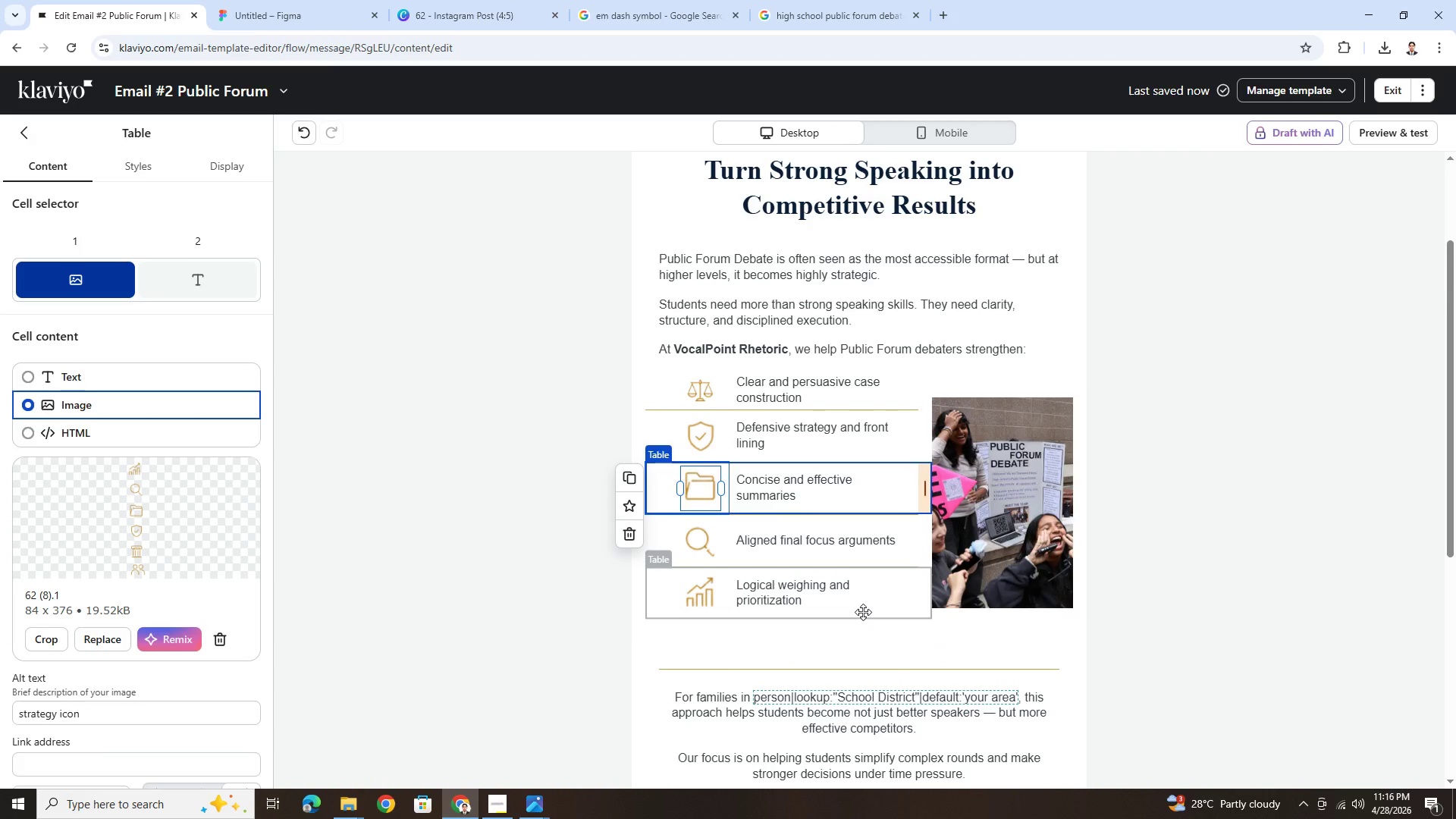 
left_click([699, 437])
 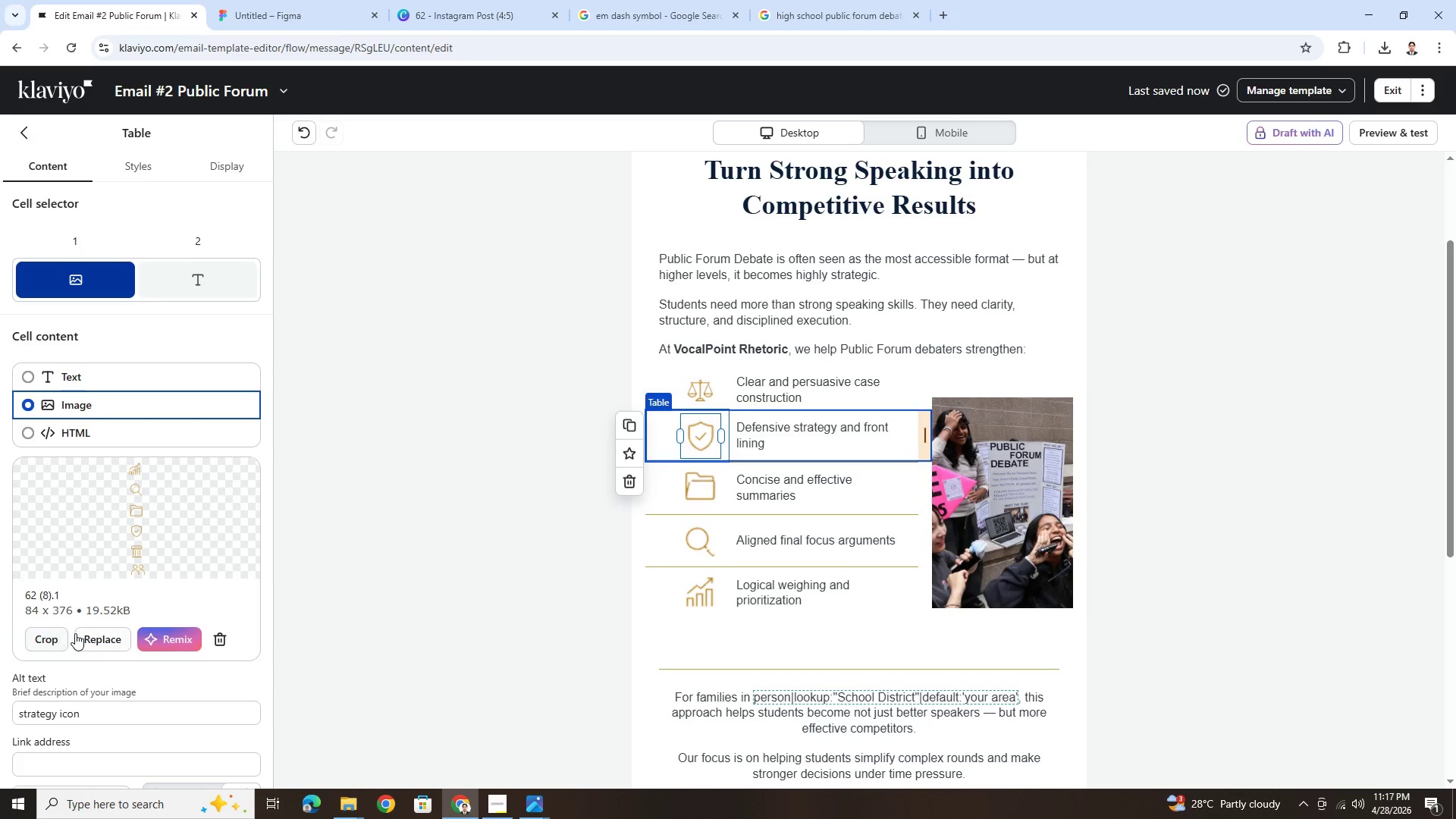 
wait(5.08)
 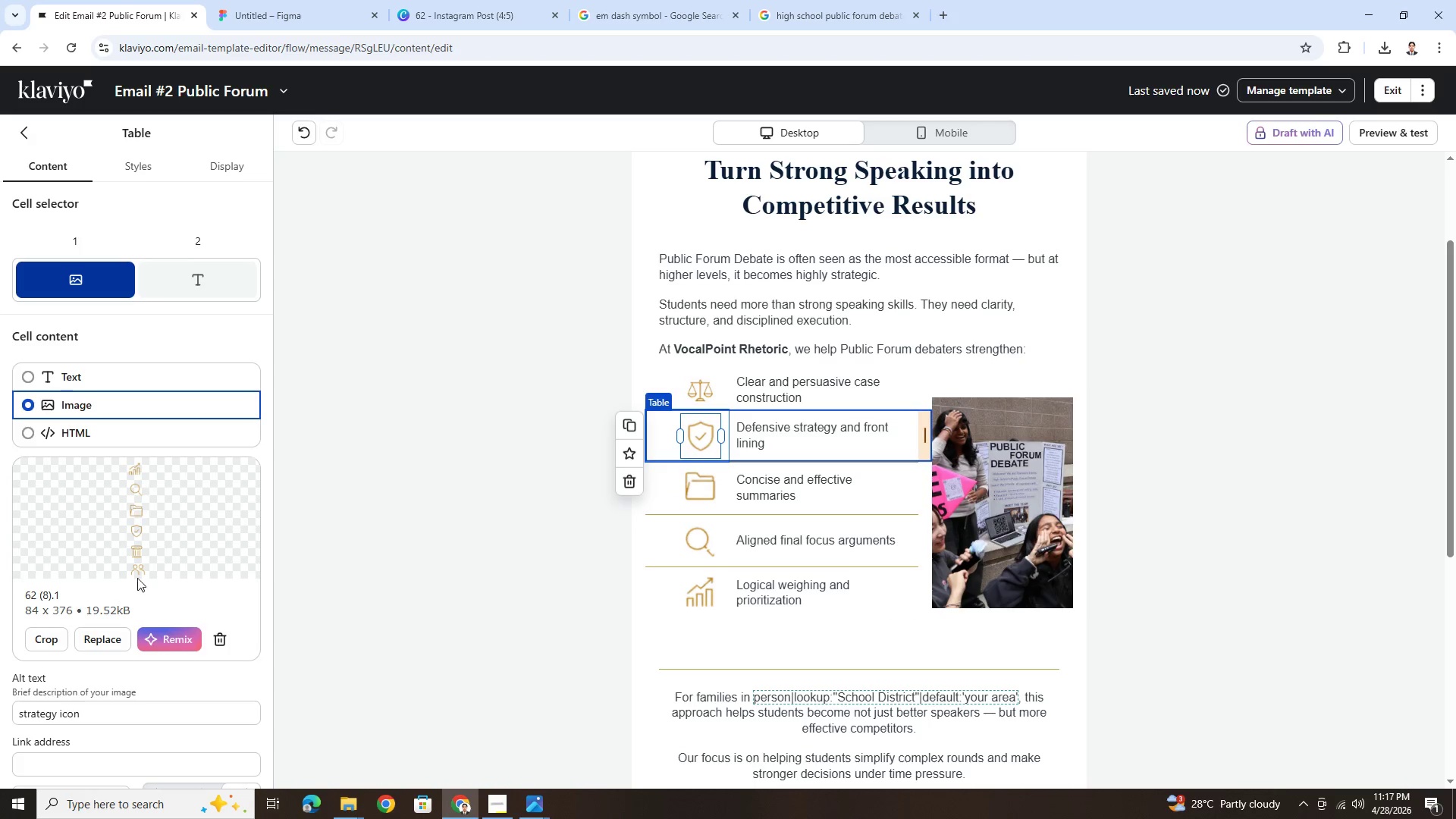 
left_click([87, 635])
 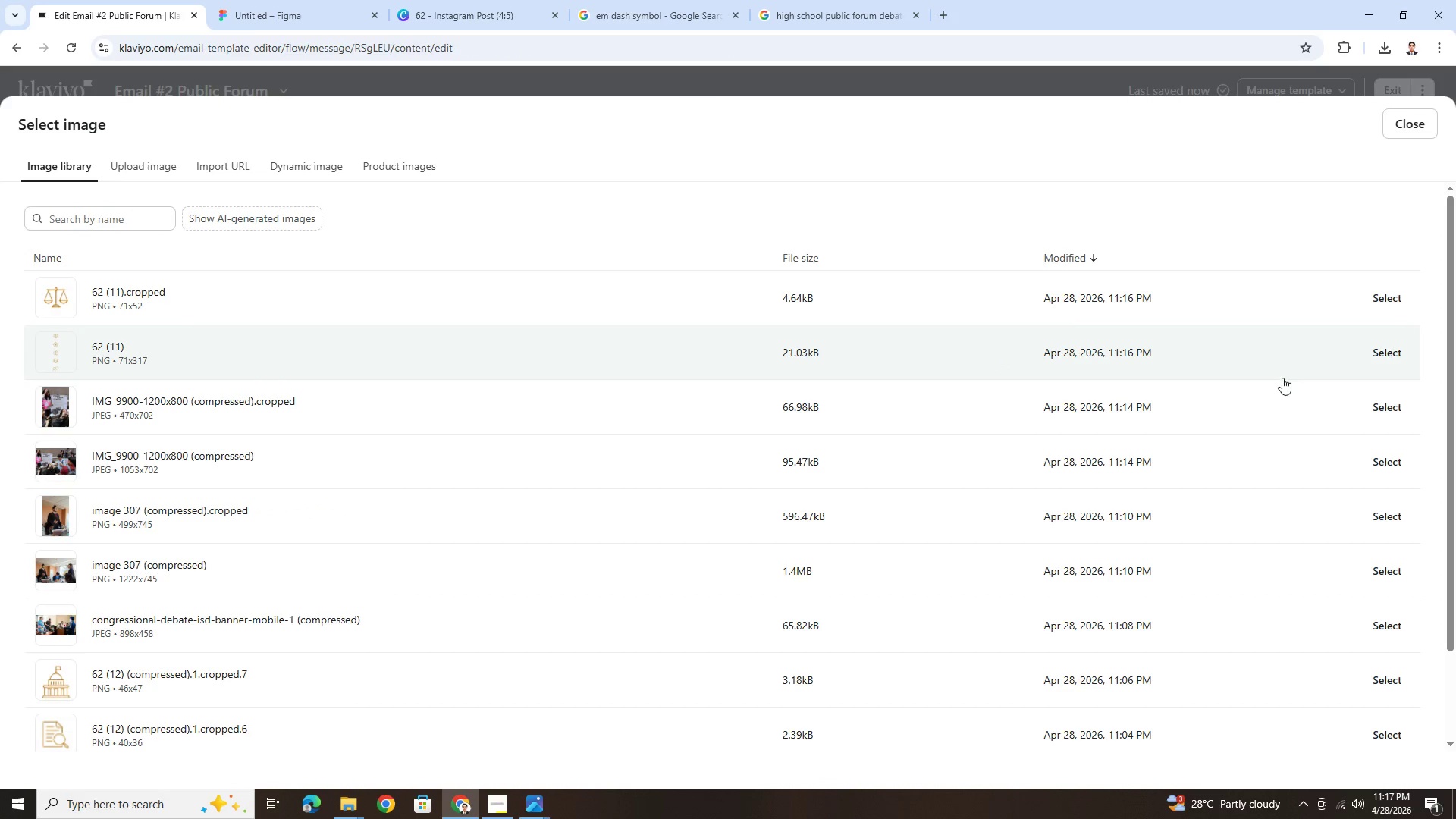 
left_click([1378, 344])
 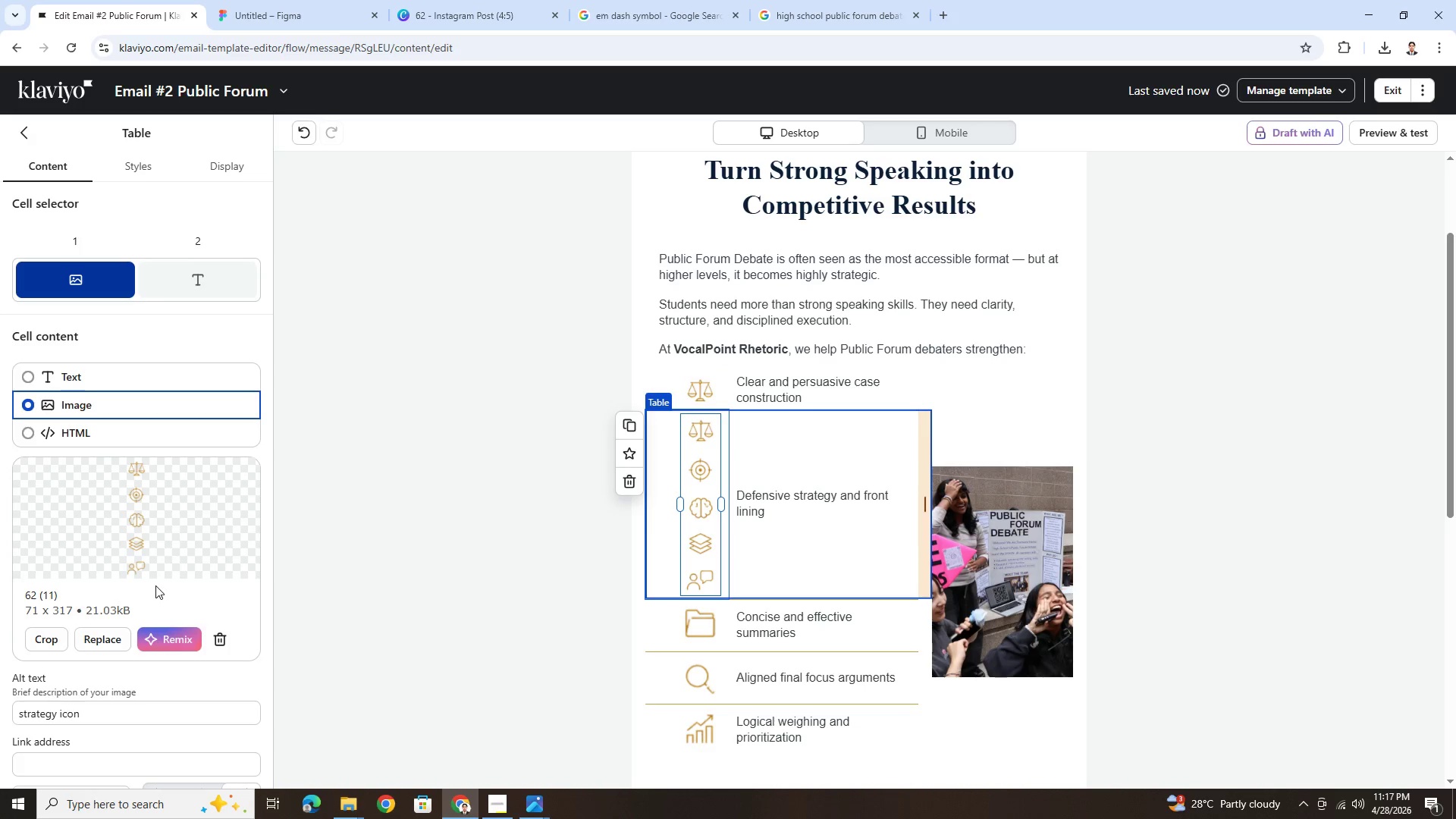 
wait(5.58)
 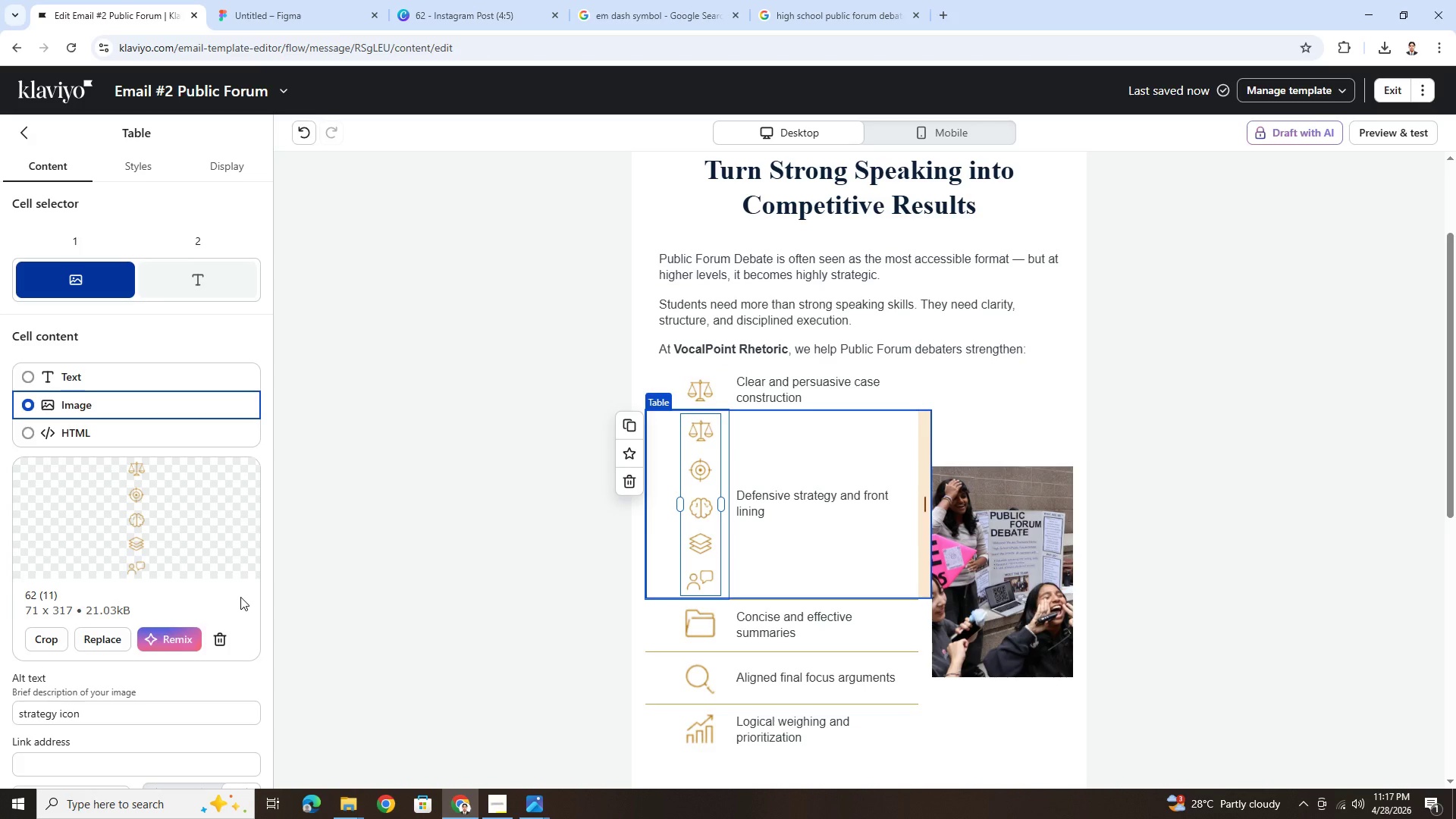 
left_click([46, 643])
 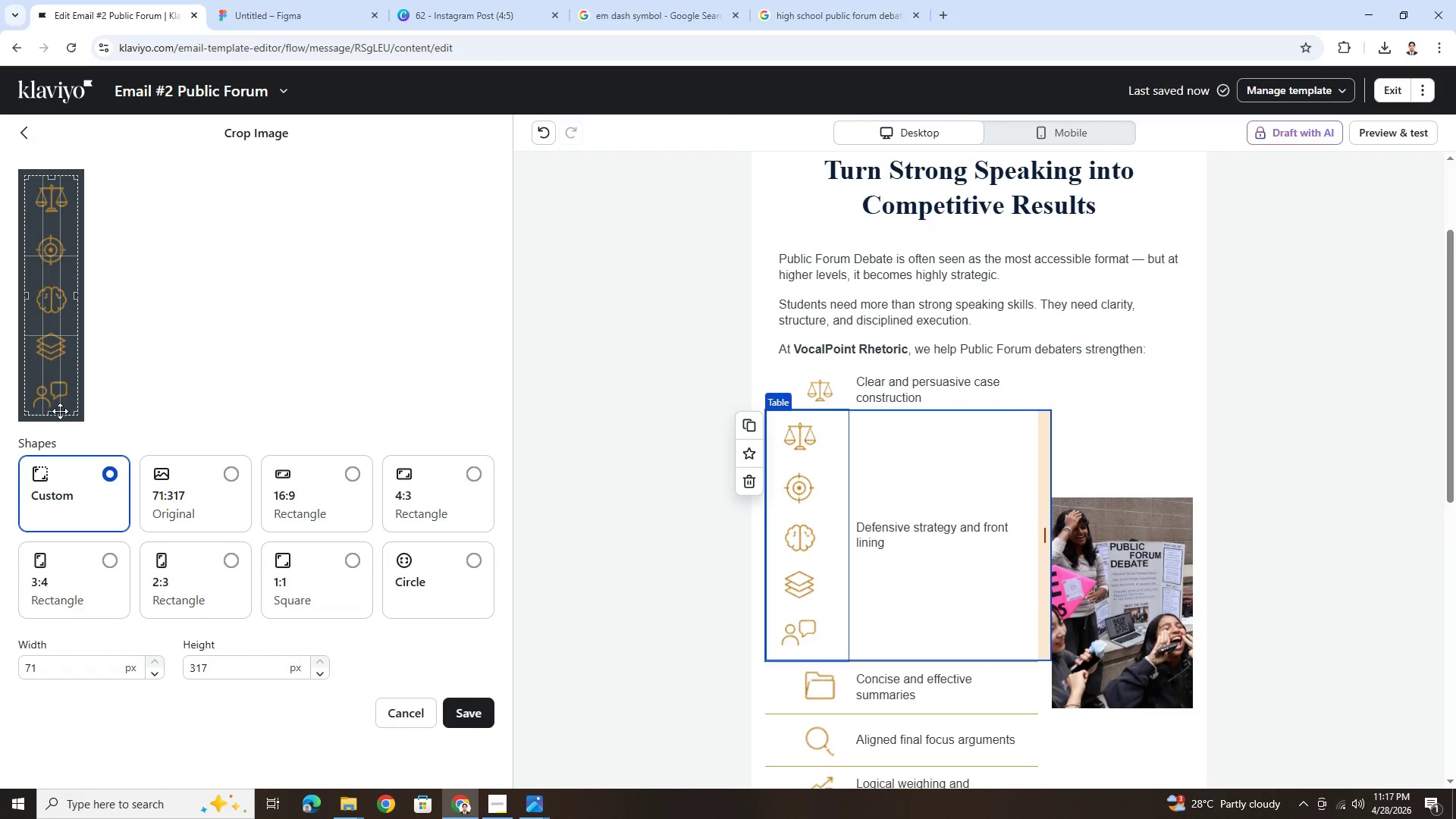 
left_click_drag(start_coordinate=[54, 414], to_coordinate=[58, 271])
 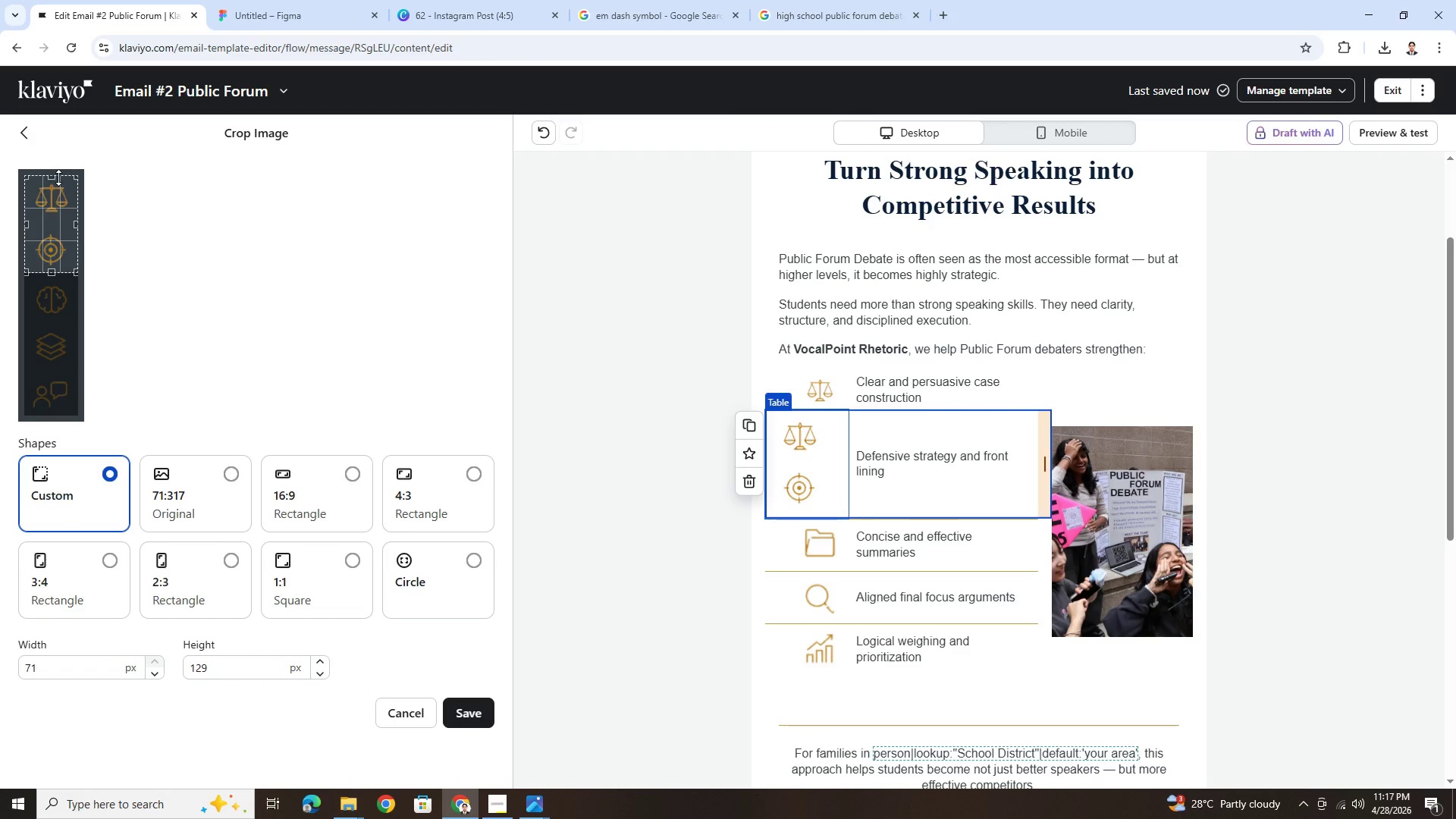 
left_click_drag(start_coordinate=[58, 177], to_coordinate=[72, 233])
 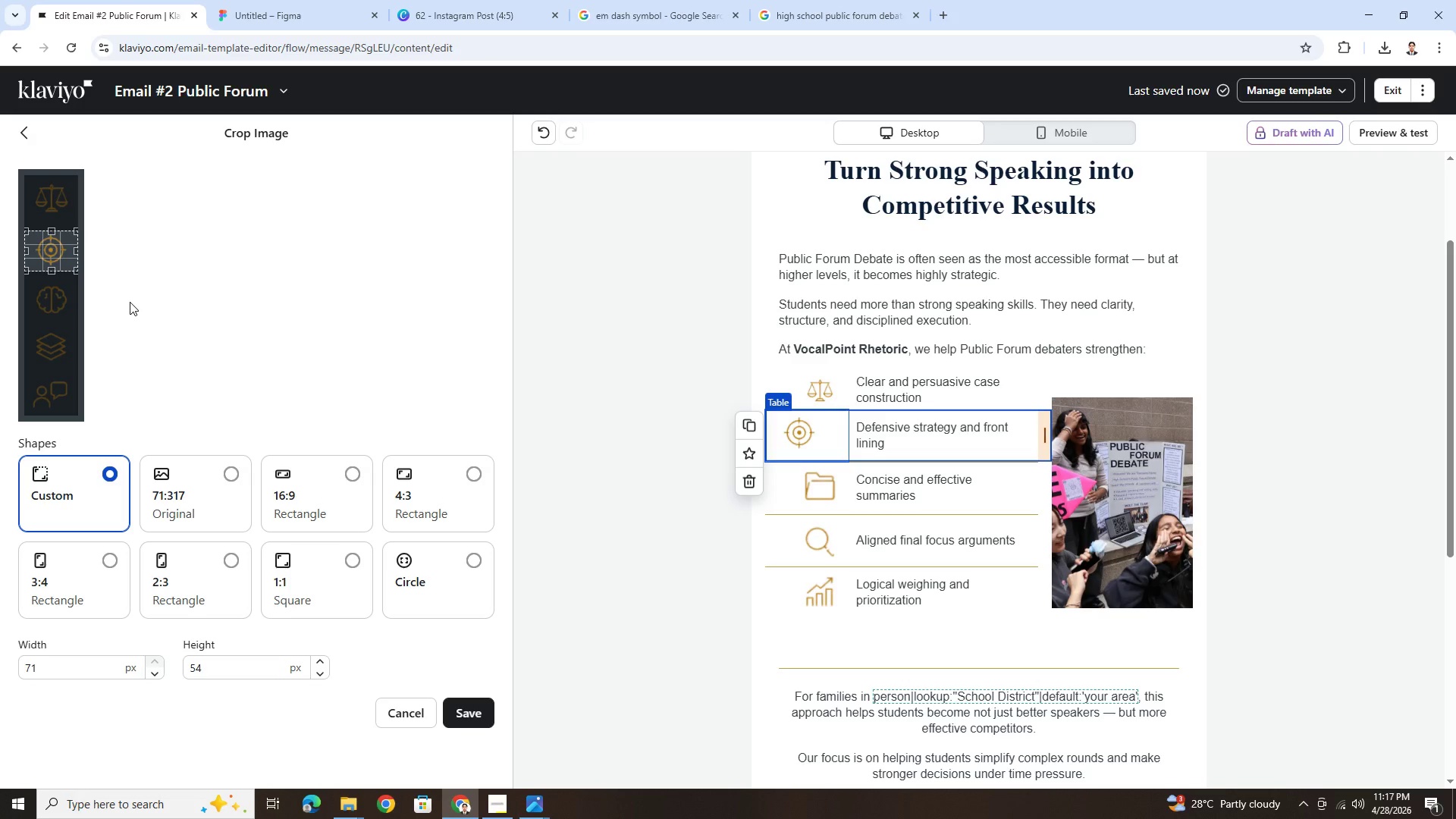 
wait(43.86)
 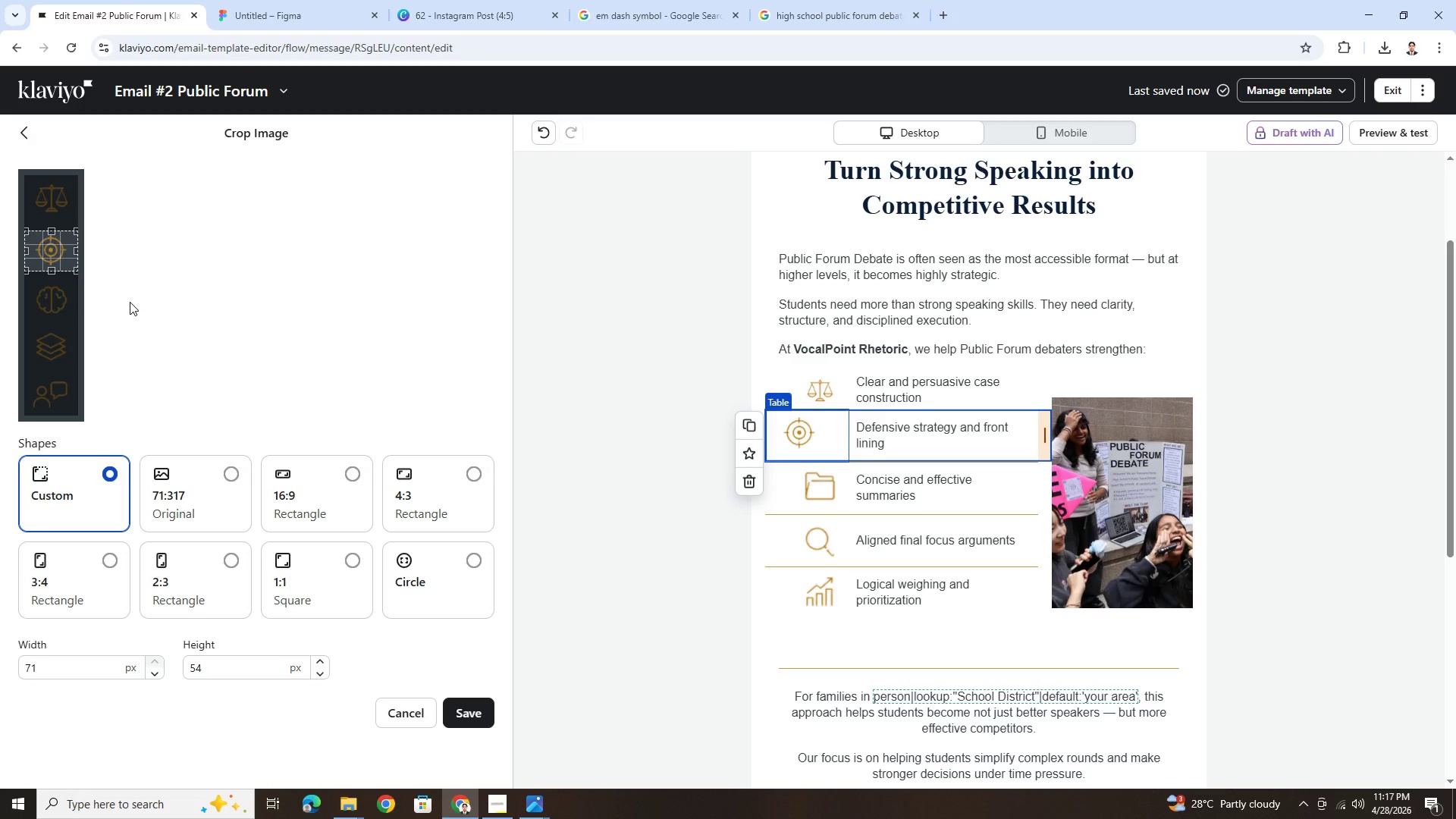 
left_click([415, 704])
 